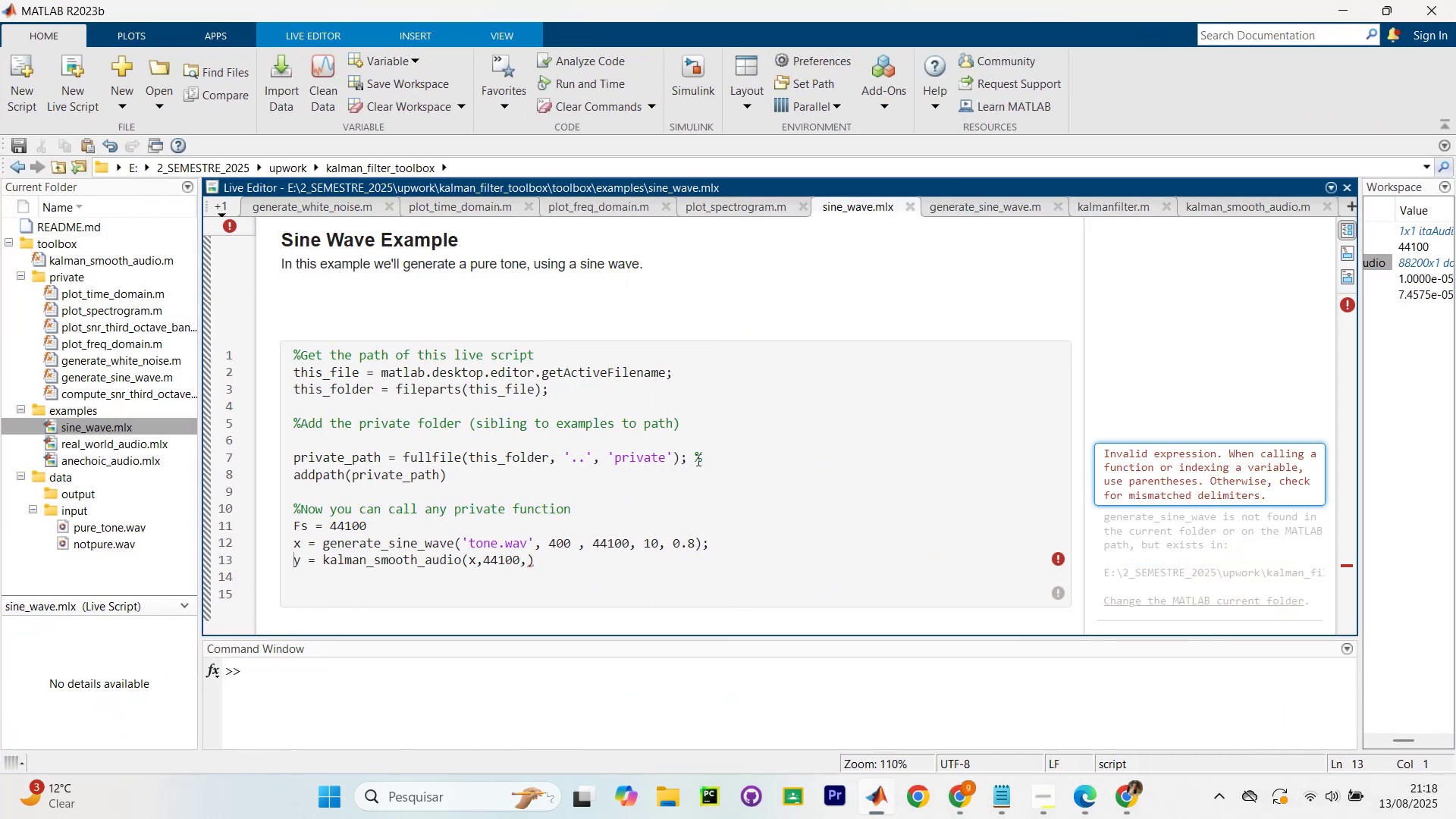 
scroll: coordinate [686, 452], scroll_direction: up, amount: 6.0
 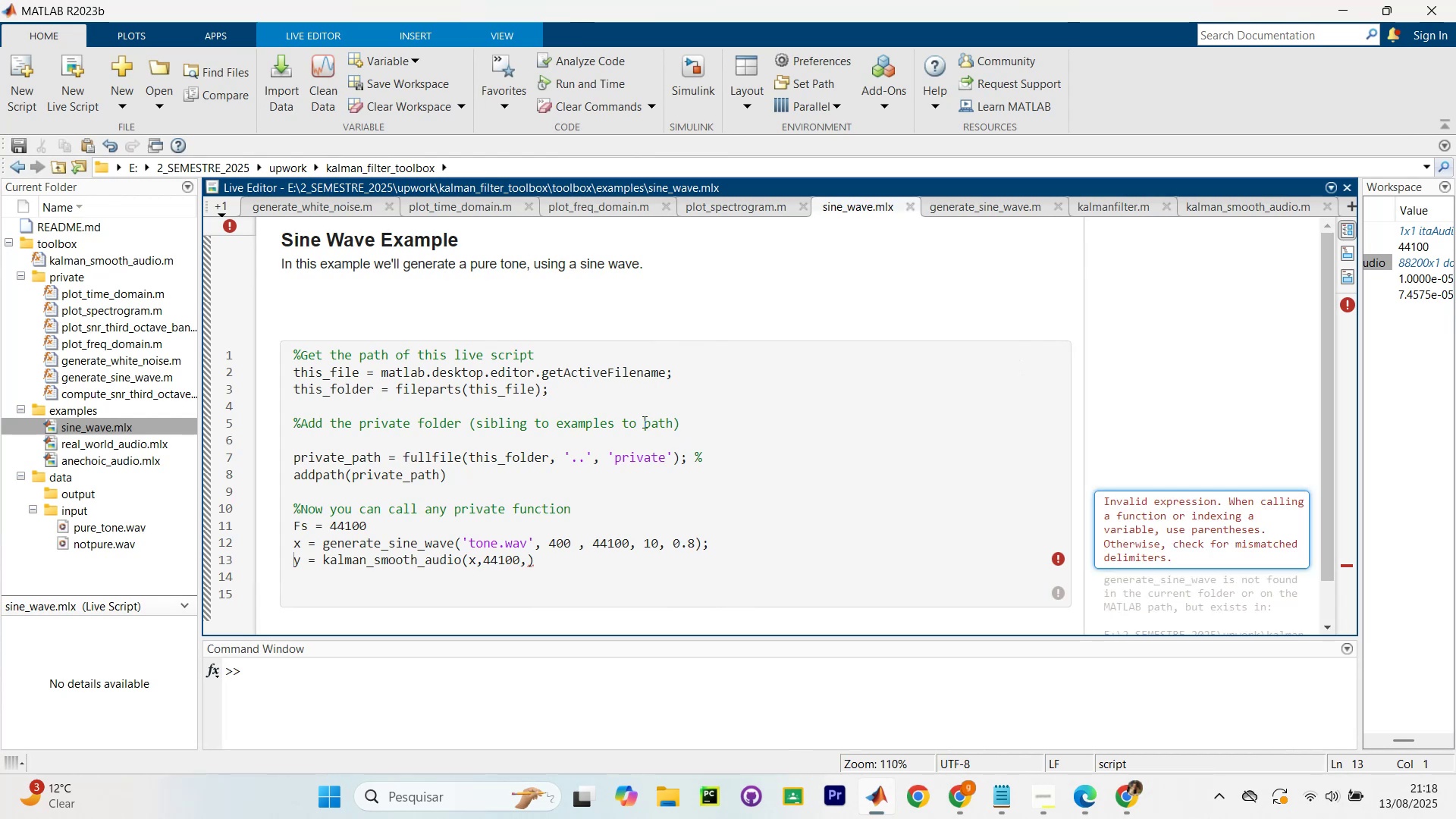 
left_click([588, 387])
 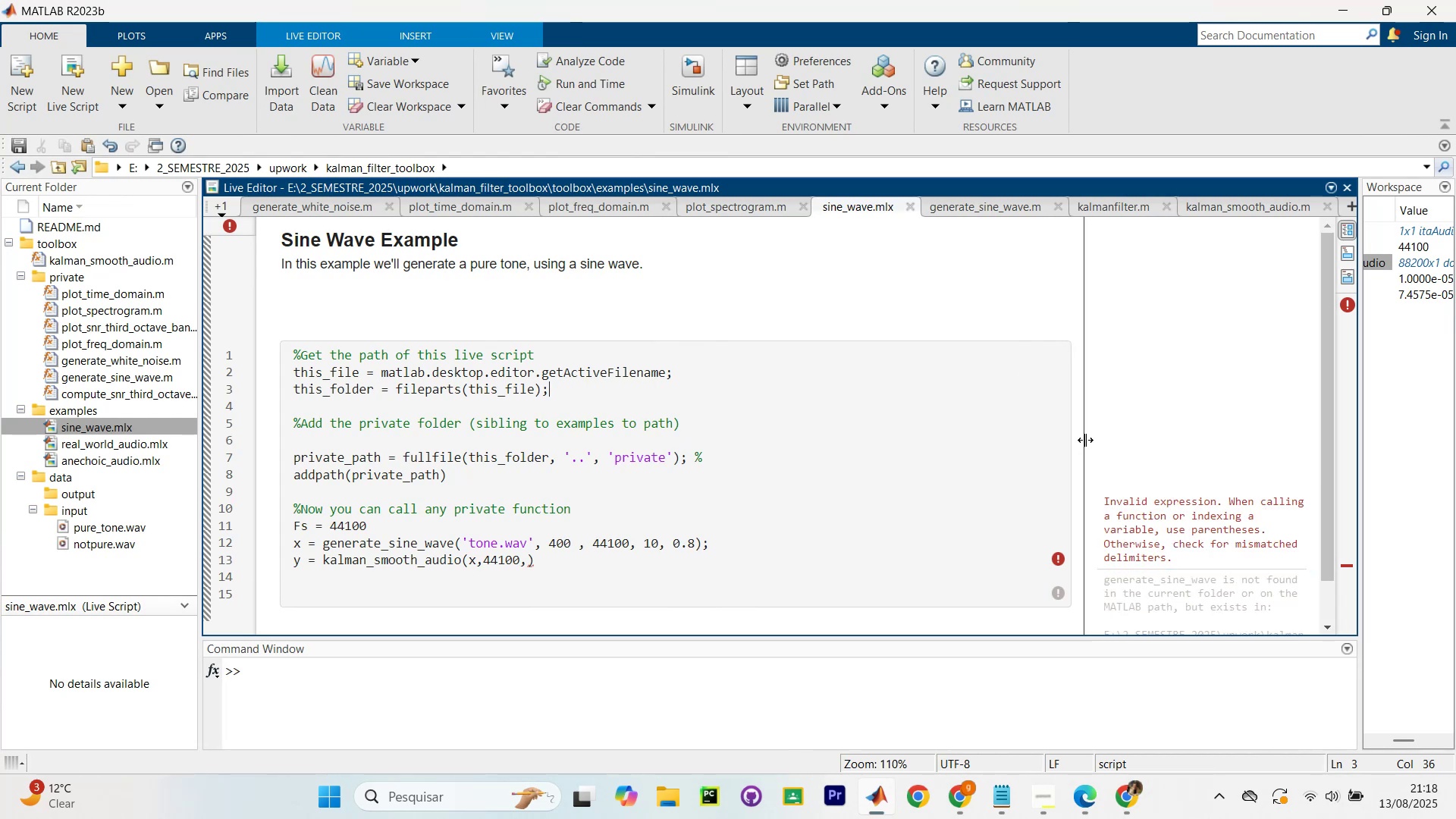 
scroll: coordinate [1112, 467], scroll_direction: down, amount: 3.0
 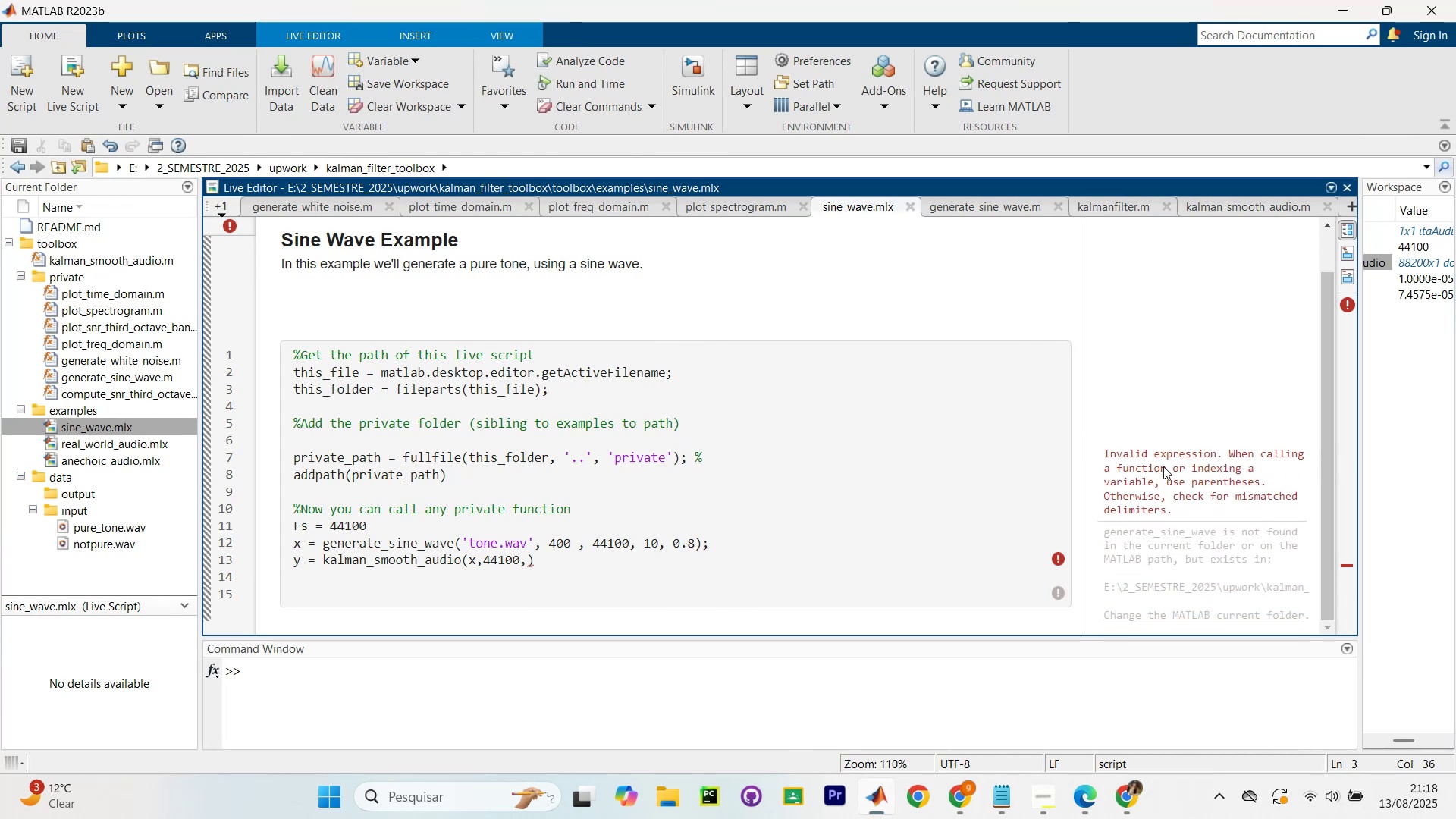 
left_click_drag(start_coordinate=[1144, 469], to_coordinate=[1206, 460])
 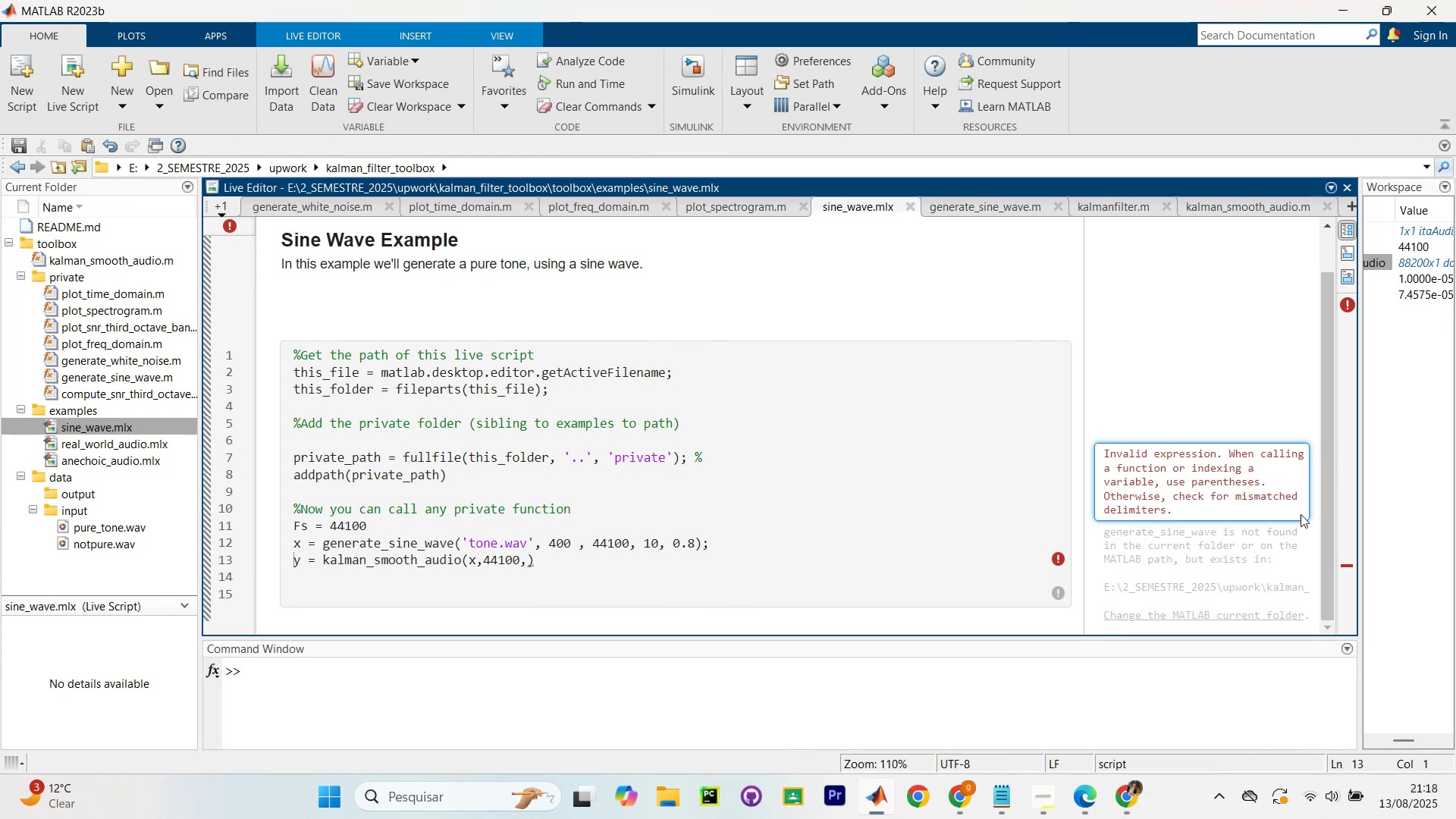 
scroll: coordinate [1121, 498], scroll_direction: down, amount: 14.0
 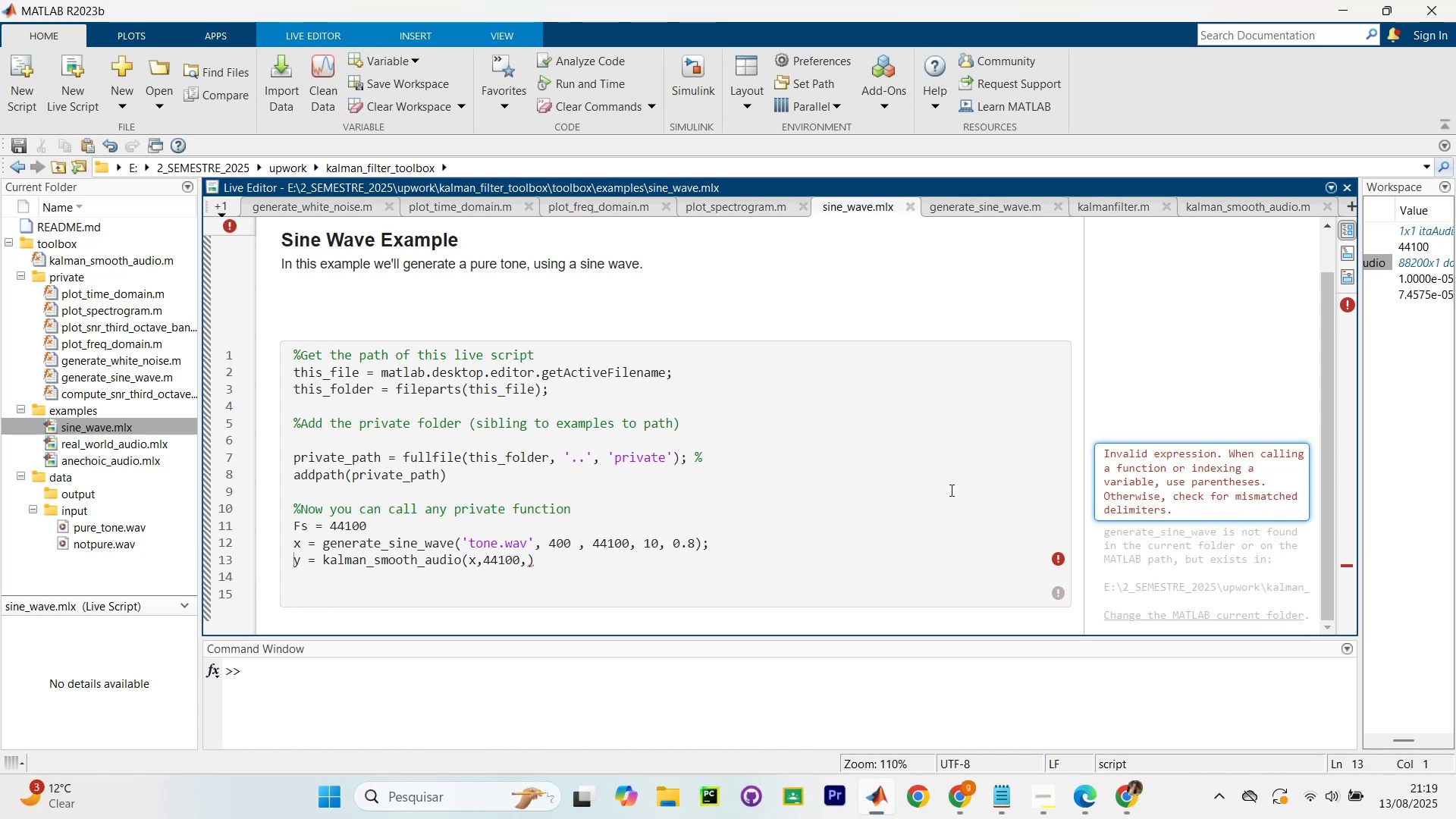 
wait(6.77)
 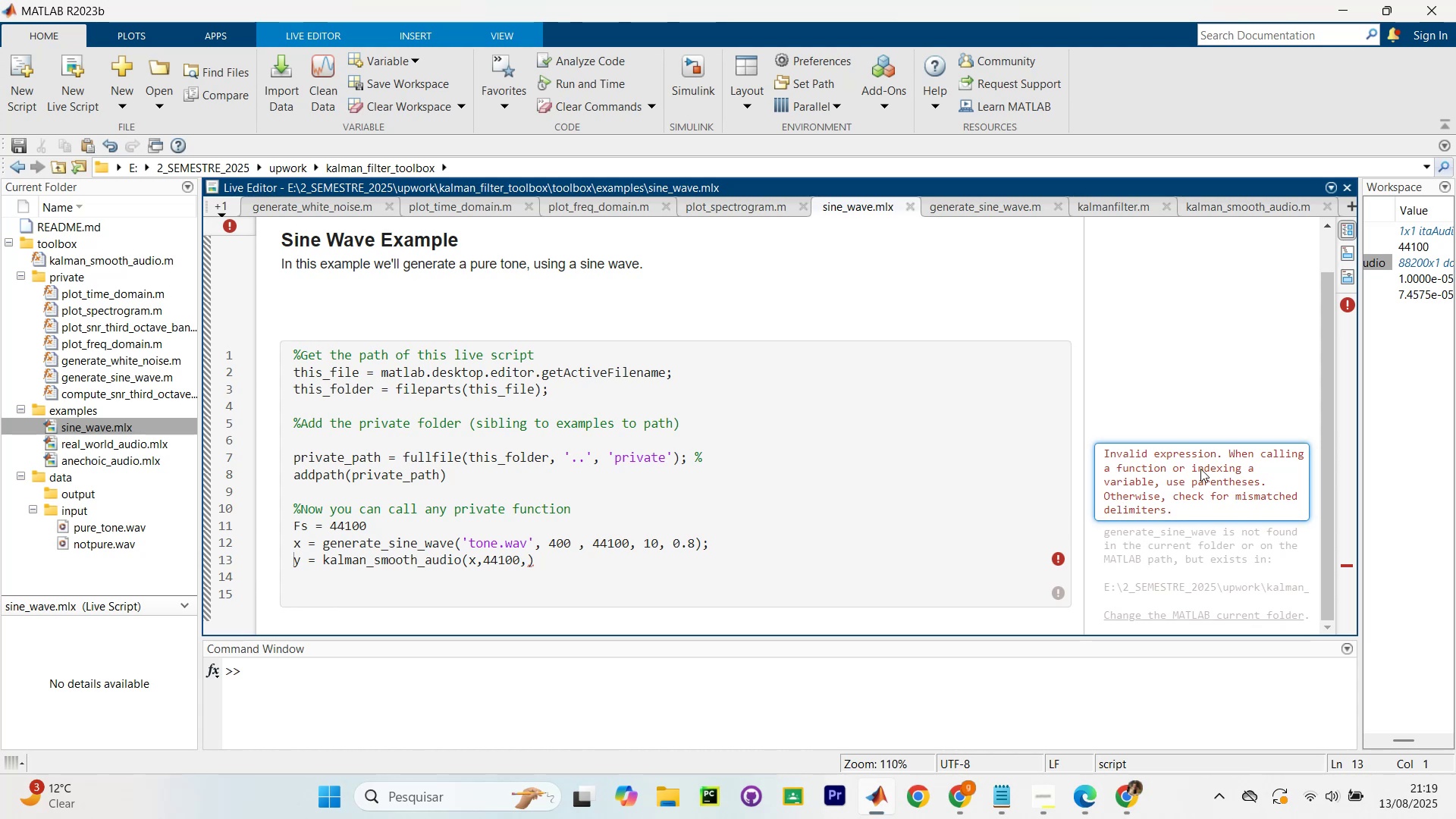 
scroll: coordinate [669, 394], scroll_direction: down, amount: 10.0
 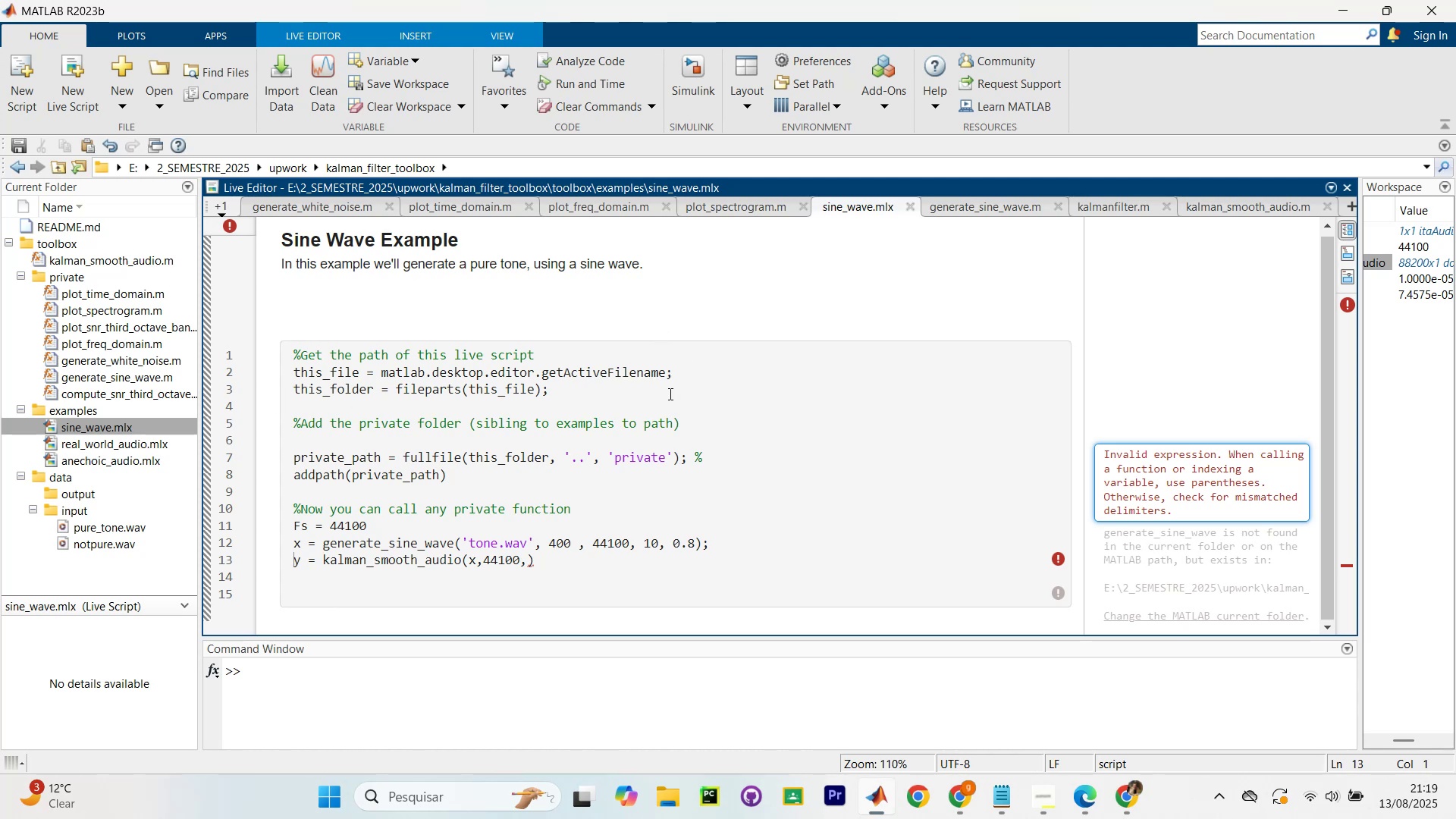 
left_click_drag(start_coordinate=[670, 393], to_coordinate=[673, 391])
 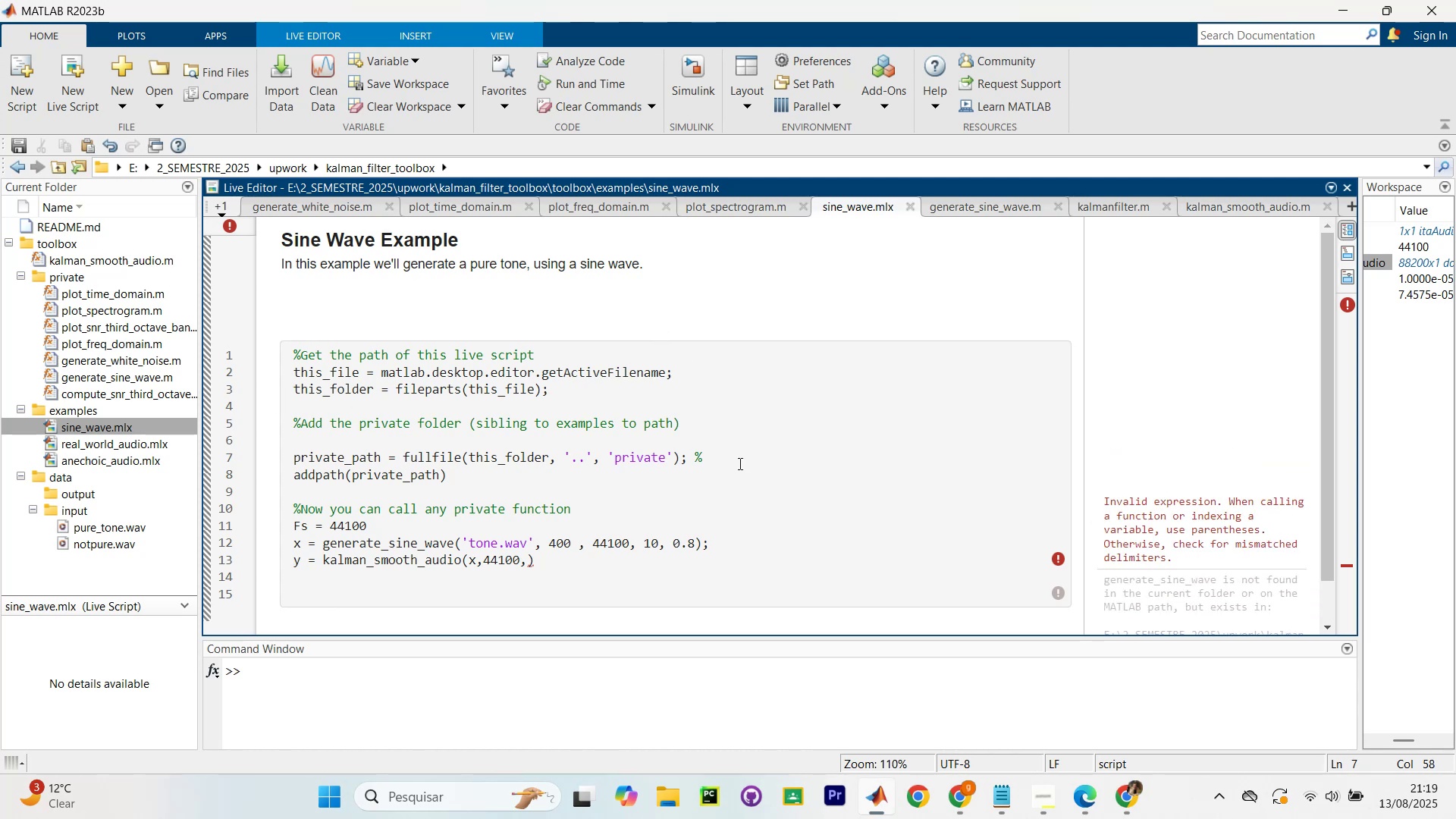 
key(Backspace)
 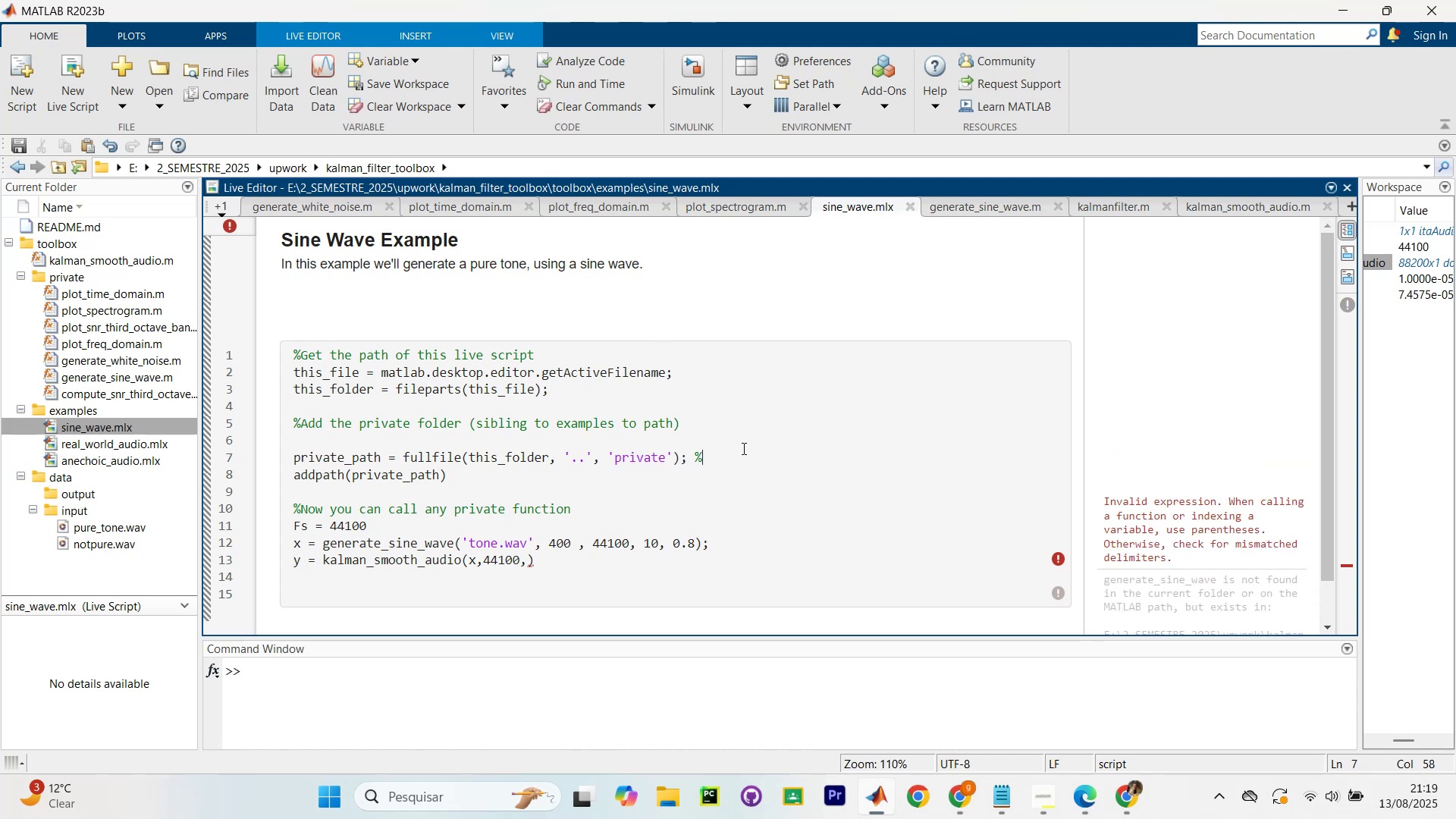 
key(Backspace)
 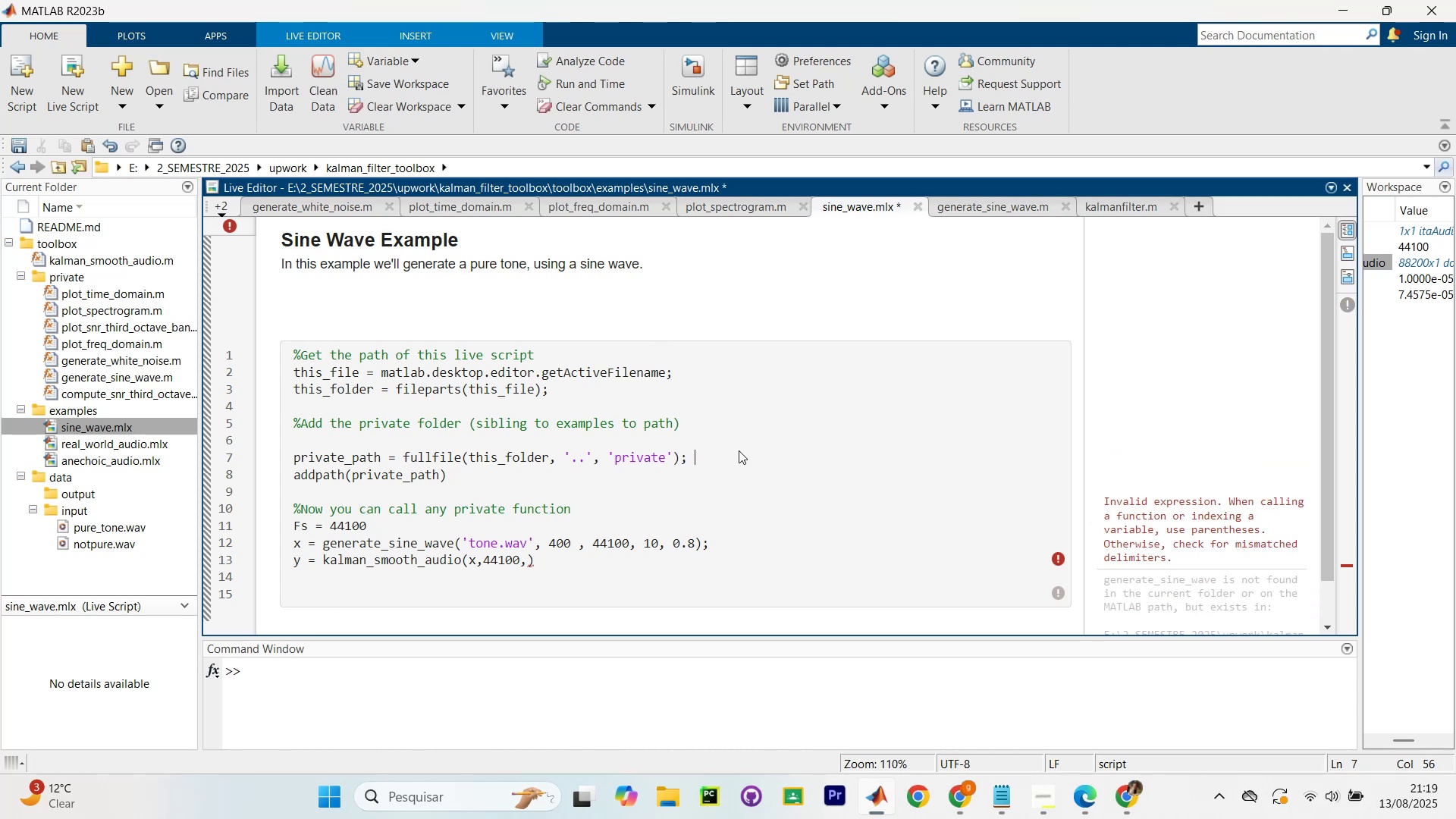 
scroll: coordinate [668, 517], scroll_direction: down, amount: 11.0
 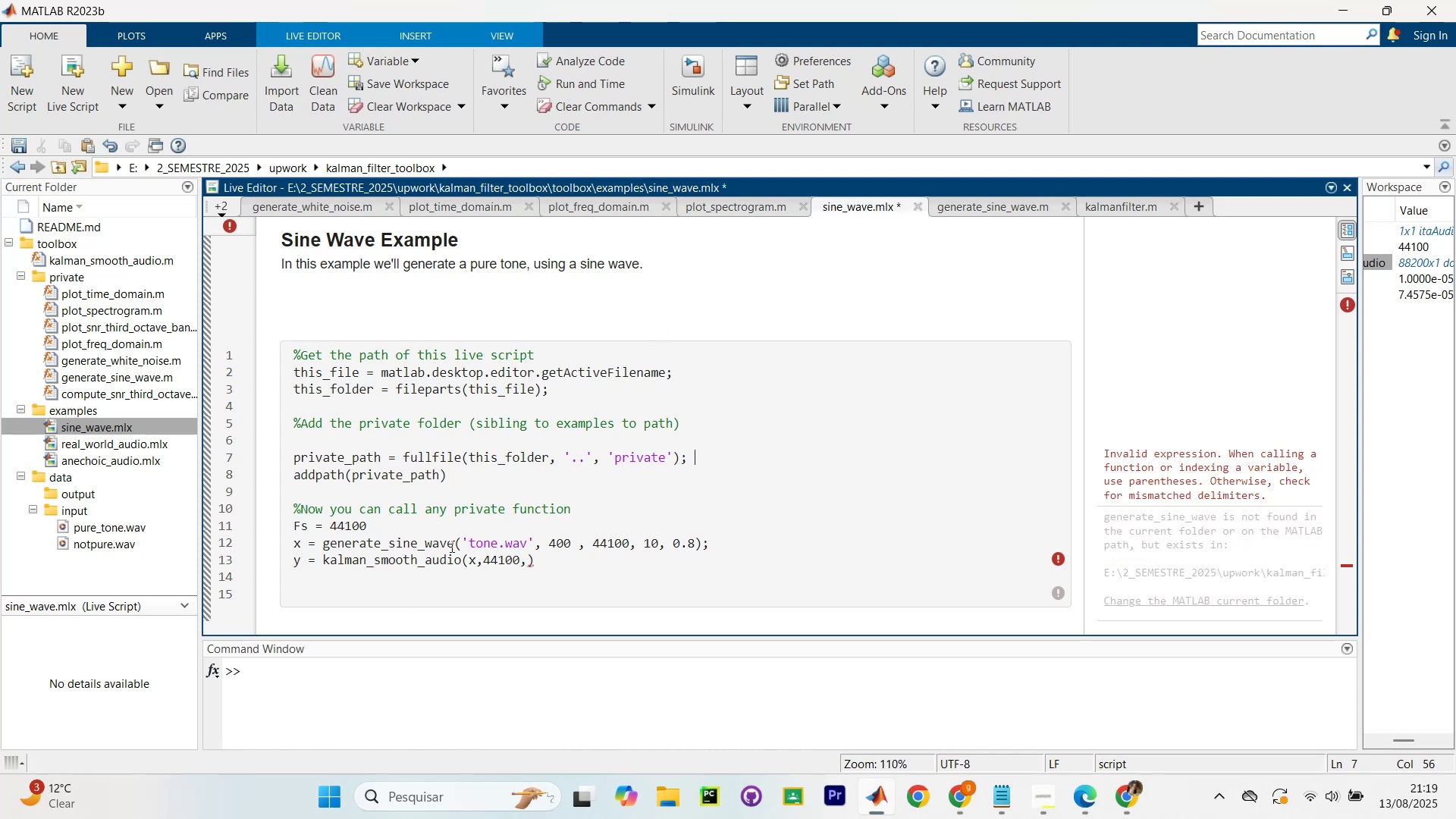 
left_click([406, 533])
 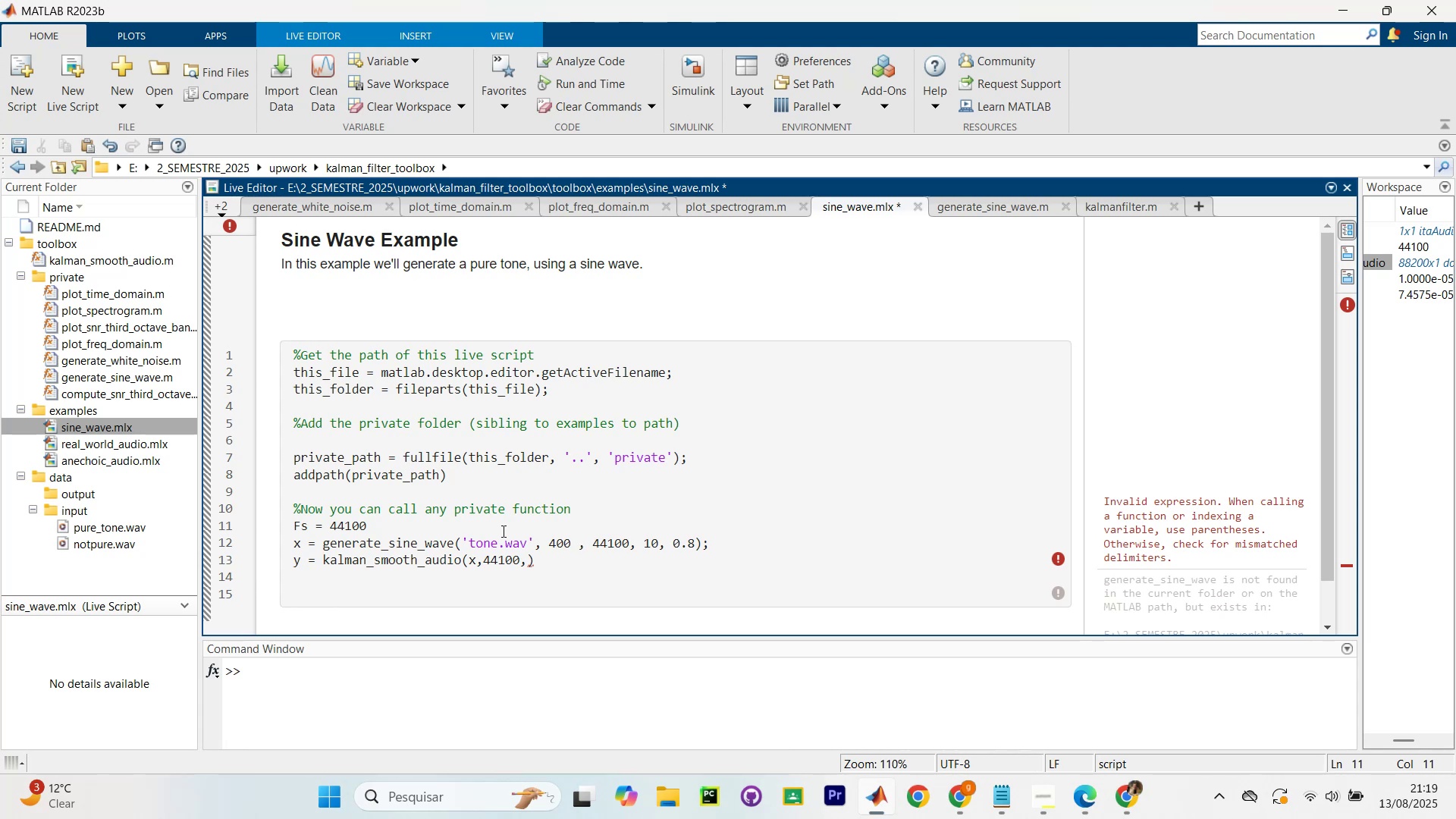 
left_click([481, 542])
 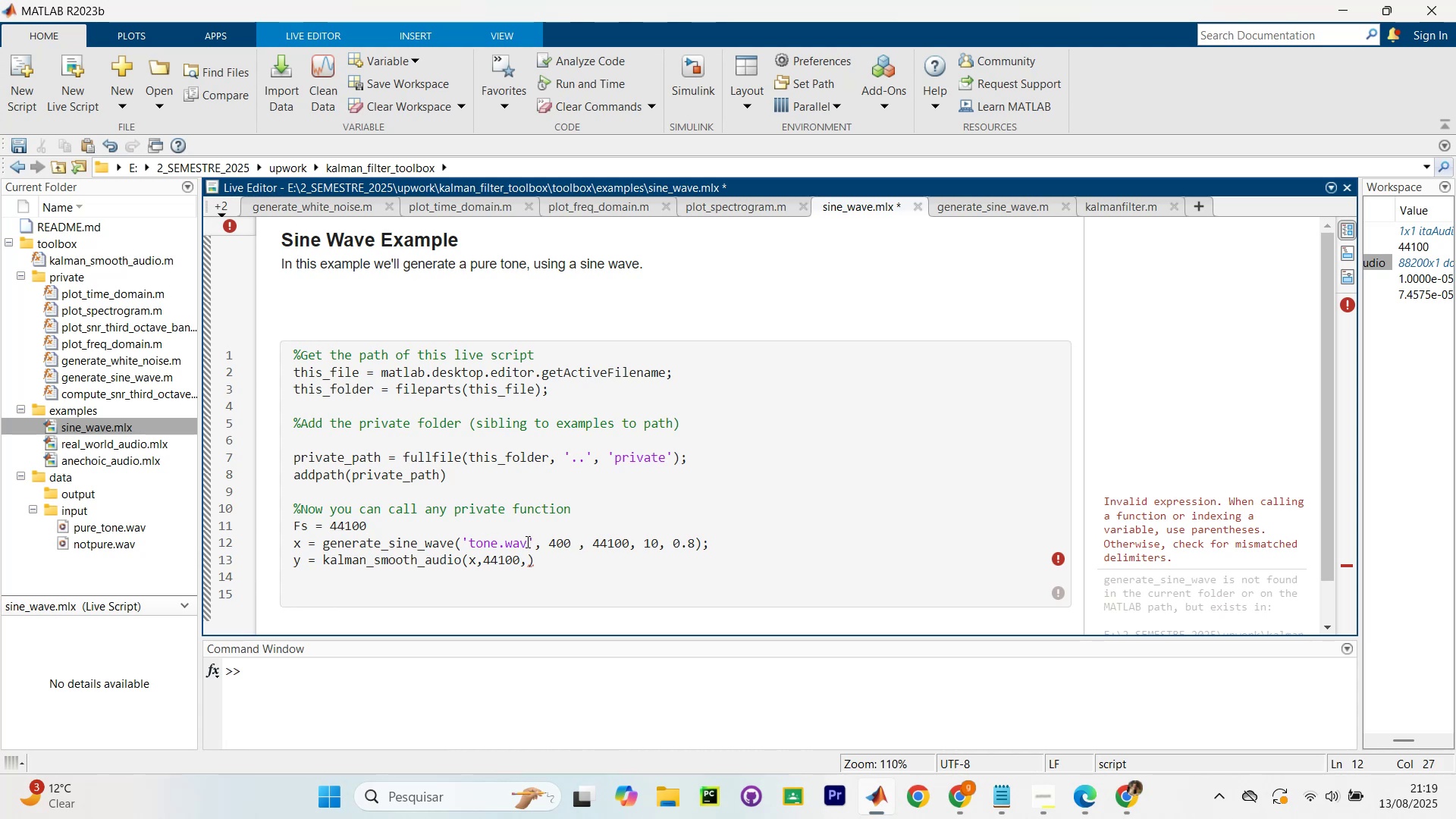 
left_click([529, 545])
 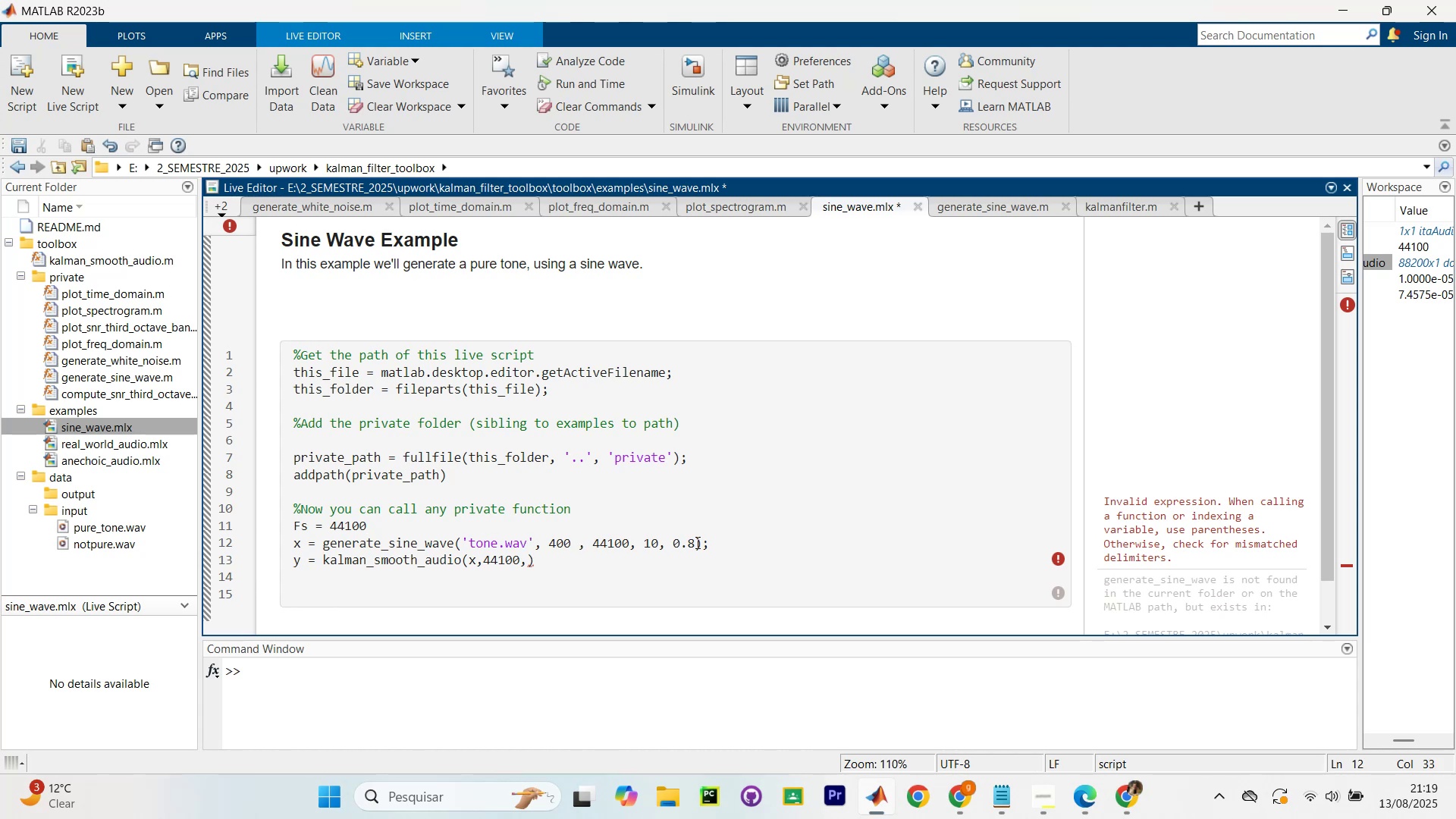 
left_click([702, 548])
 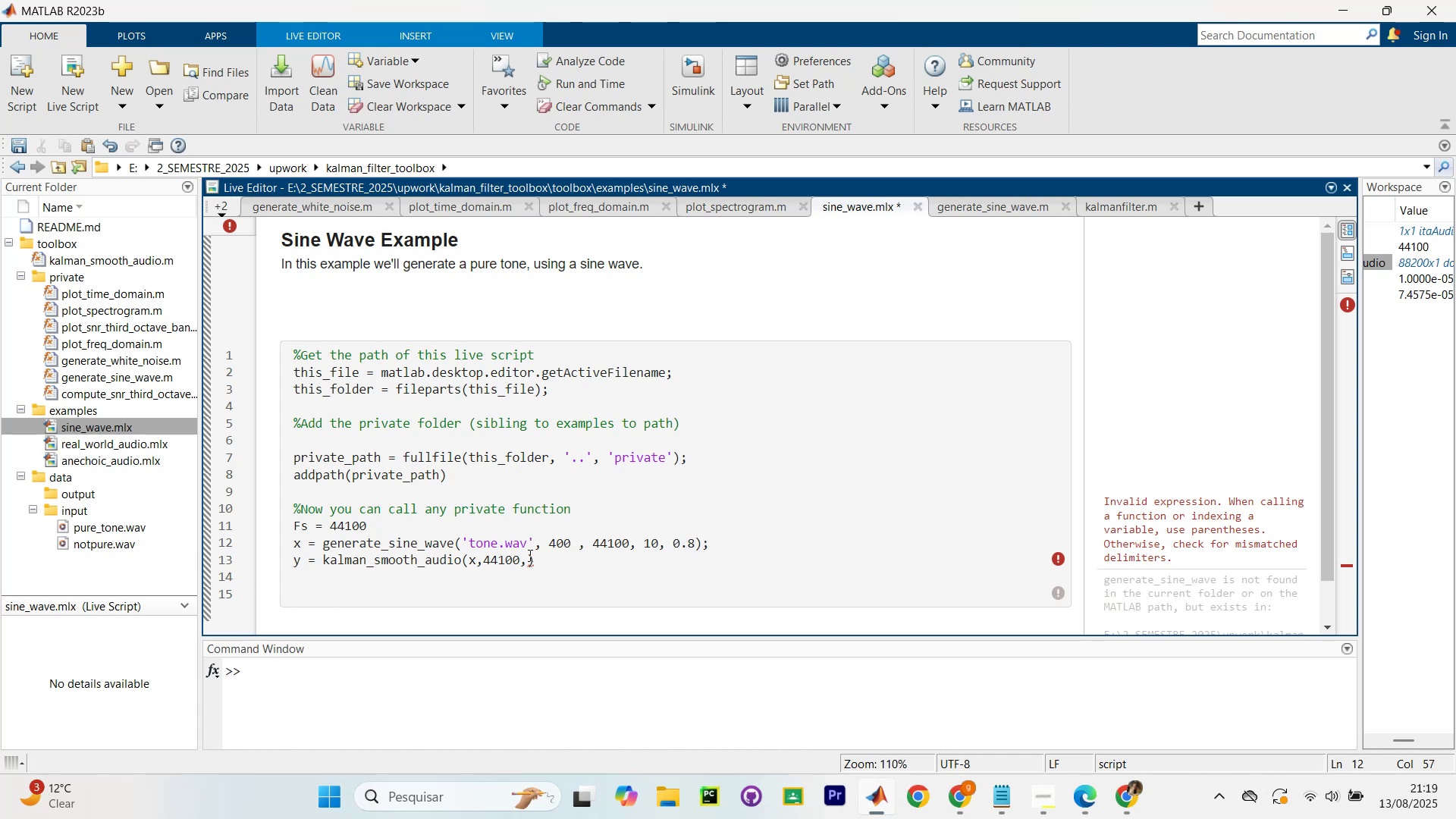 
scroll: coordinate [1192, 522], scroll_direction: down, amount: 7.0
 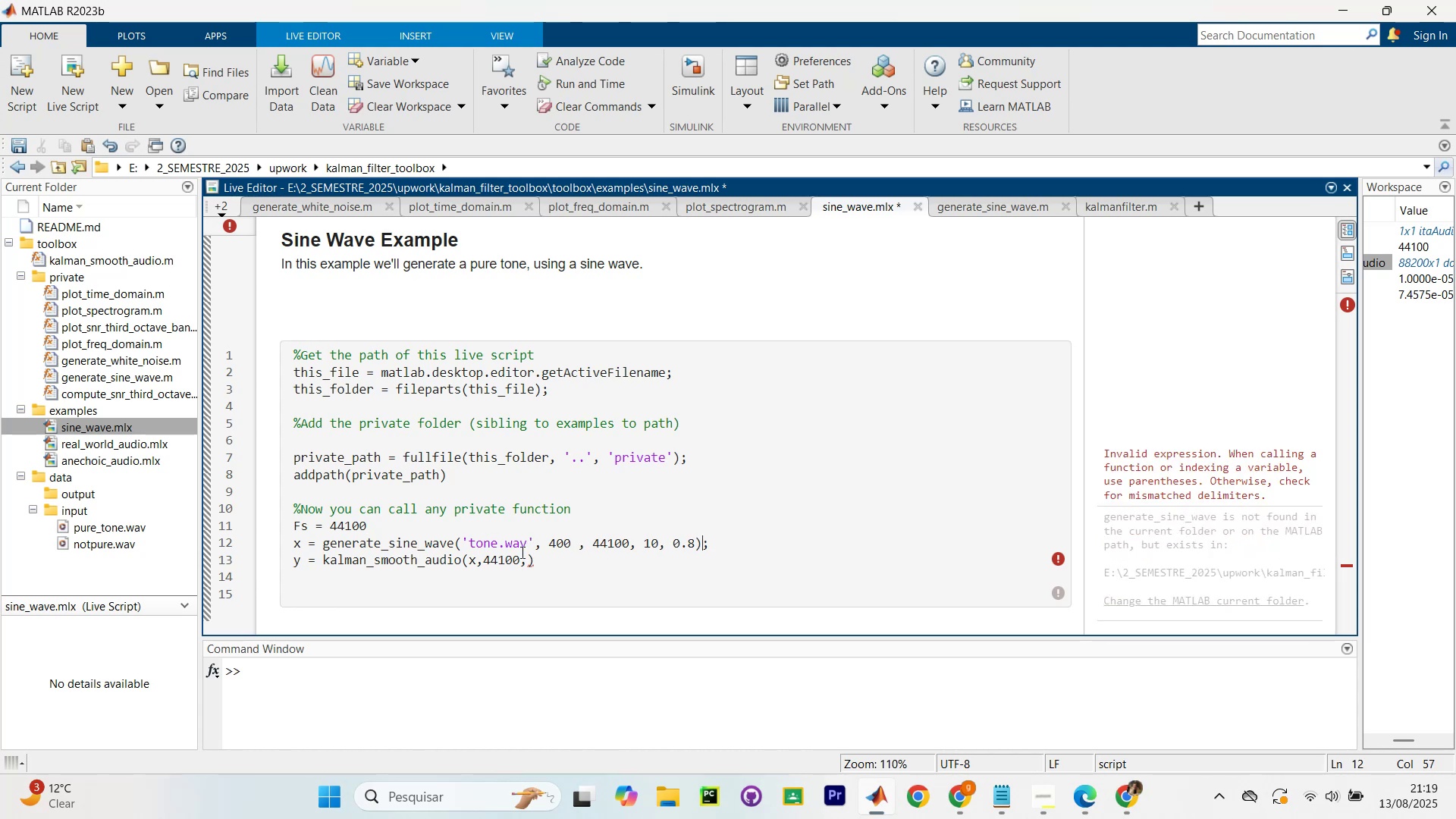 
left_click([555, 570])
 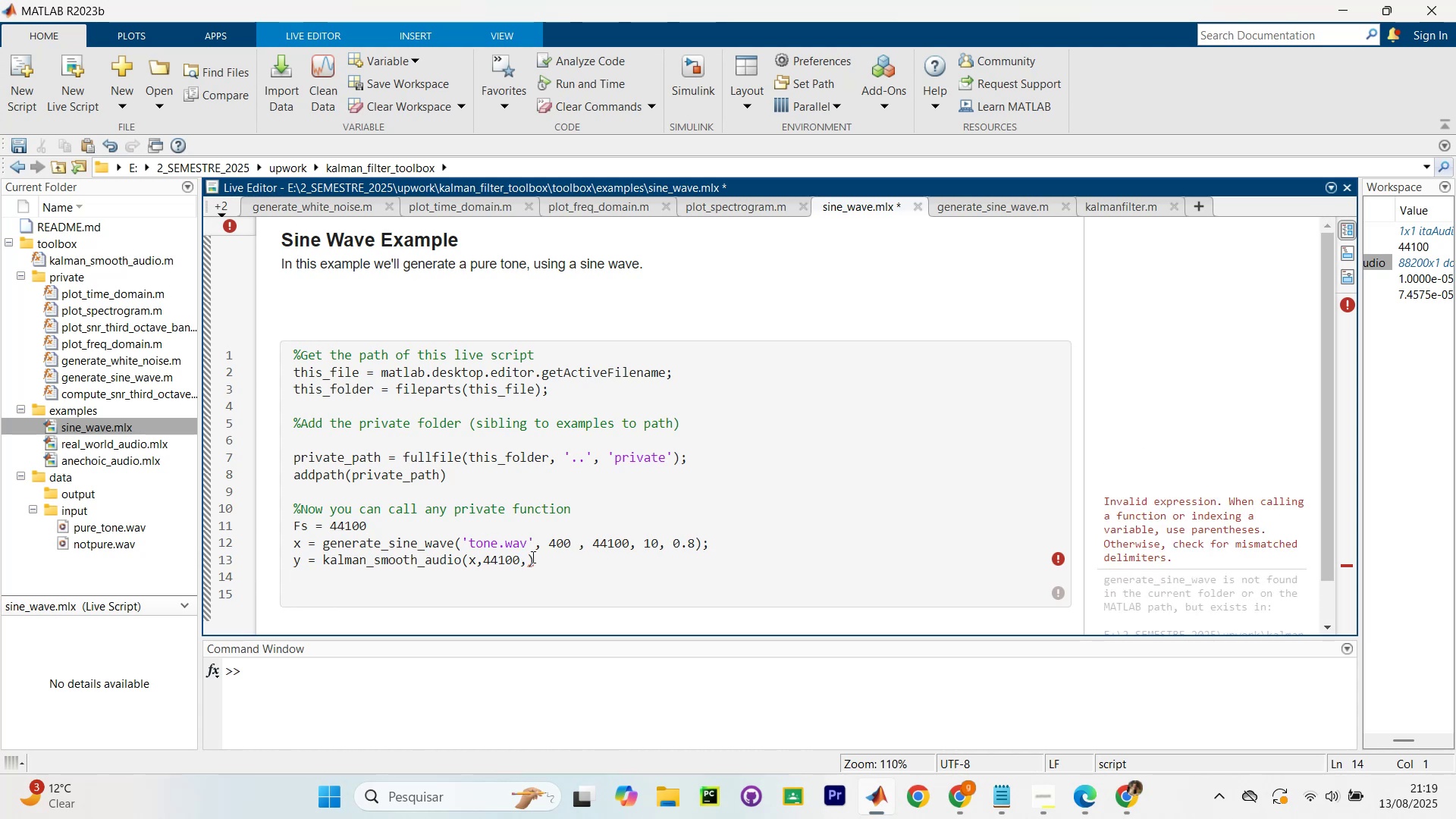 
left_click([532, 557])
 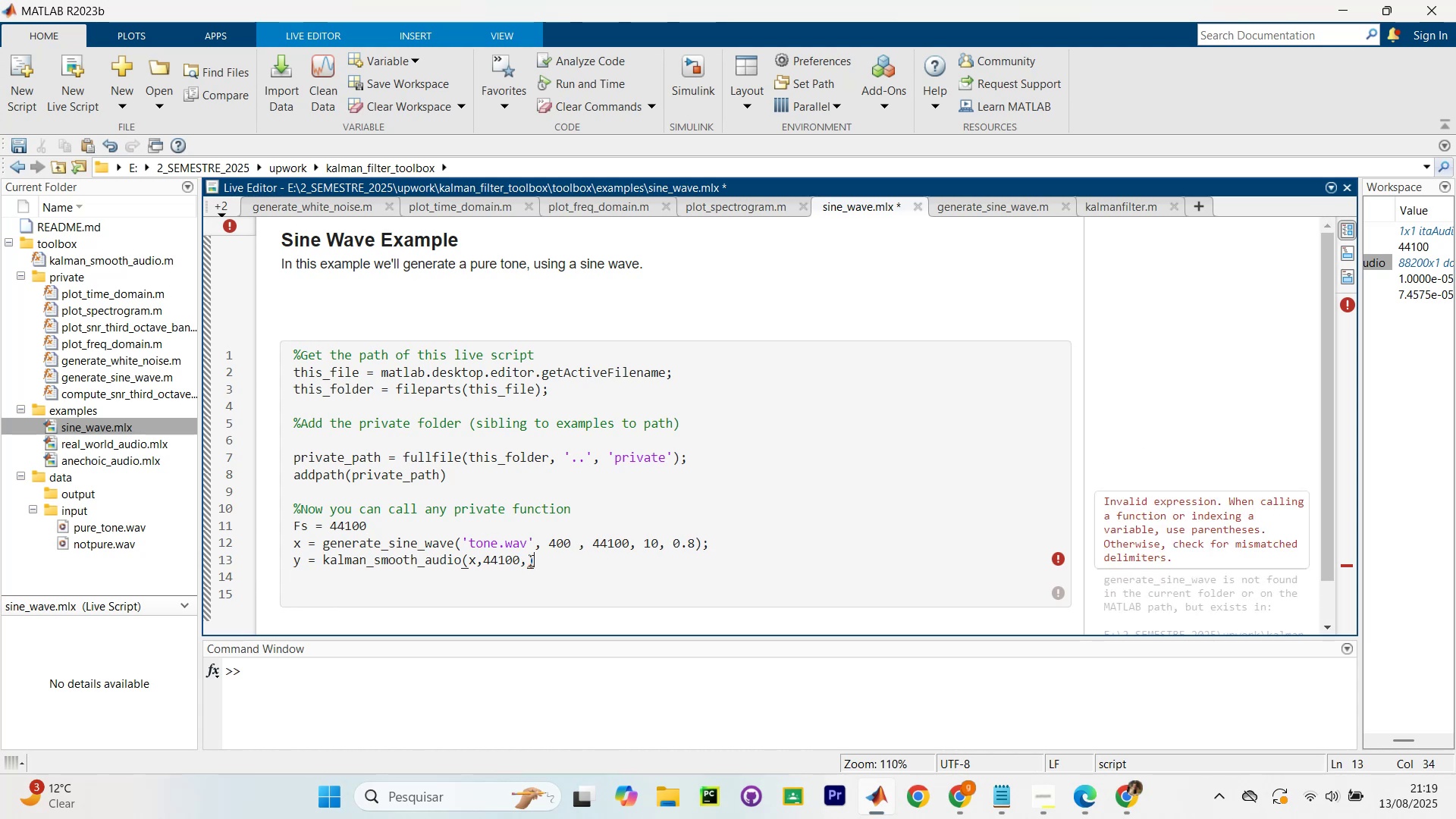 
left_click([527, 560])
 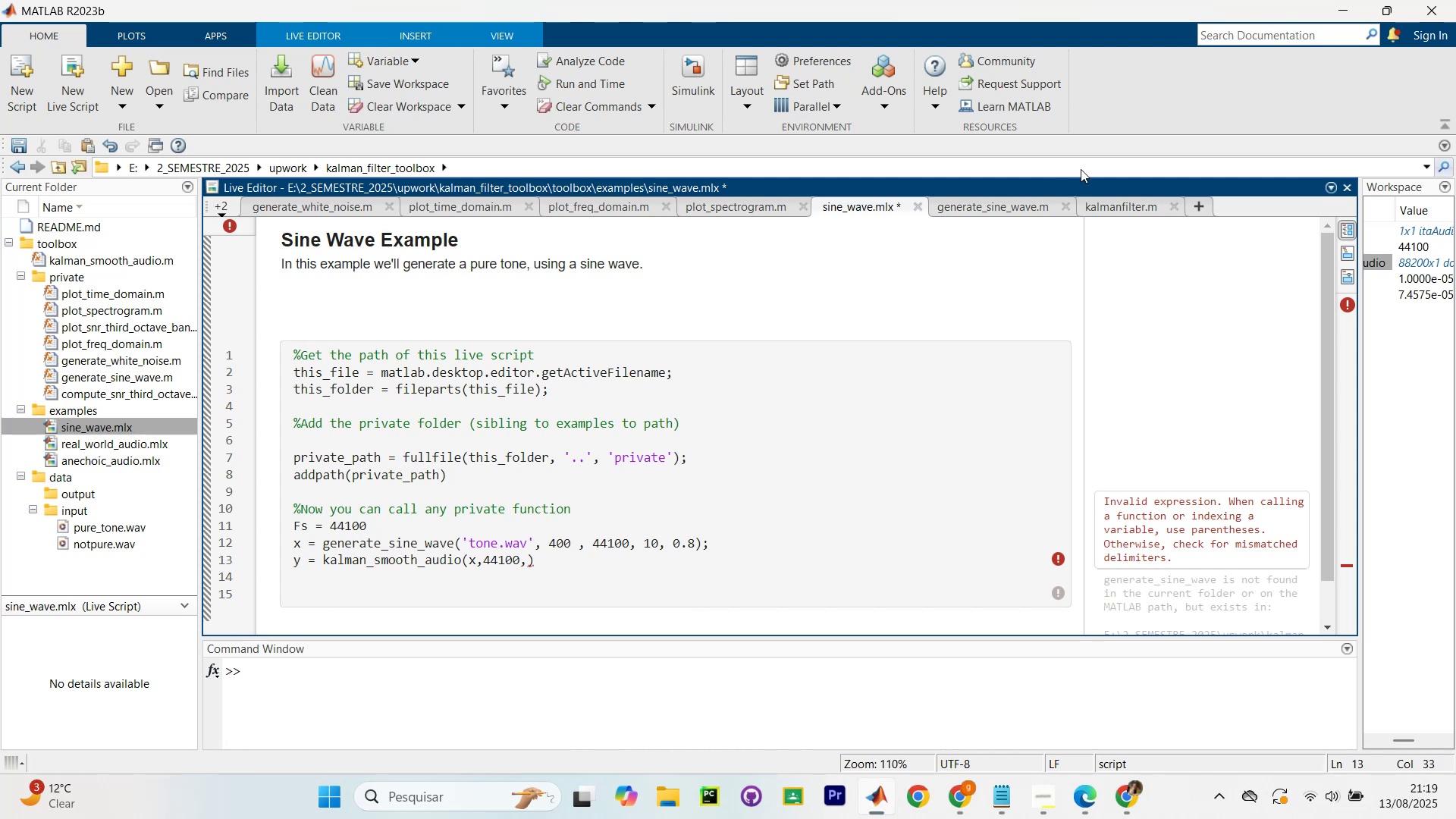 
left_click([1094, 214])
 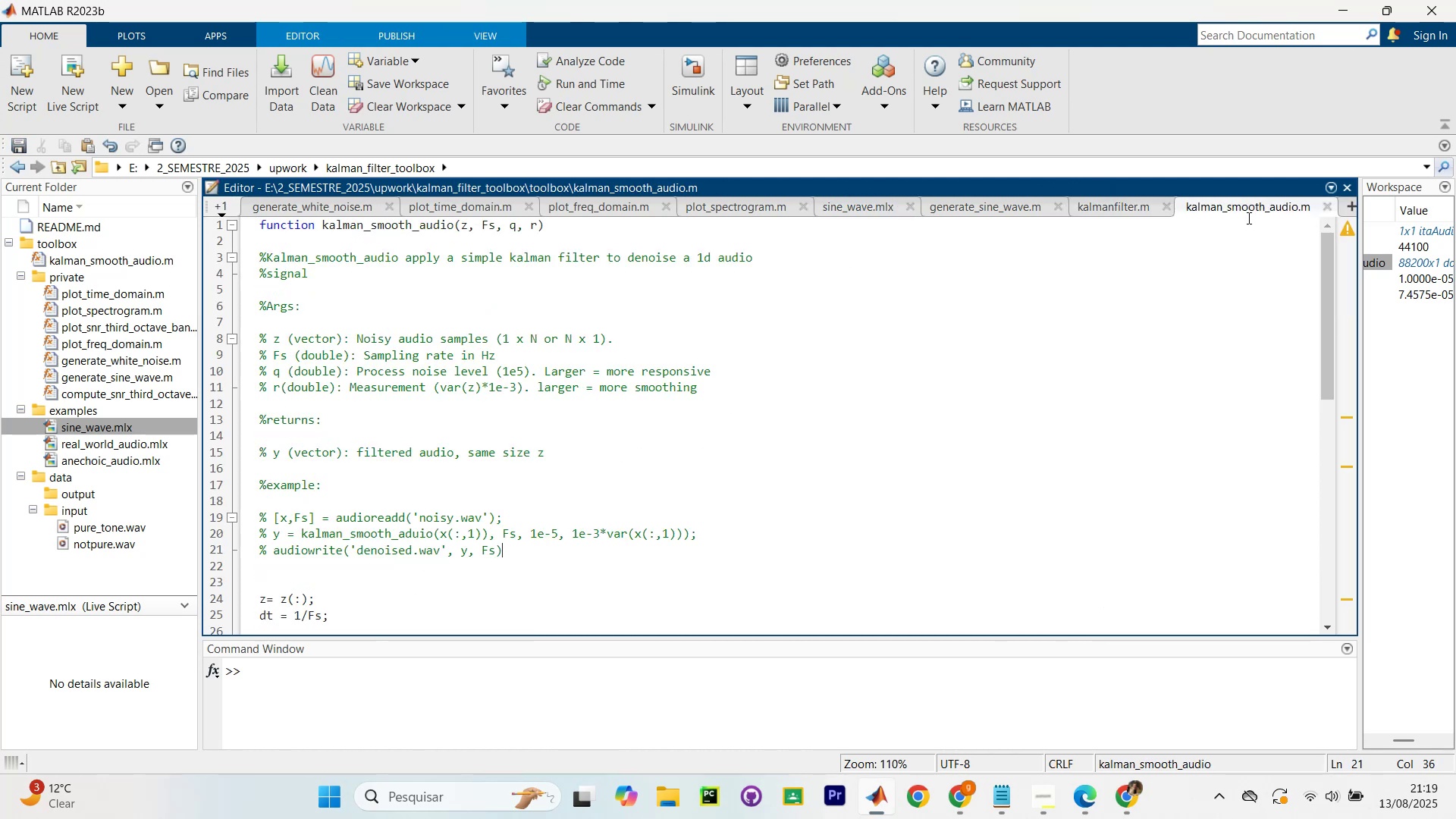 
scroll: coordinate [585, 274], scroll_direction: up, amount: 3.0
 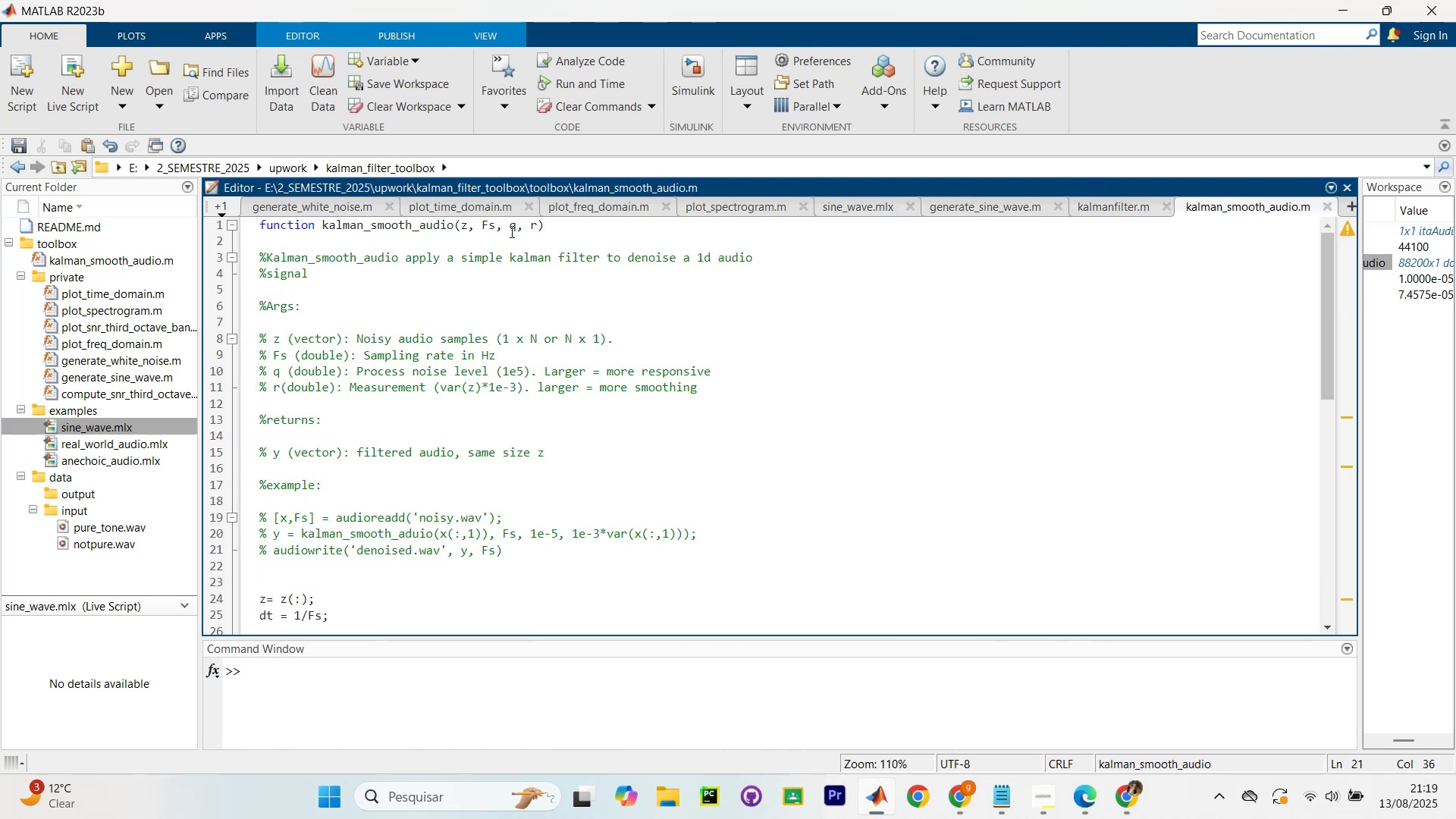 
scroll: coordinate [559, 388], scroll_direction: down, amount: 9.0
 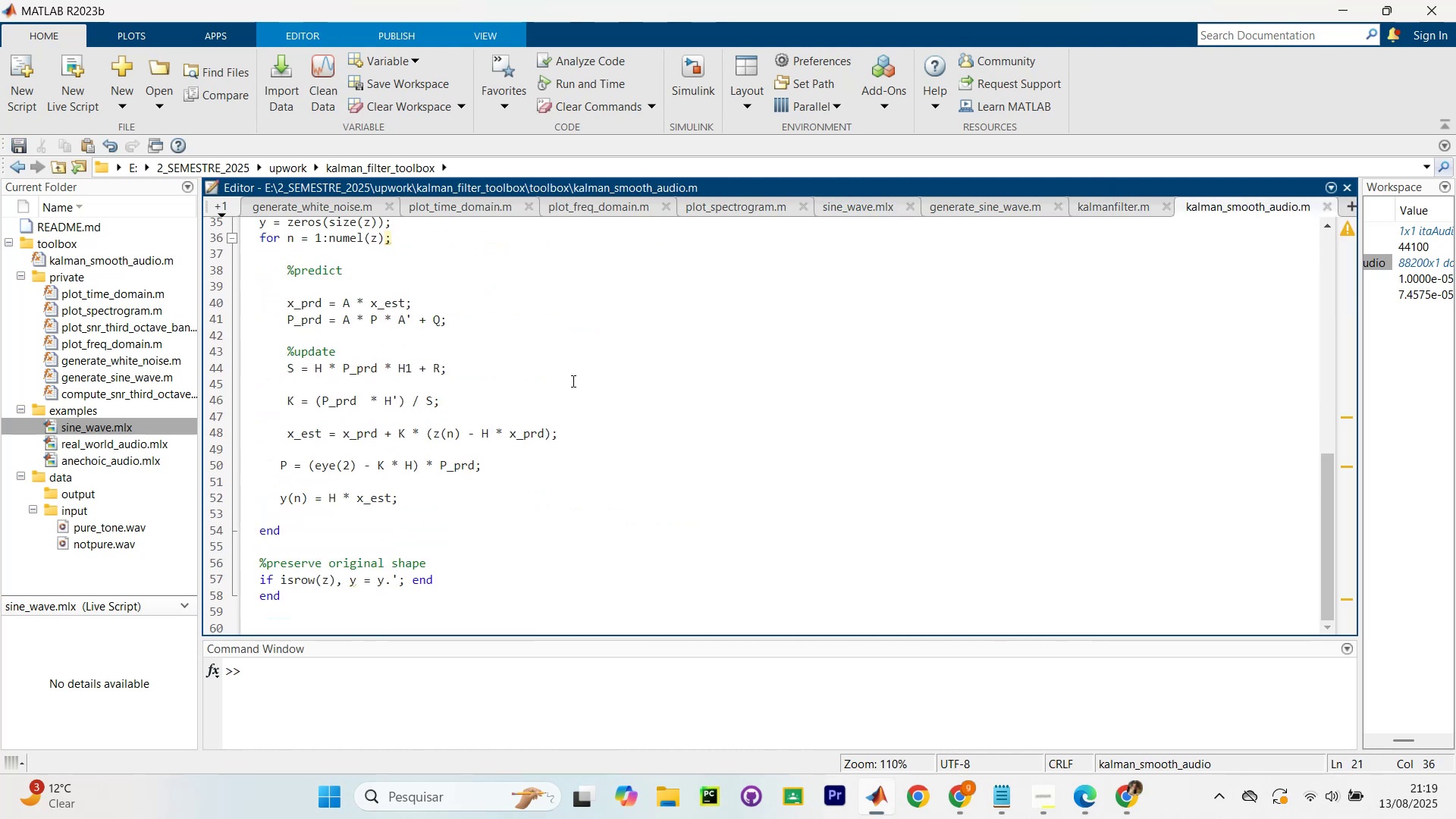 
scroll: coordinate [573, 378], scroll_direction: up, amount: 8.0
 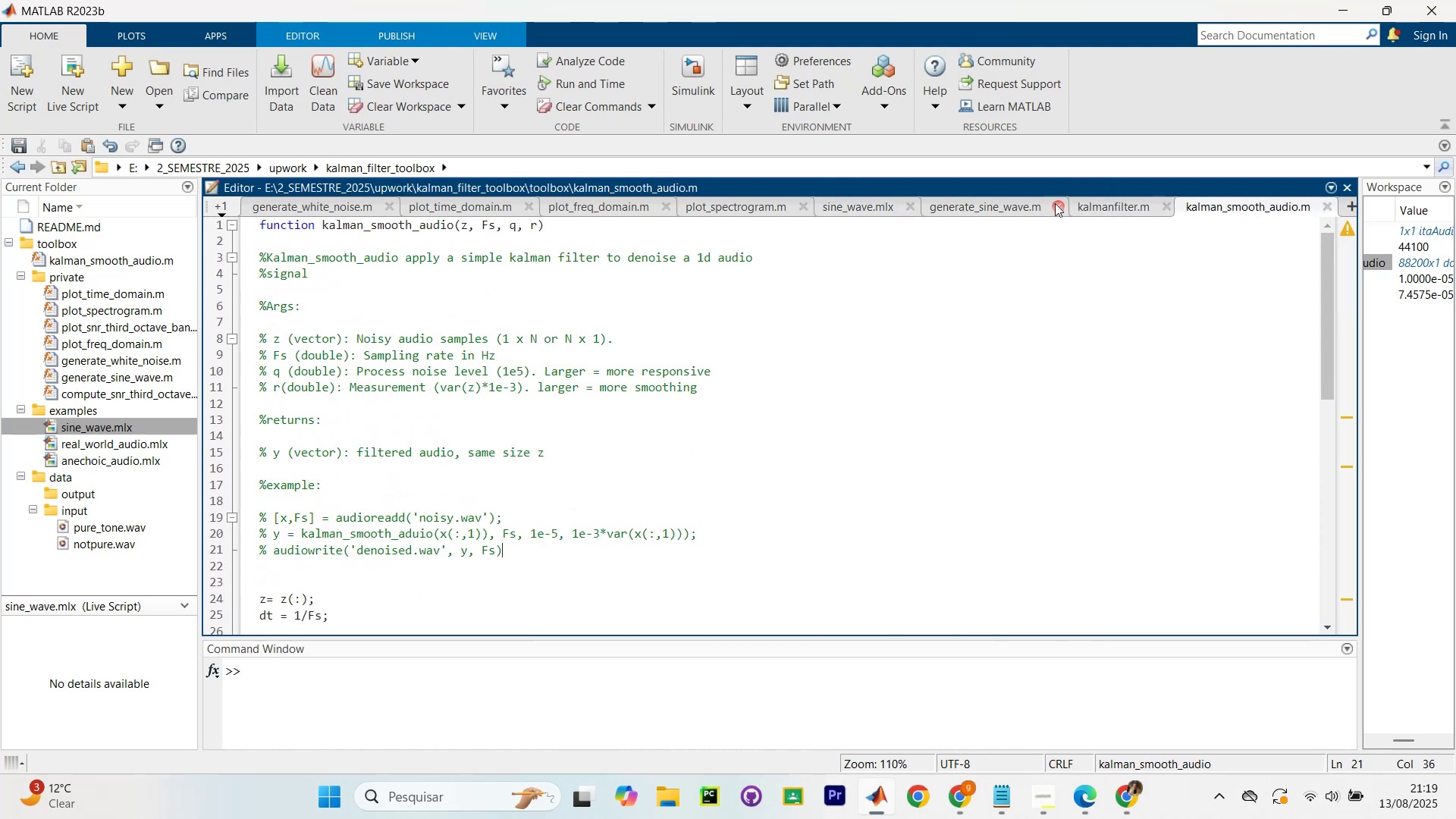 
left_click([993, 204])
 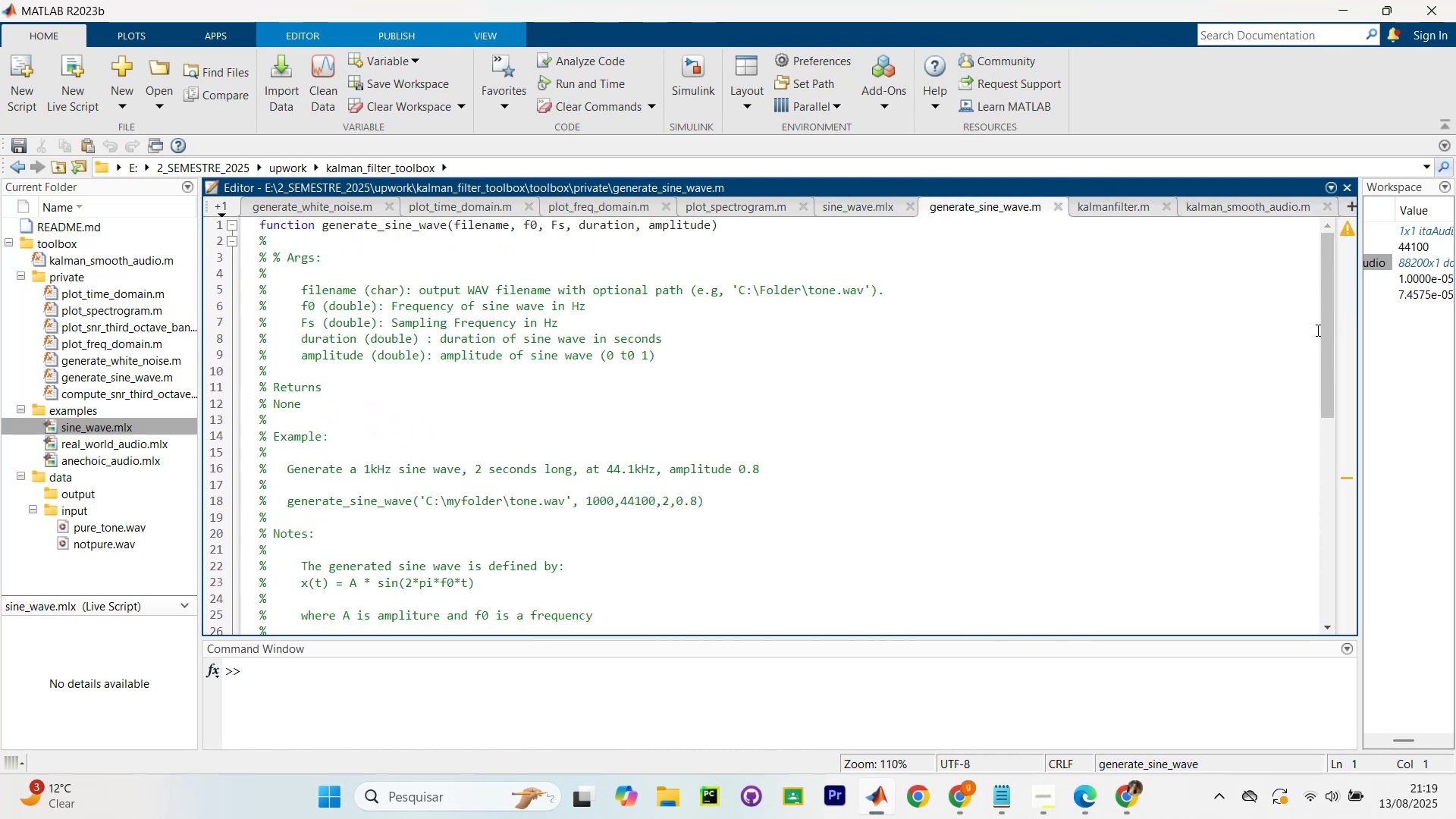 
left_click_drag(start_coordinate=[1358, 358], to_coordinate=[1129, 356])
 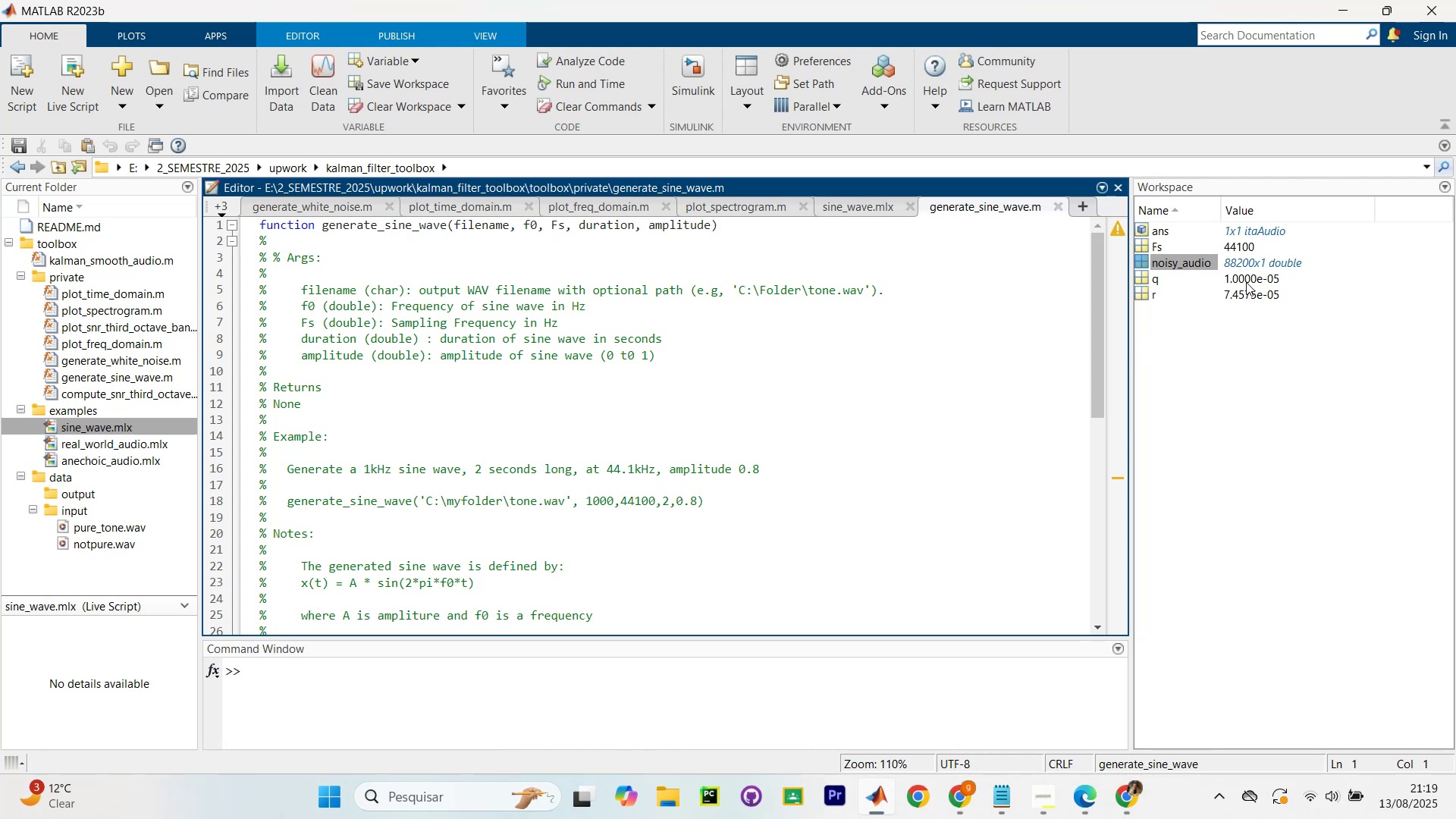 
double_click([1250, 279])
 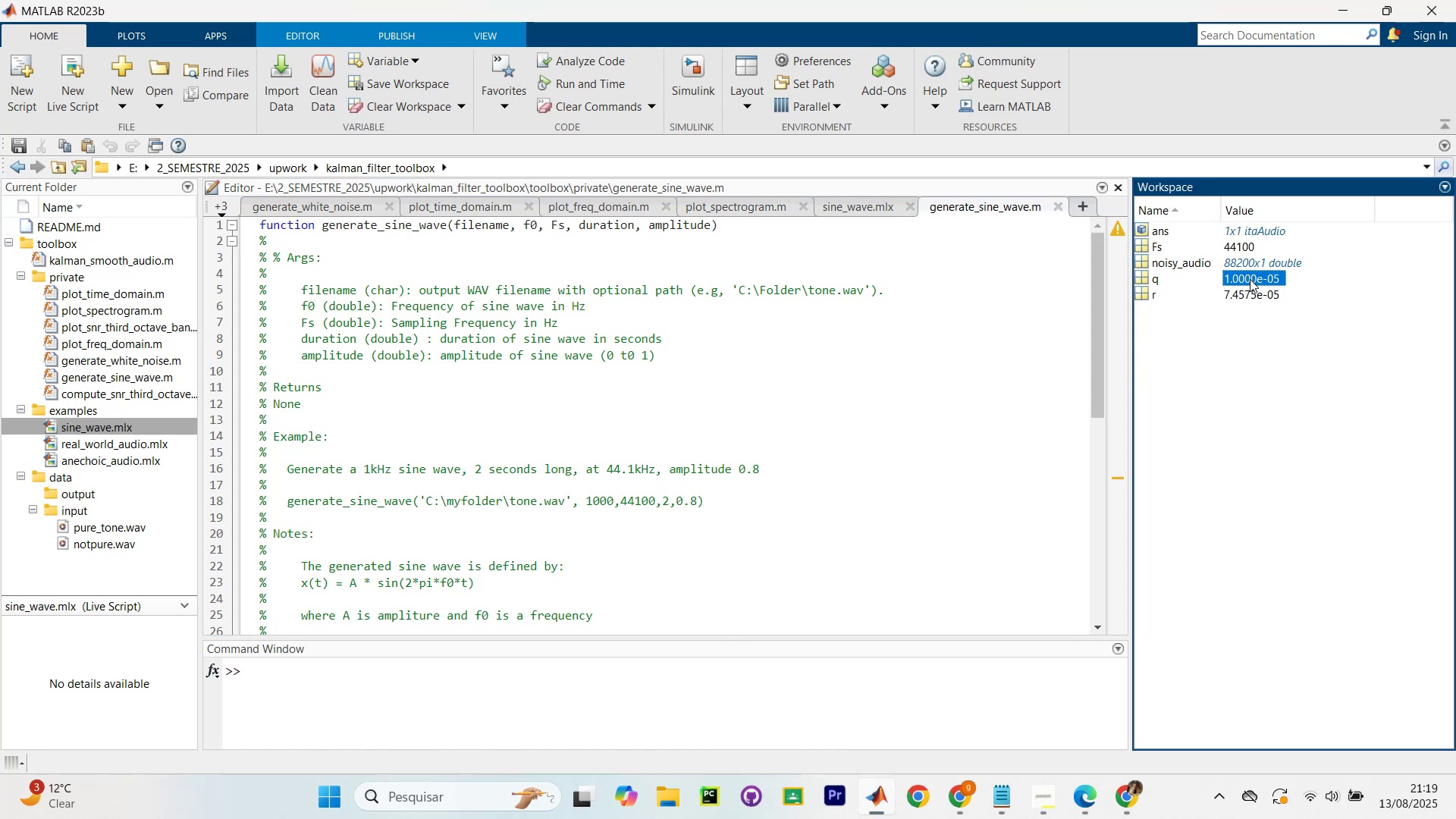 
left_click([1252, 278])
 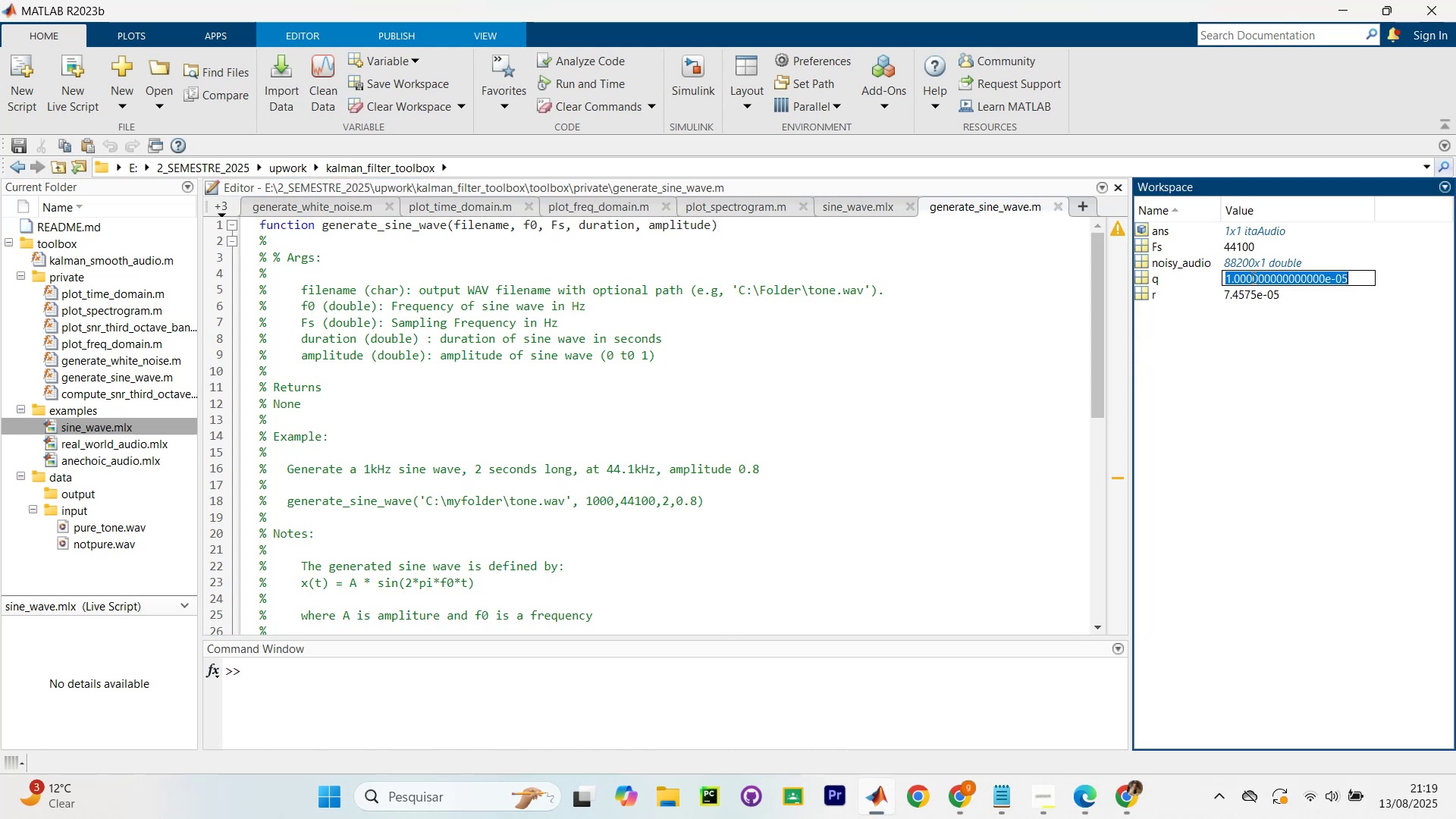 
right_click([1252, 278])
 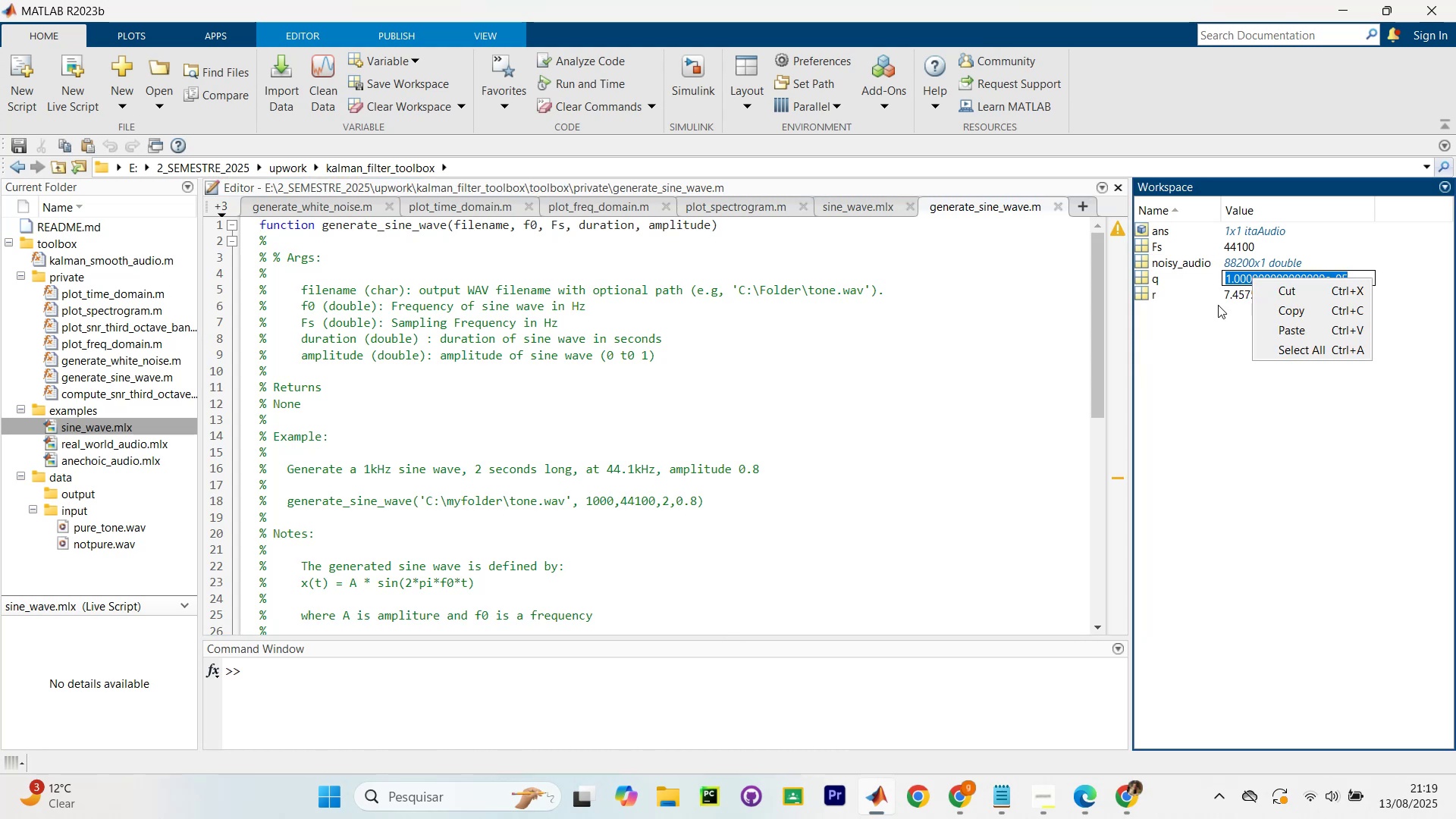 
left_click([1198, 337])
 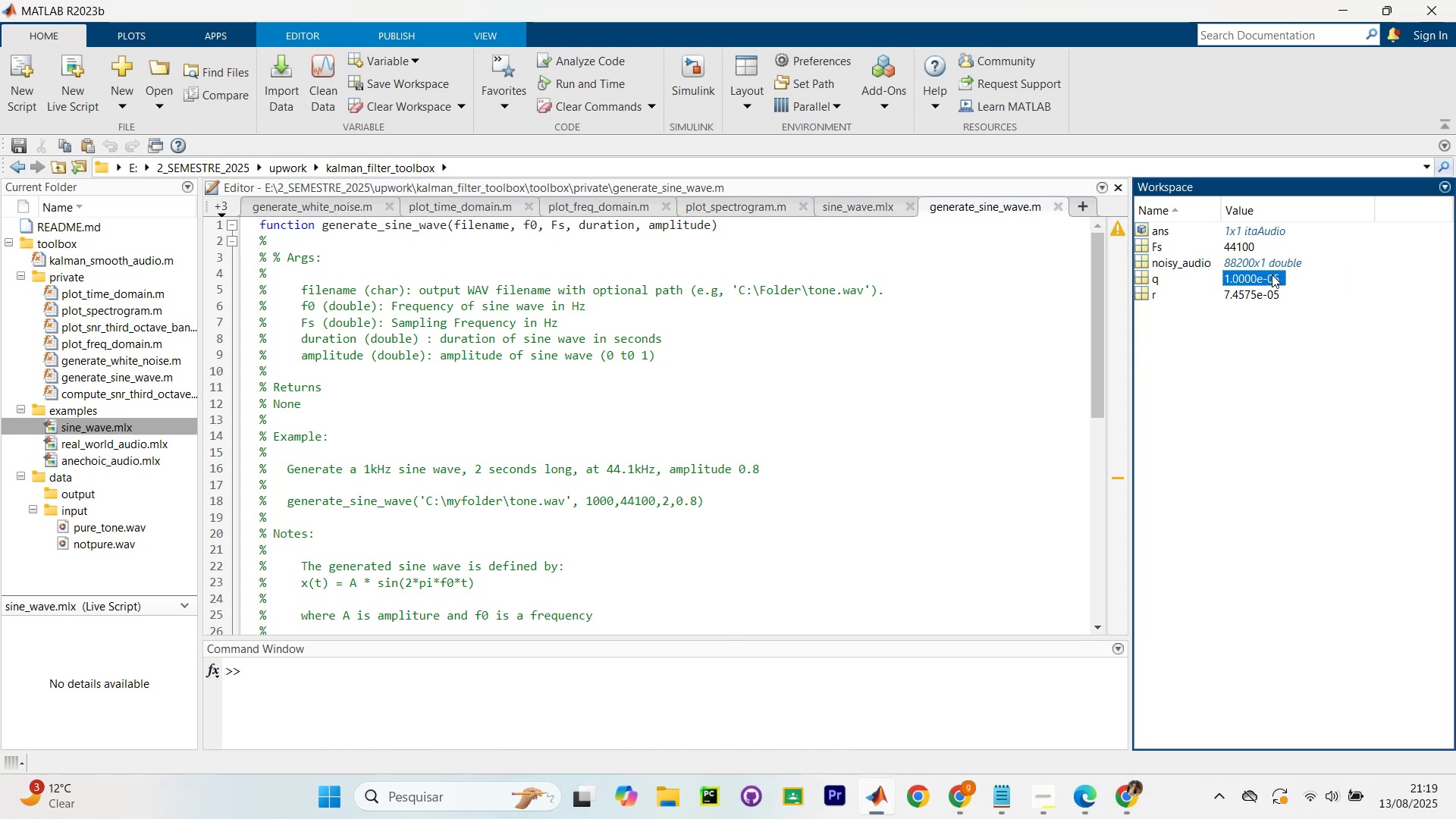 
double_click([1268, 279])
 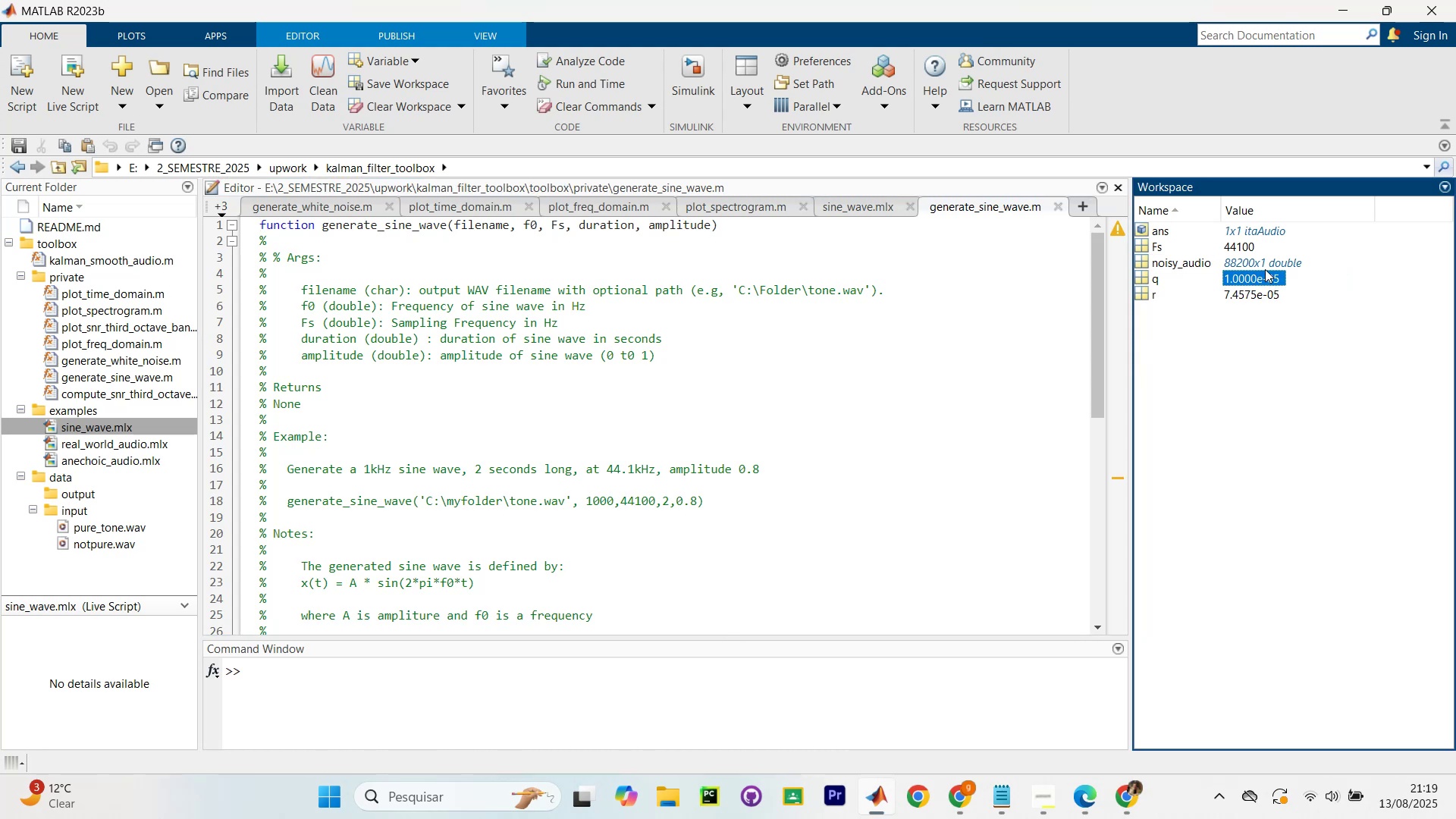 
left_click([1266, 275])
 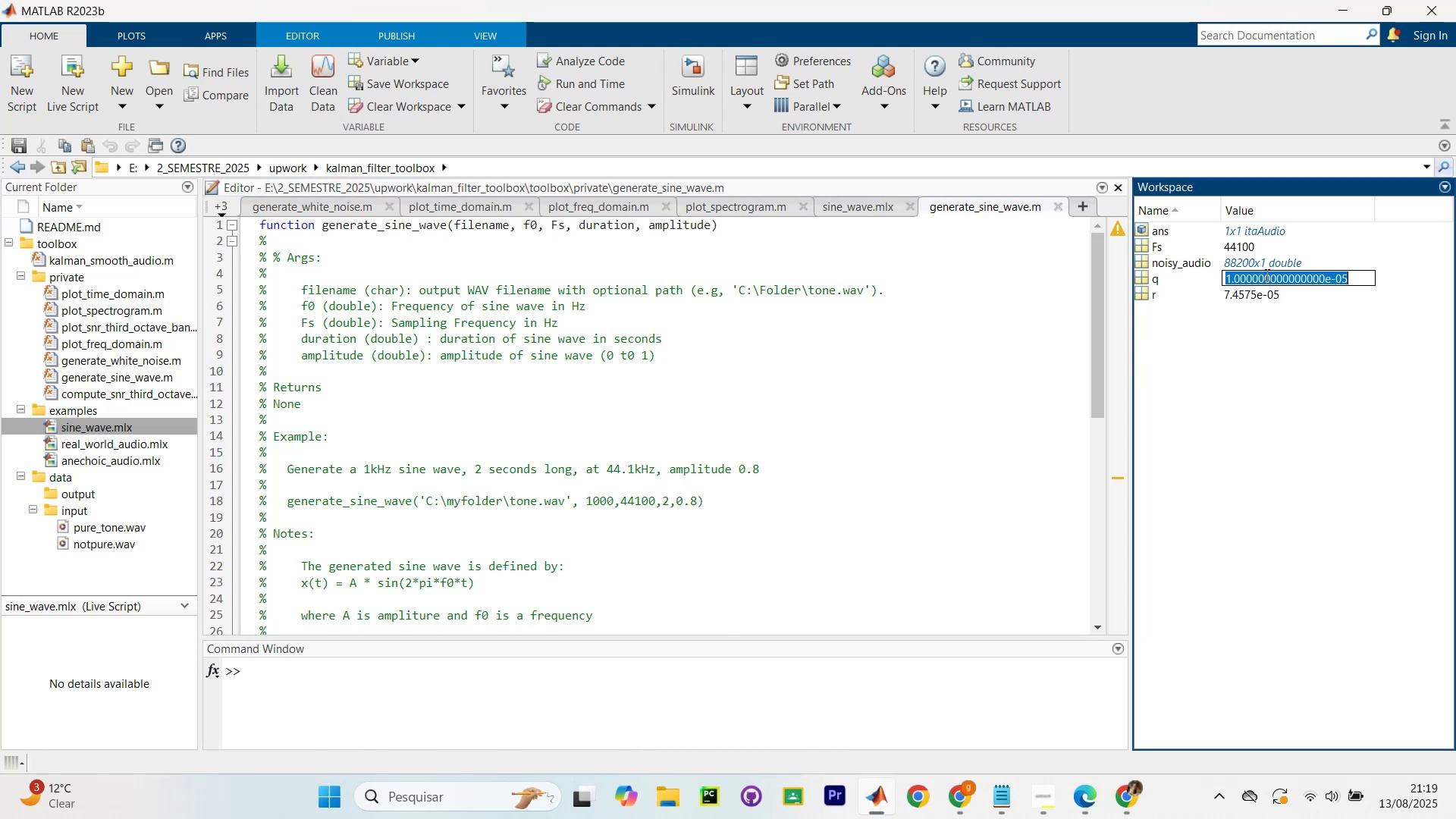 
key(Control+C)
 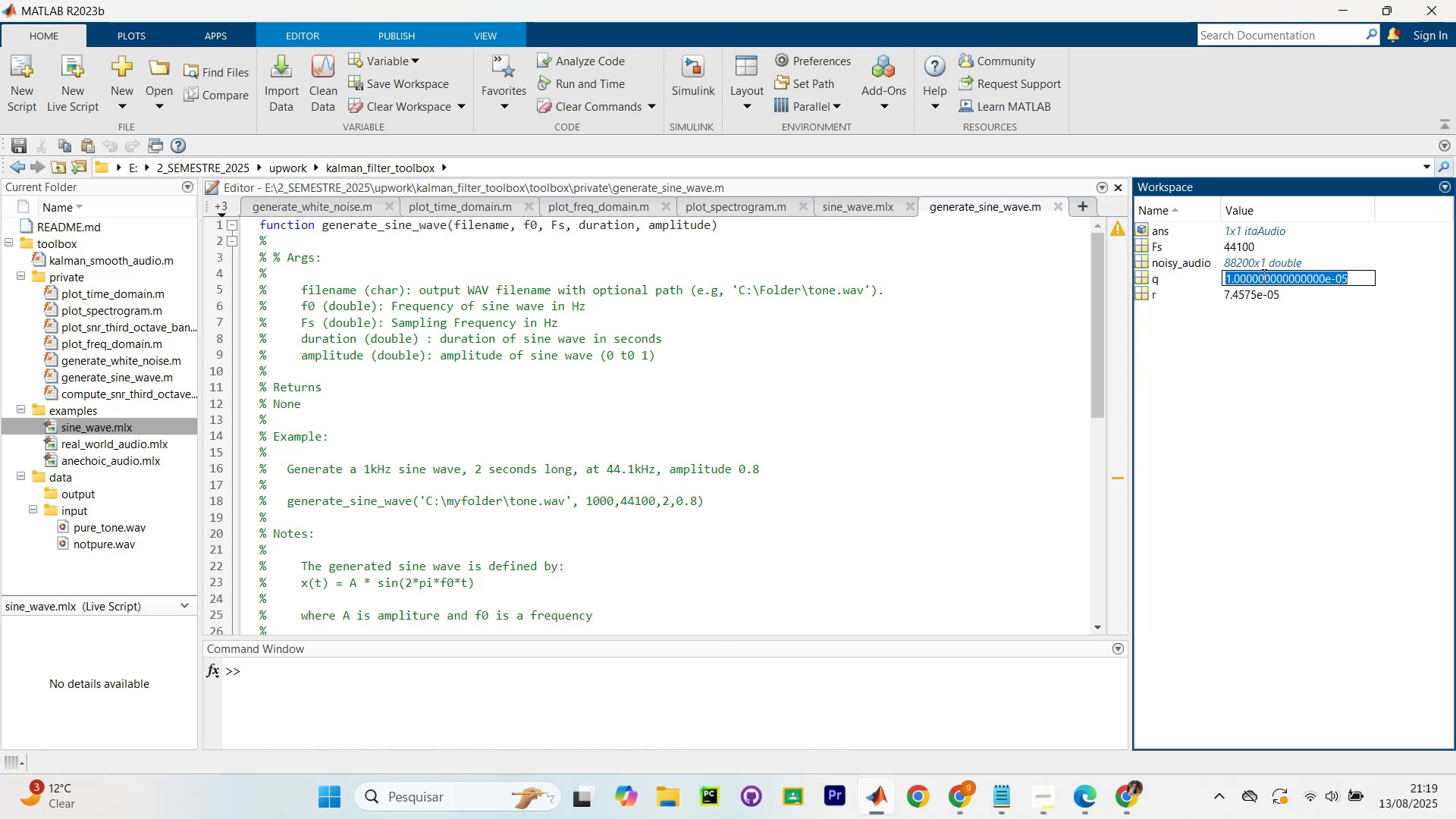 
key(Control+C)
 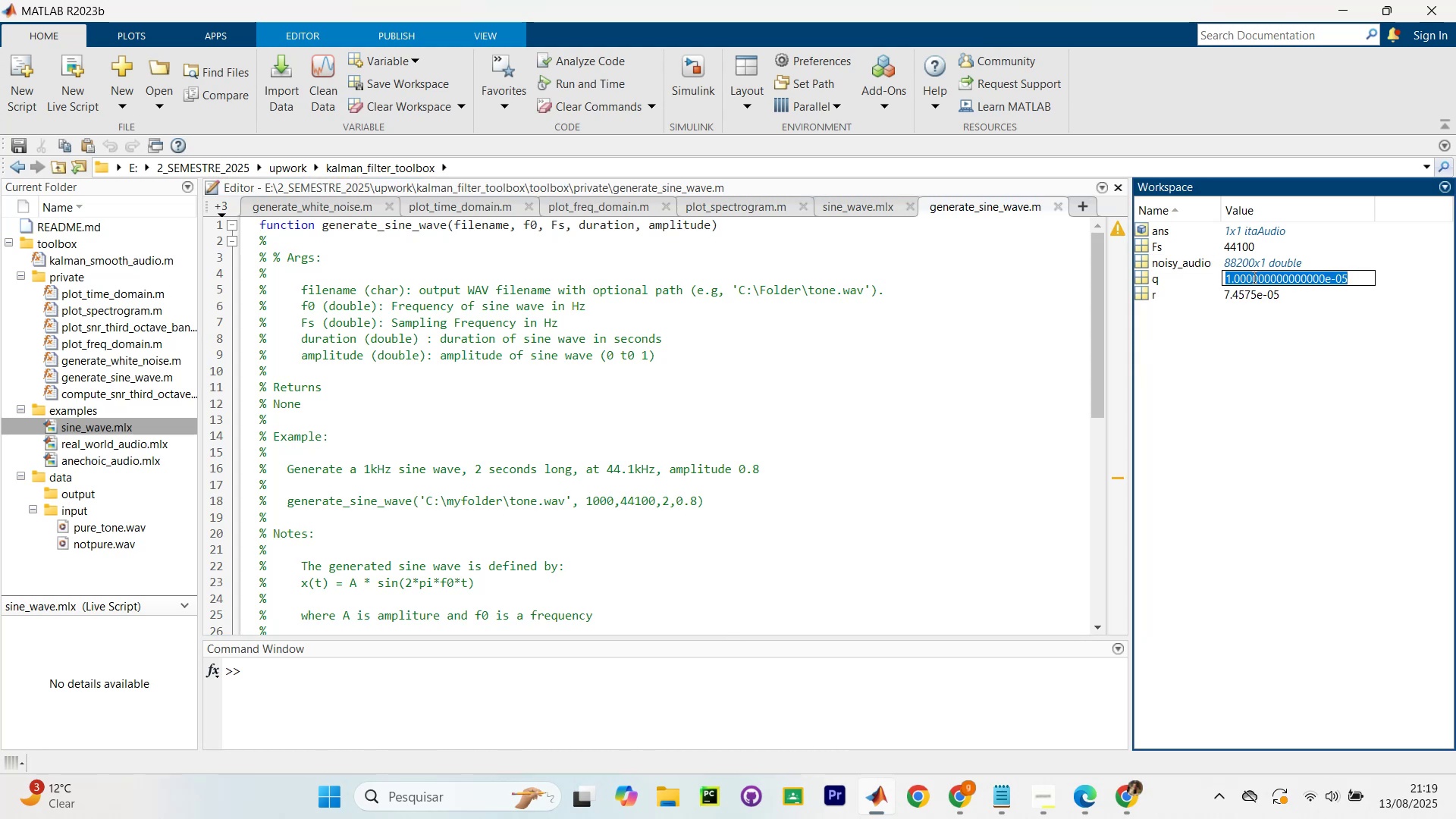 
key(Control+C)
 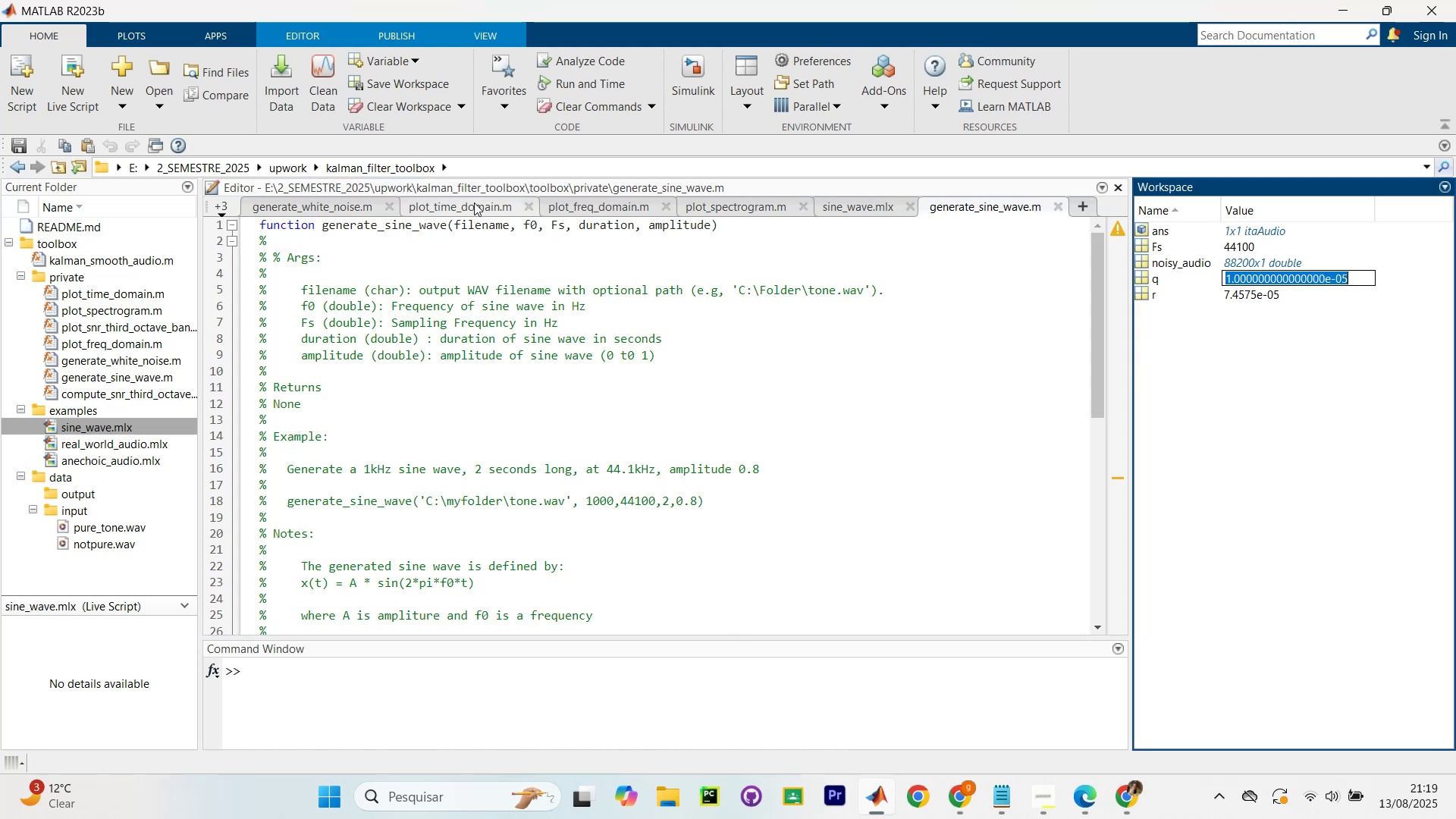 
left_click([457, 202])
 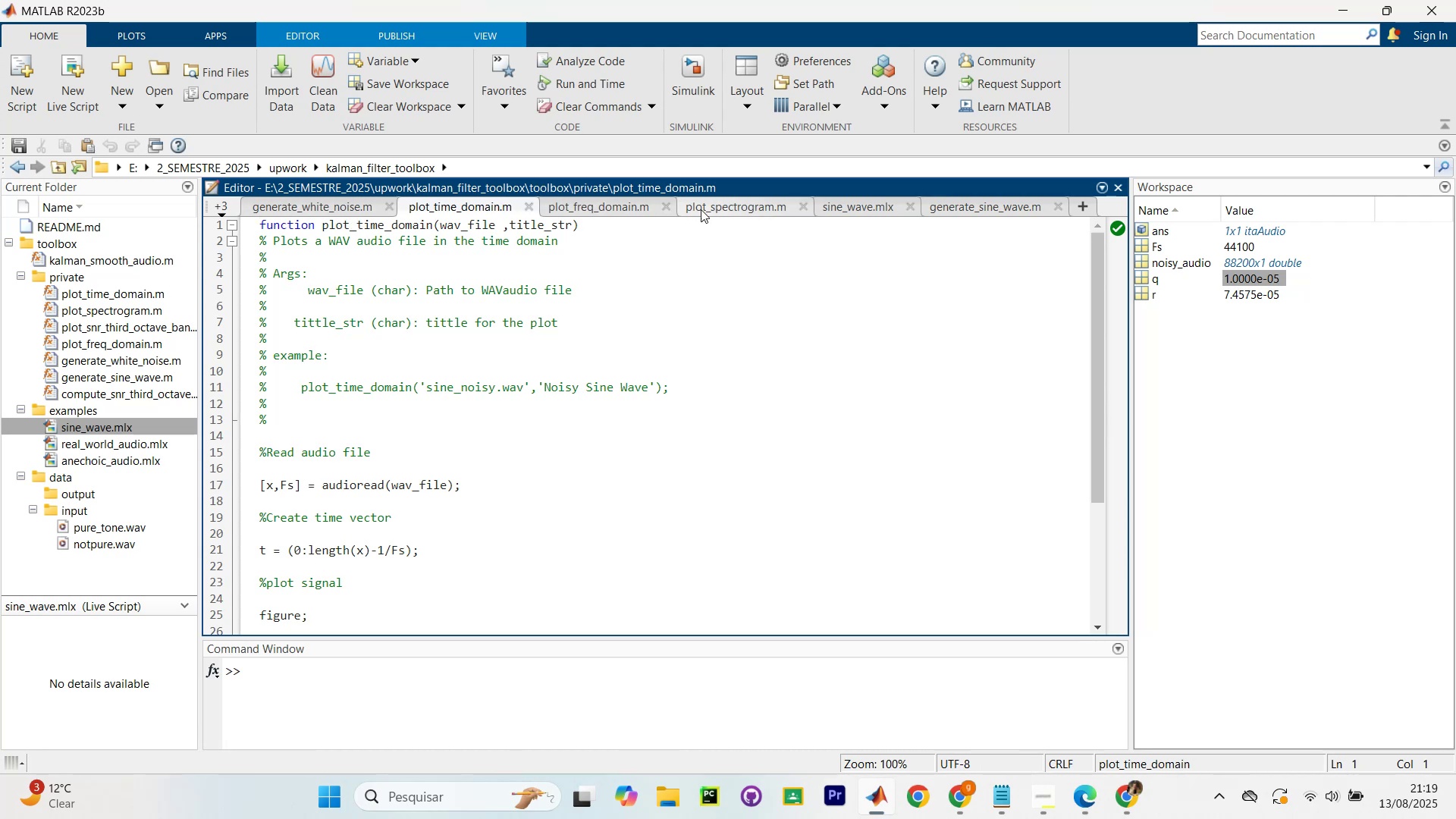 
left_click([888, 206])
 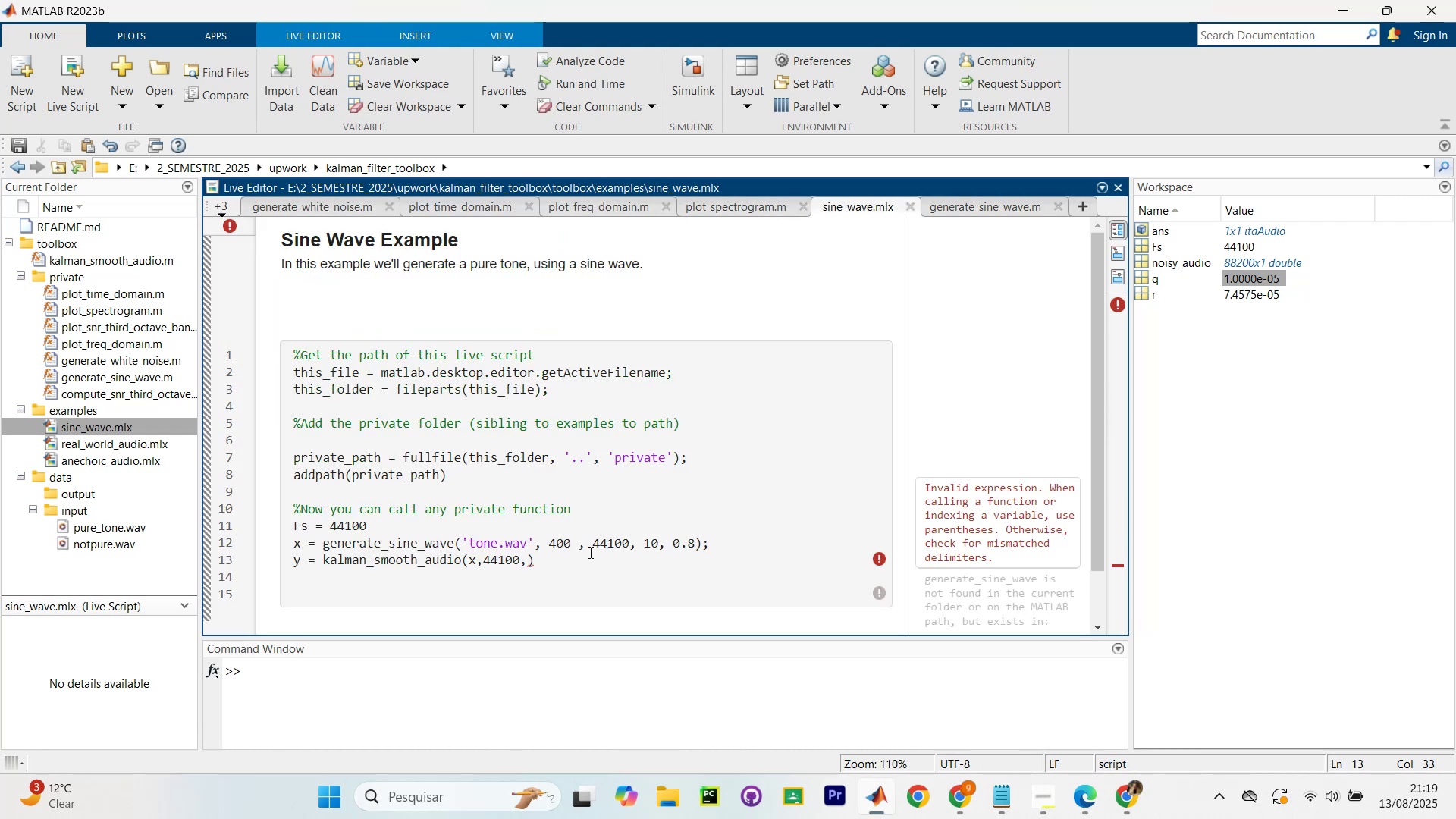 
key(Control+V)
 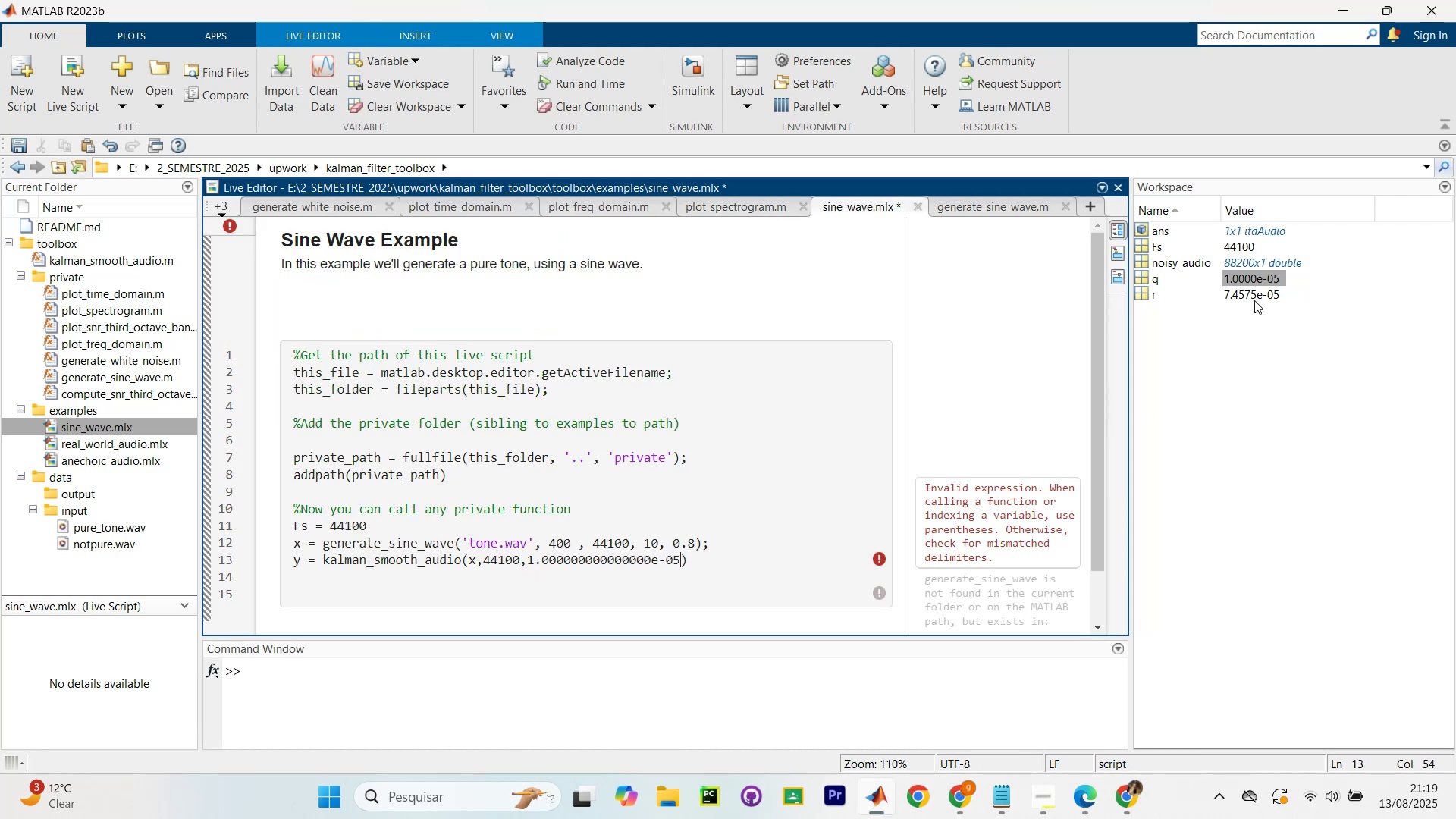 
double_click([1254, 293])
 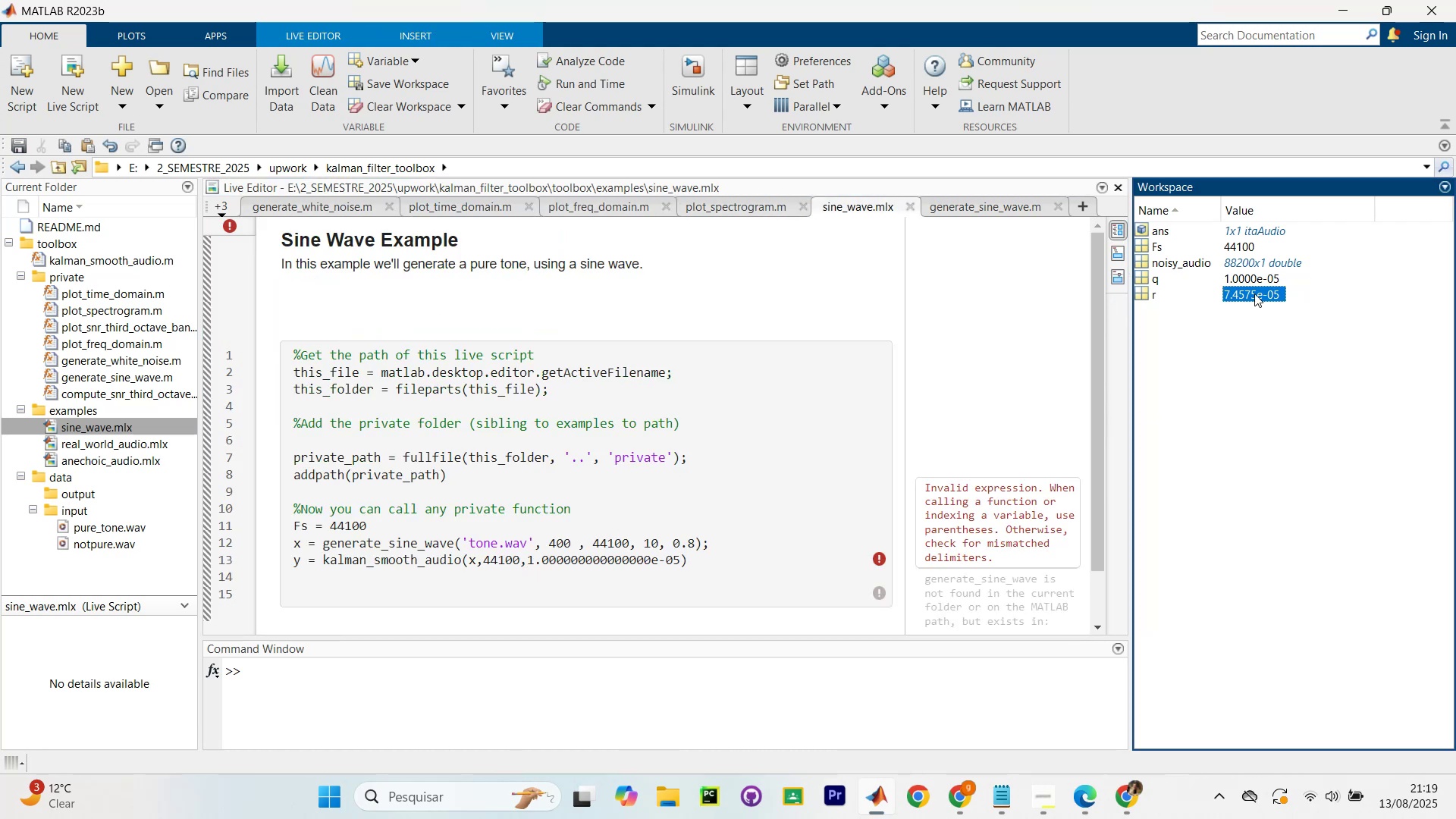 
left_click([1254, 293])
 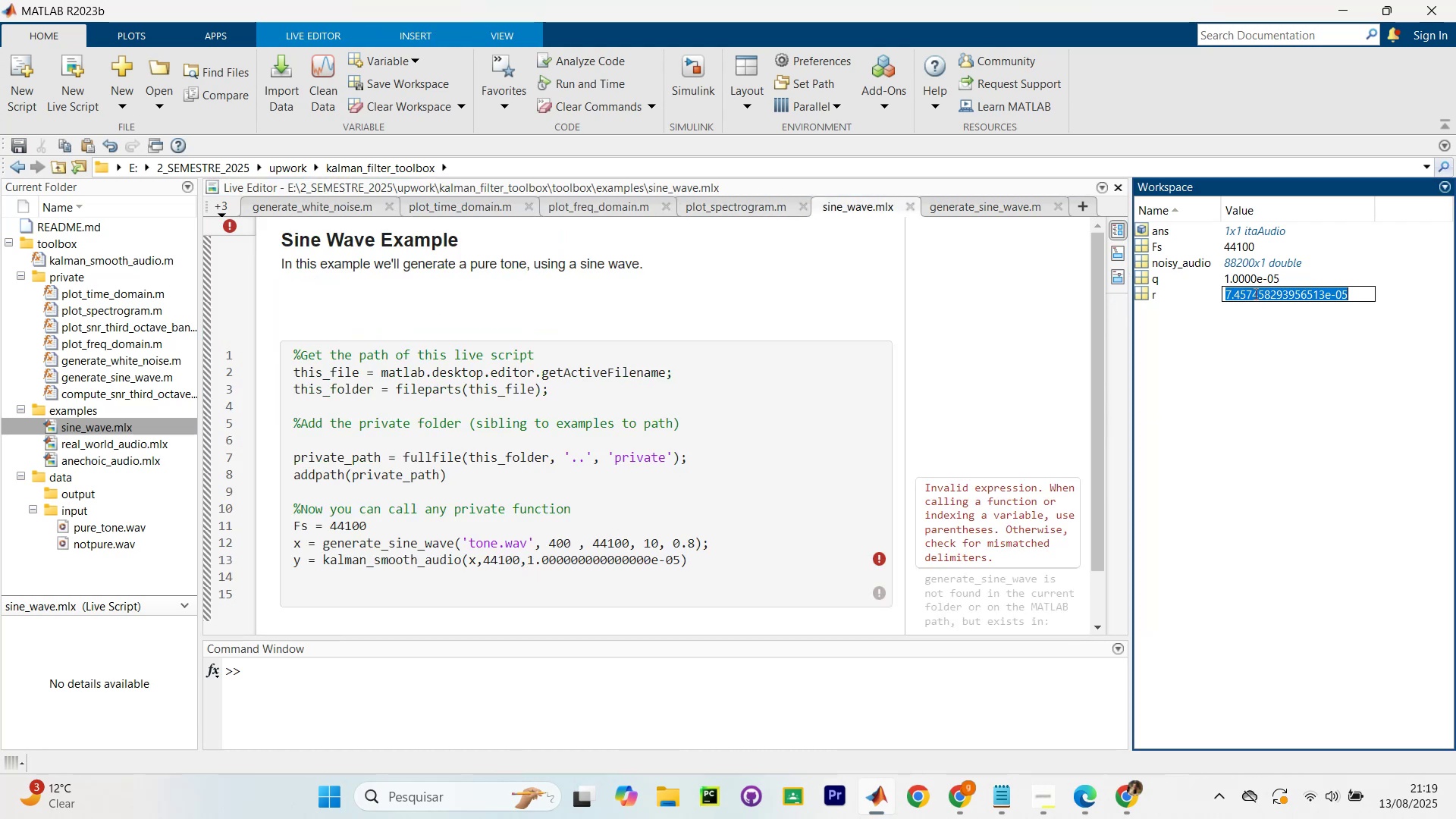 
key(Control+C)
 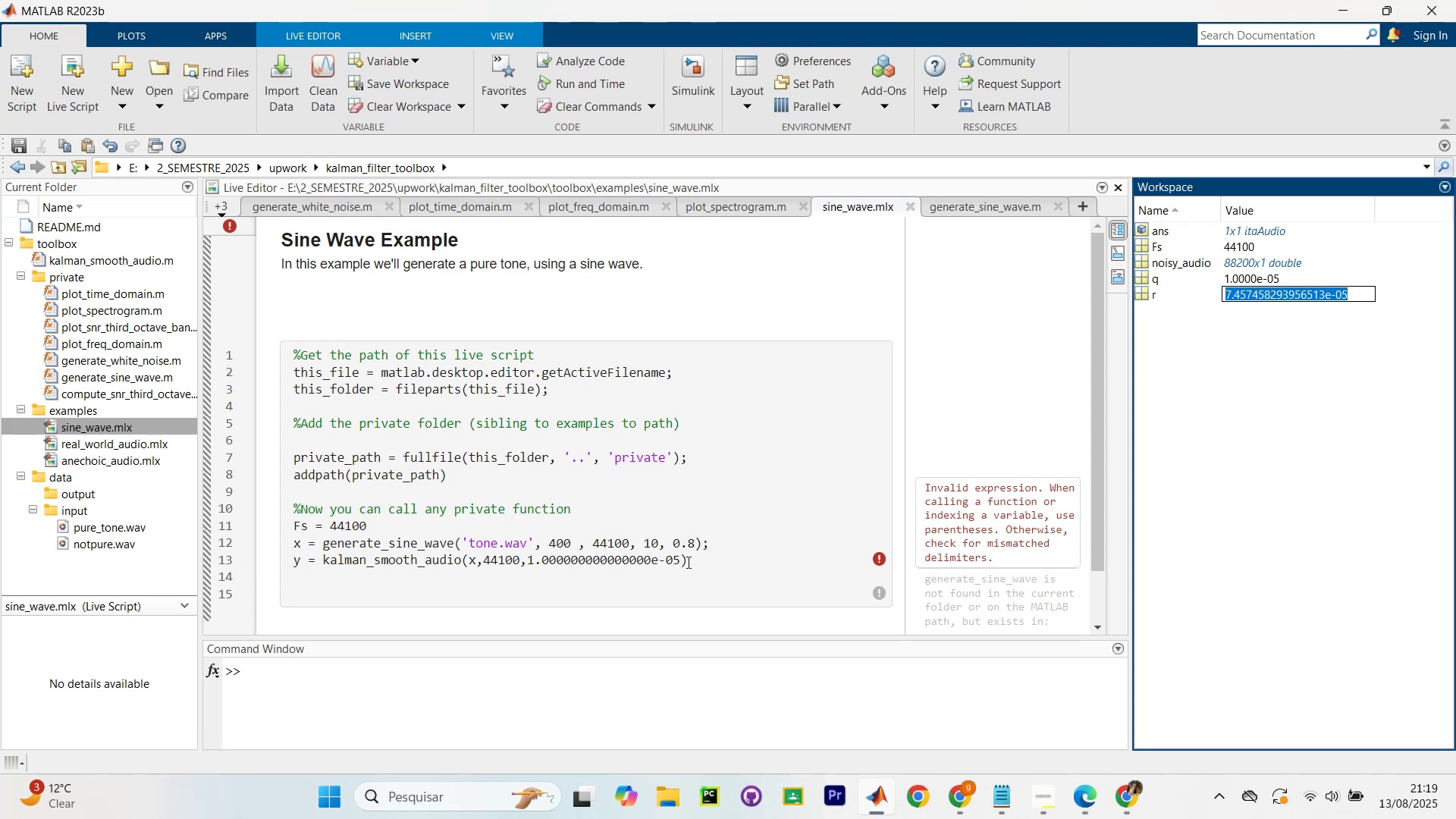 
left_click([679, 560])
 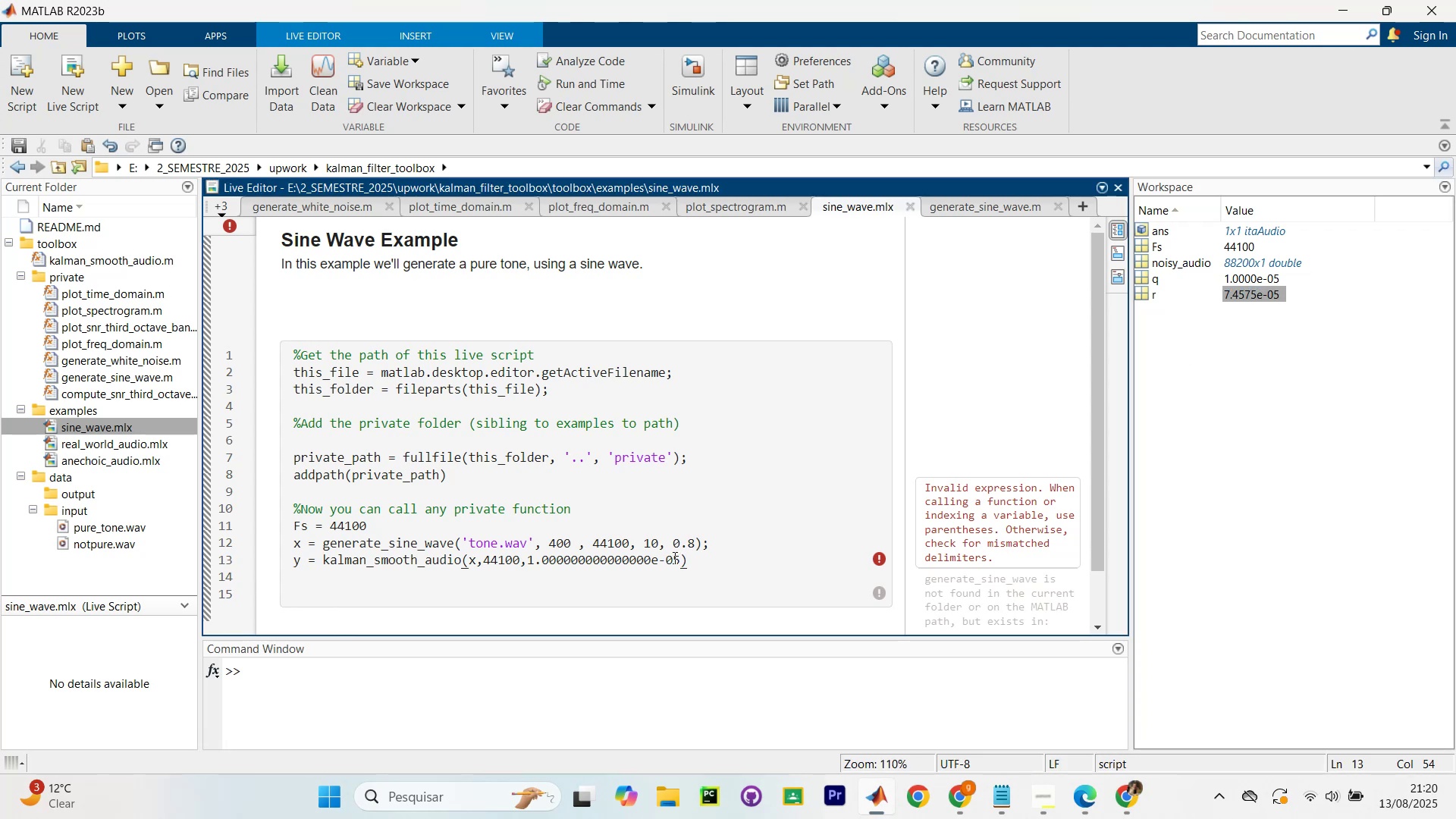 
key(Comma)
 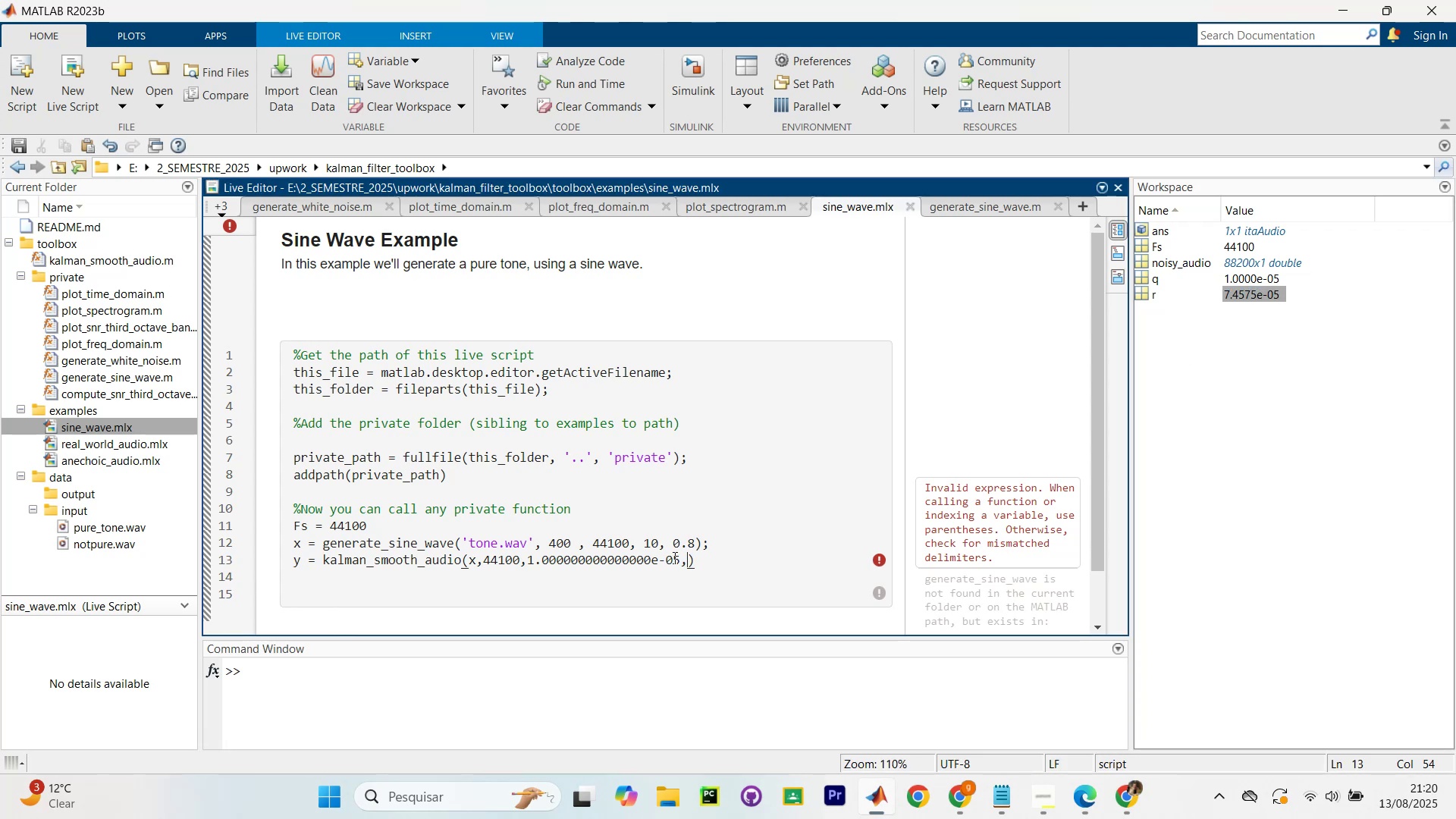 
key(Control+V)
 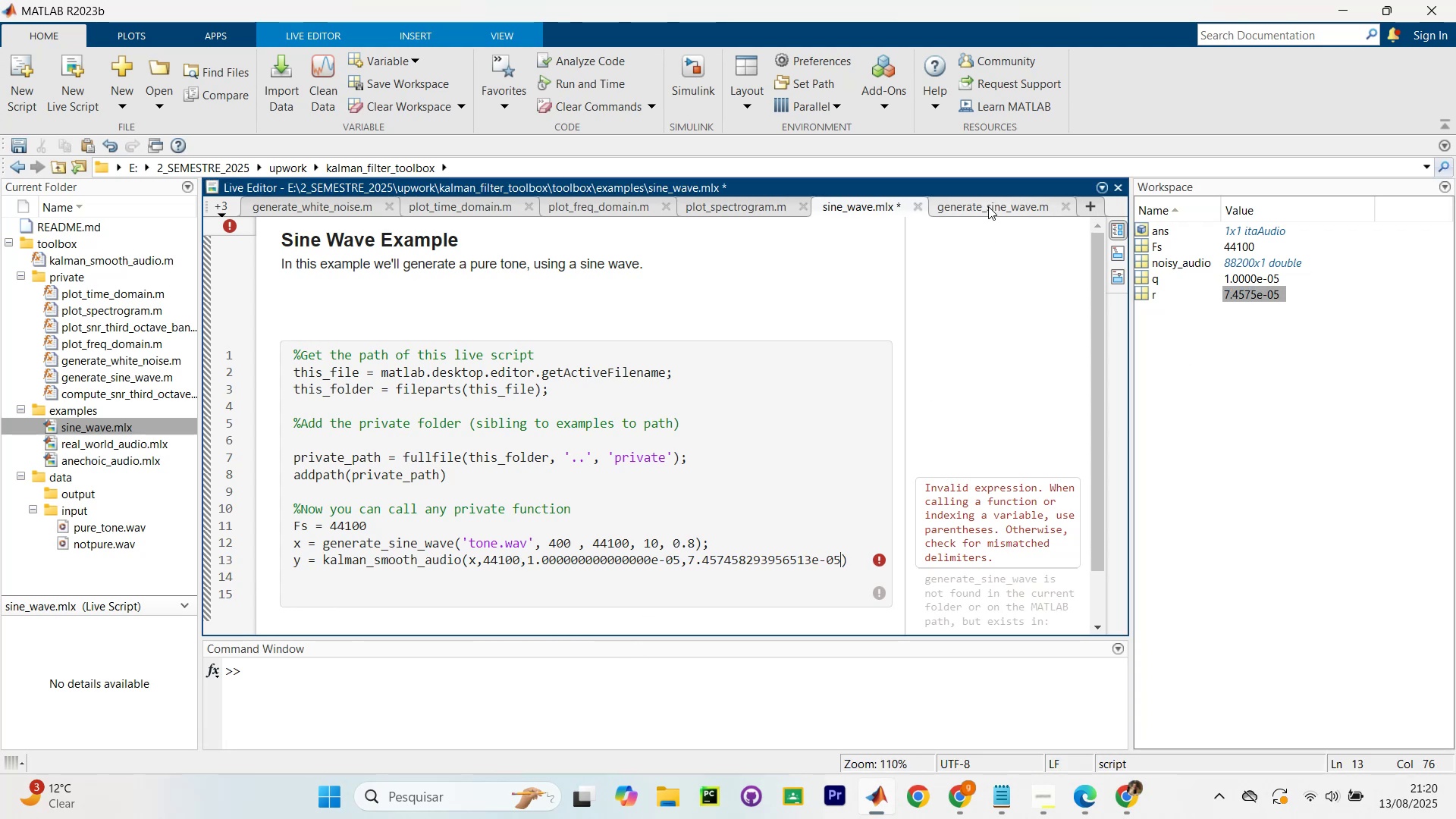 
wait(5.79)
 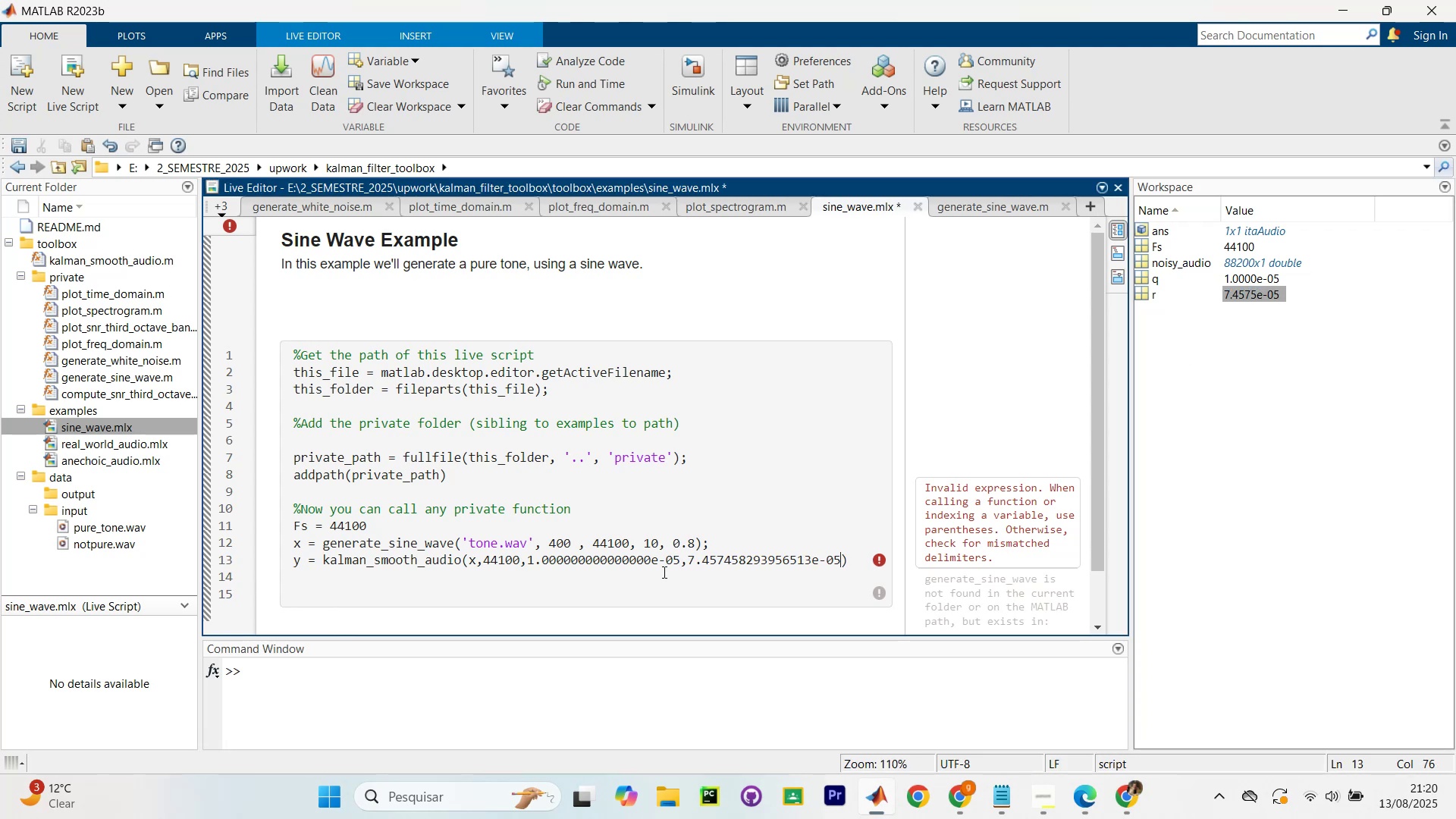 
key(Control+NumpadEnter)
 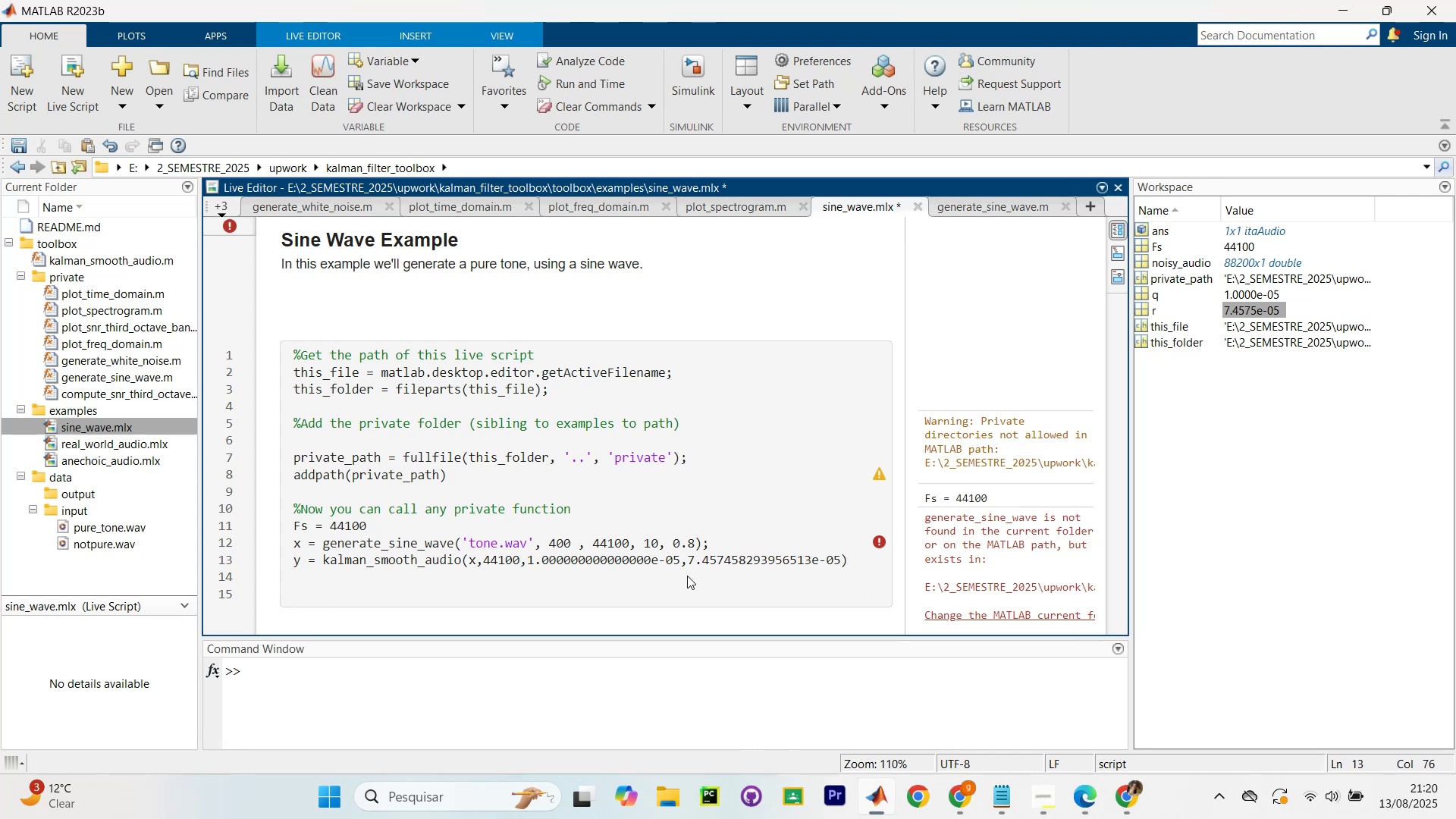 
scroll: coordinate [1260, 384], scroll_direction: down, amount: 9.0
 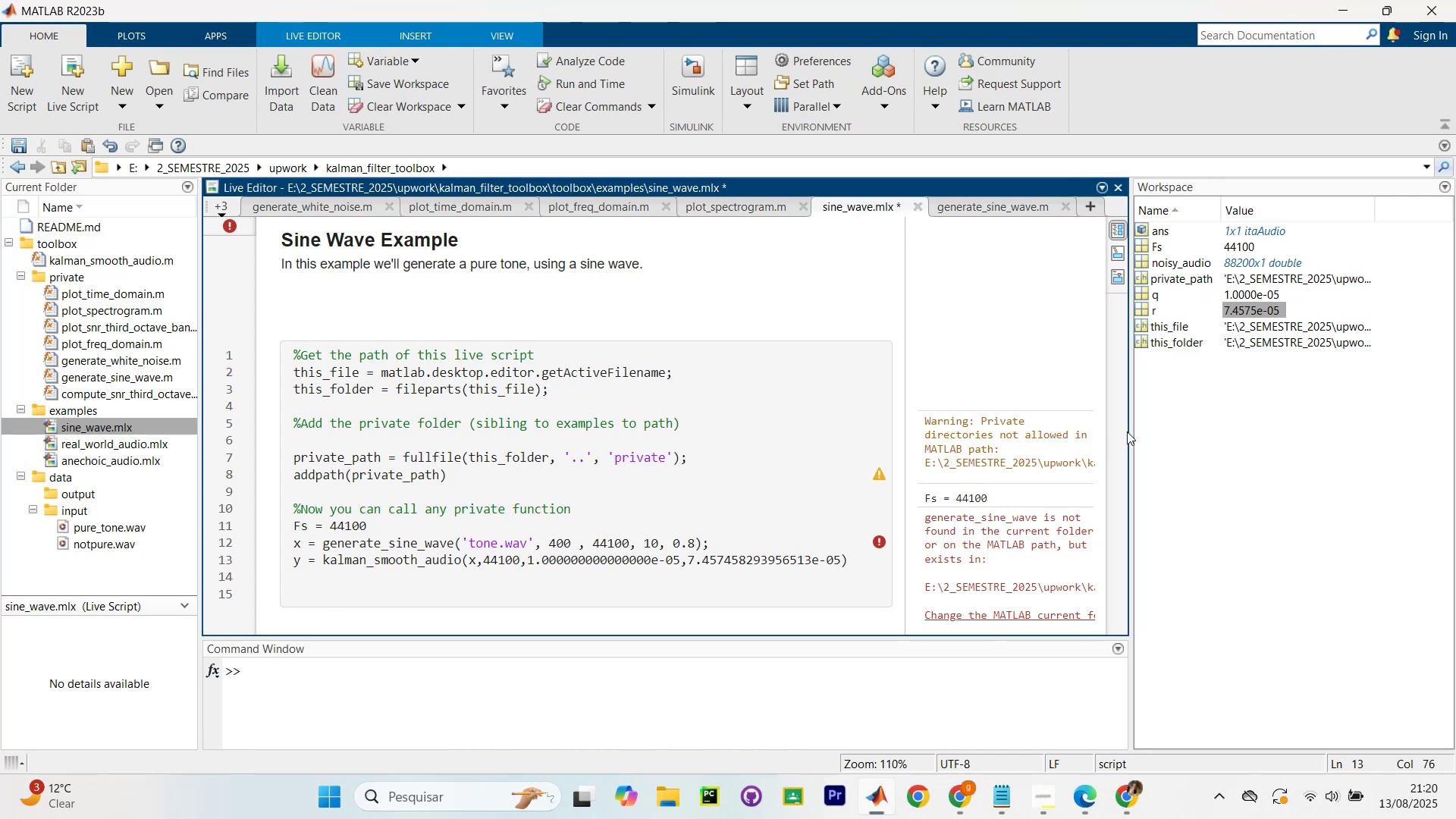 
scroll: coordinate [1012, 510], scroll_direction: up, amount: 1.0
 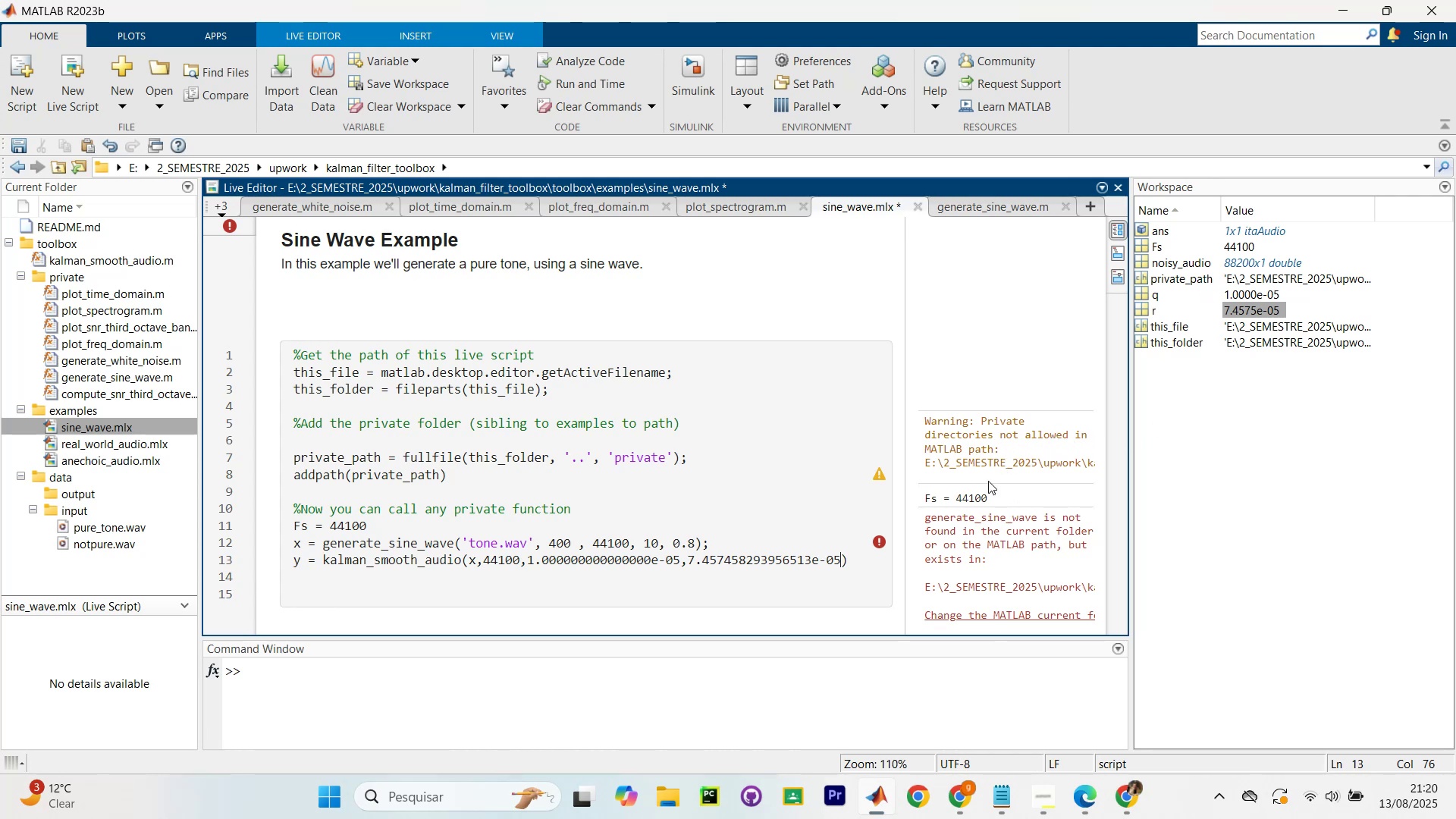 
left_click_drag(start_coordinate=[905, 318], to_coordinate=[912, 330])
 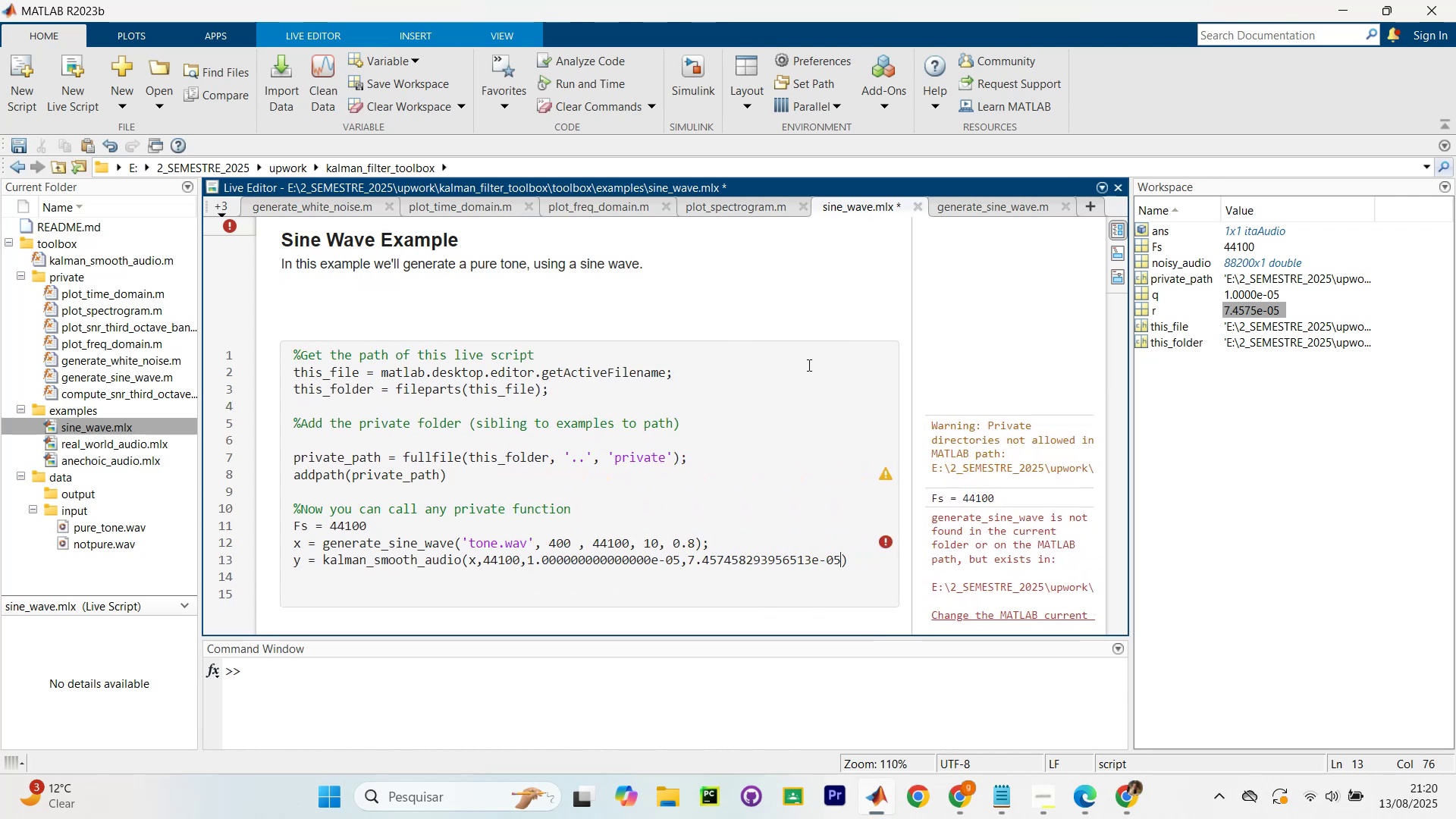 
scroll: coordinate [352, 381], scroll_direction: down, amount: 1.0
 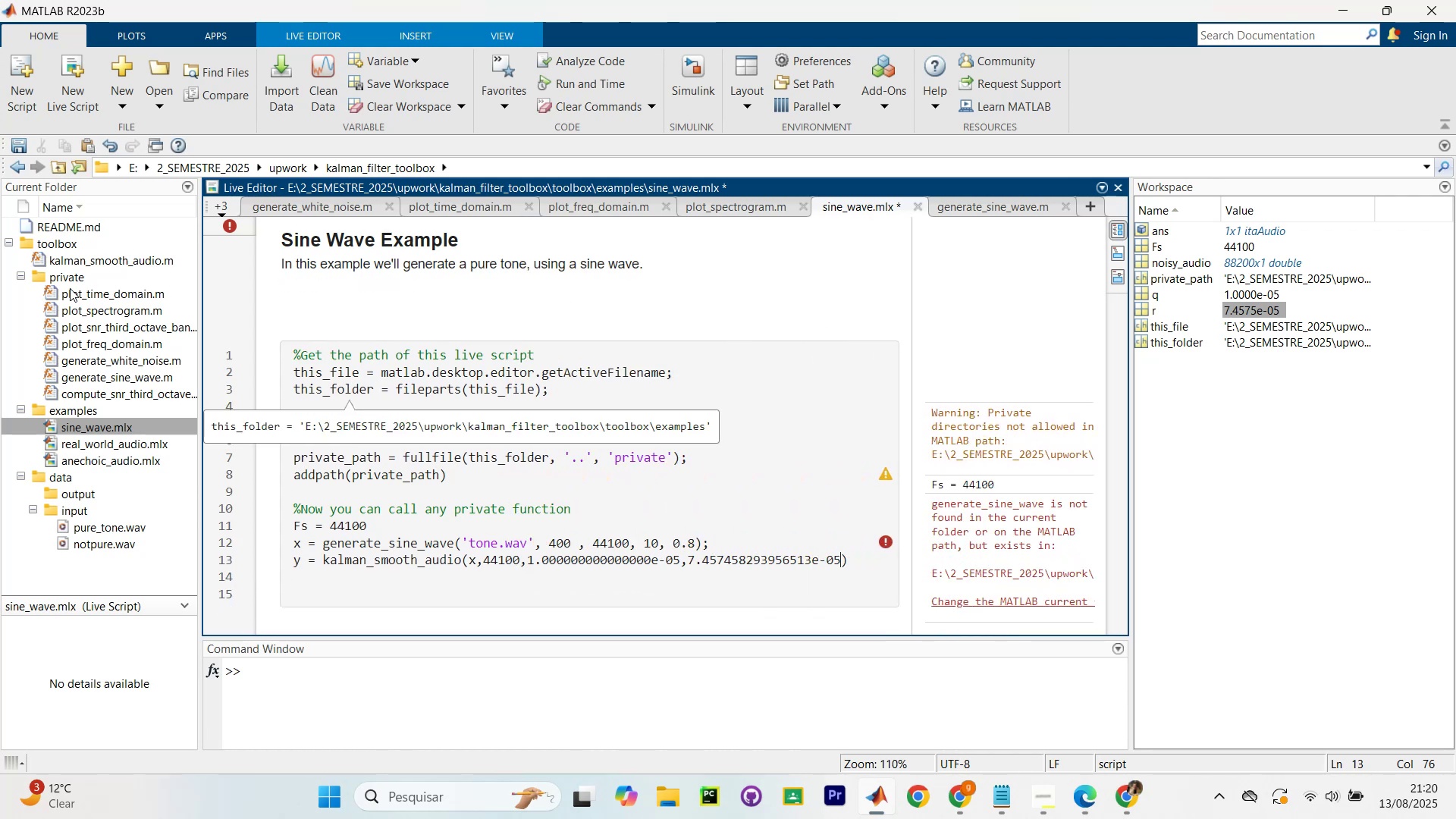 
left_click([69, 272])
 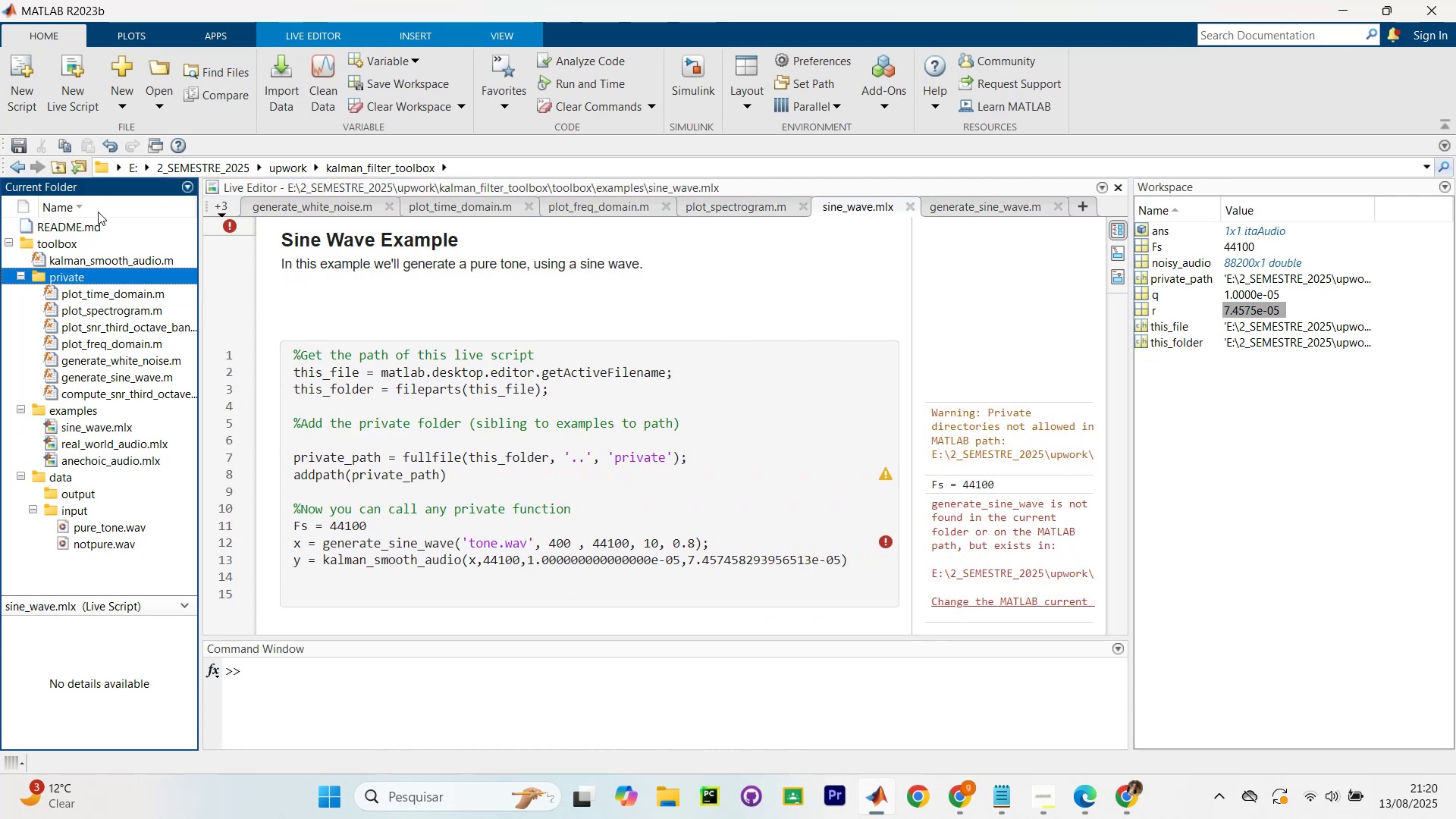 
right_click([61, 278])
 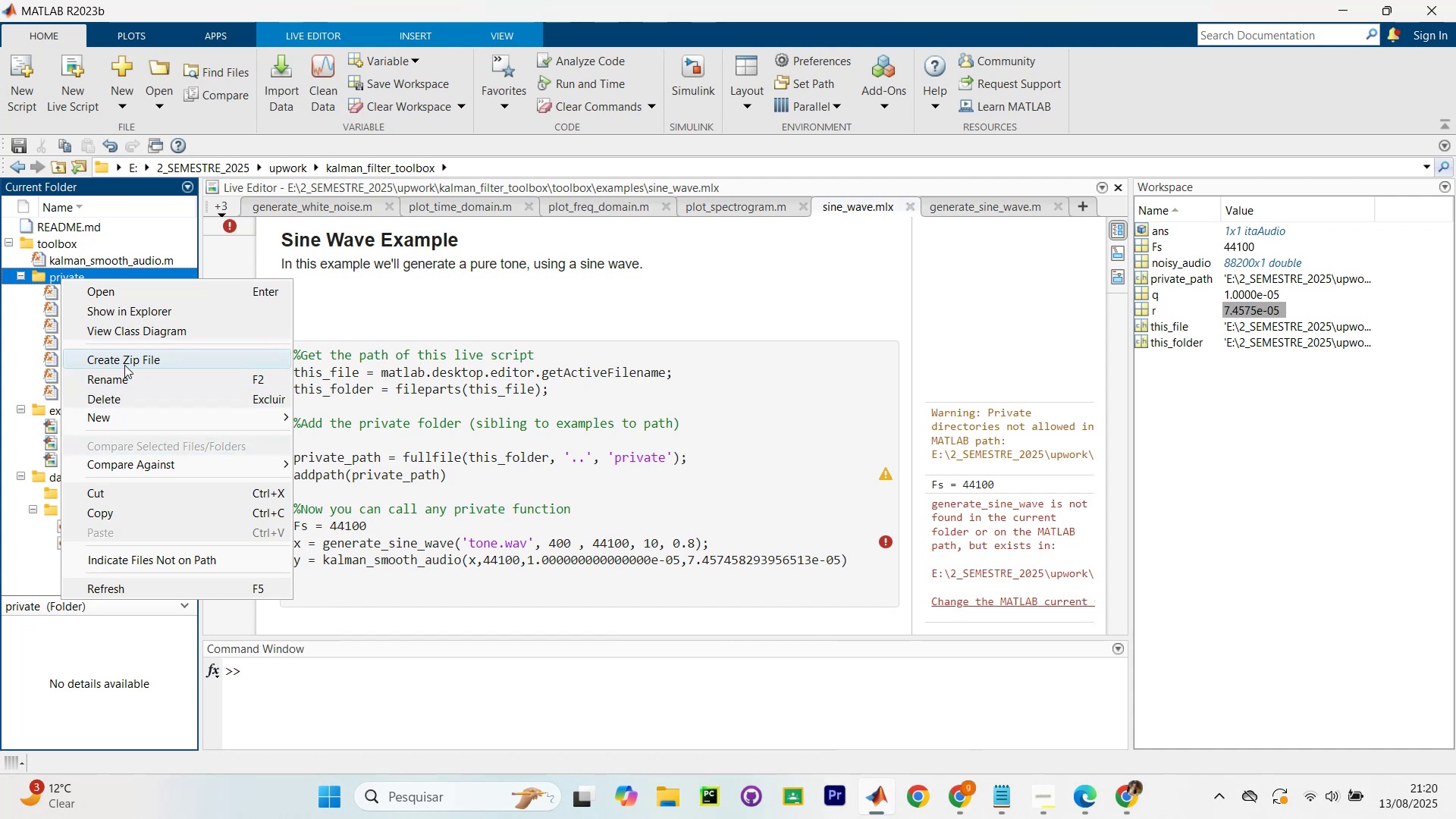 
left_click([121, 375])
 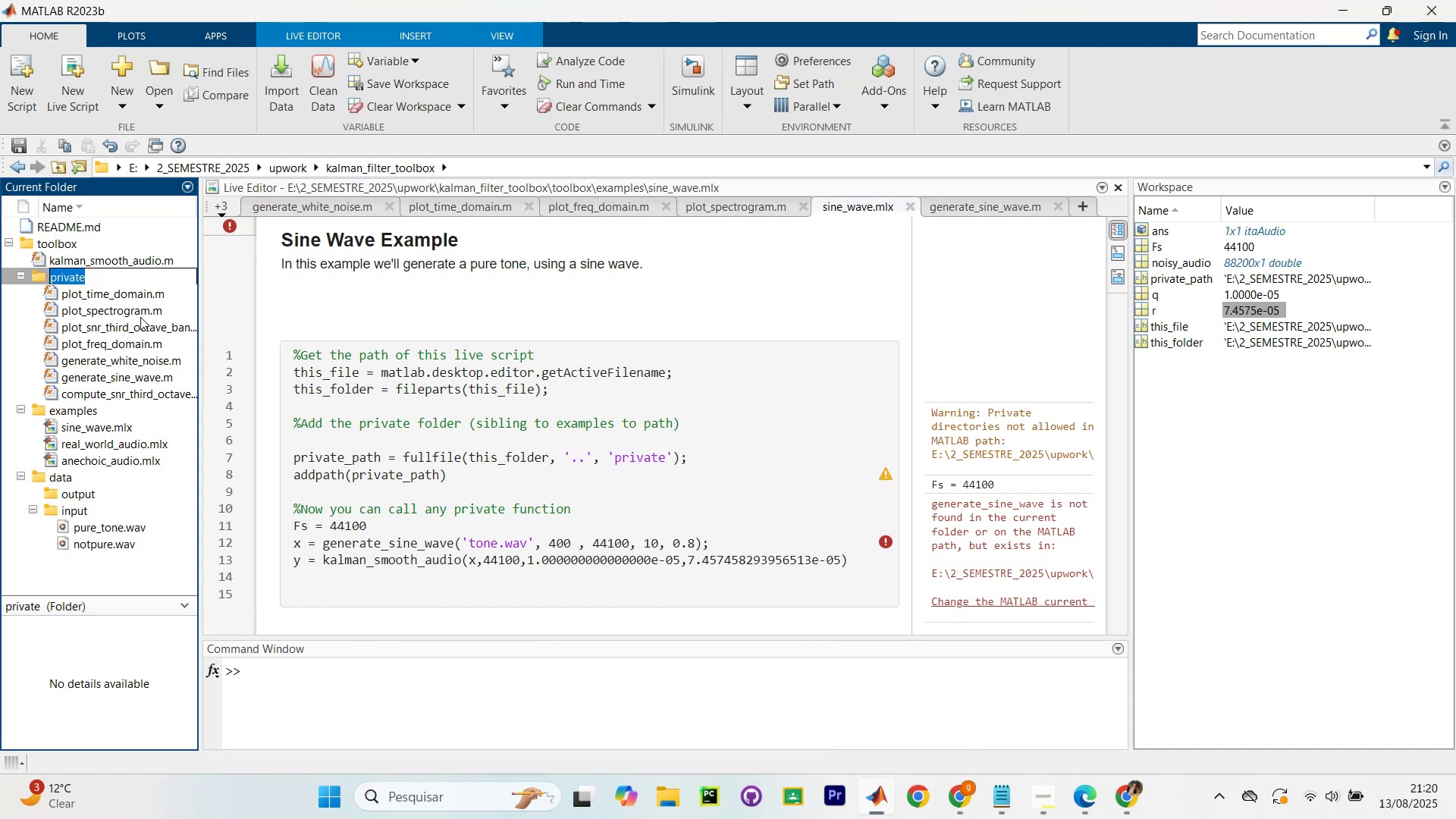 
type(internal)
 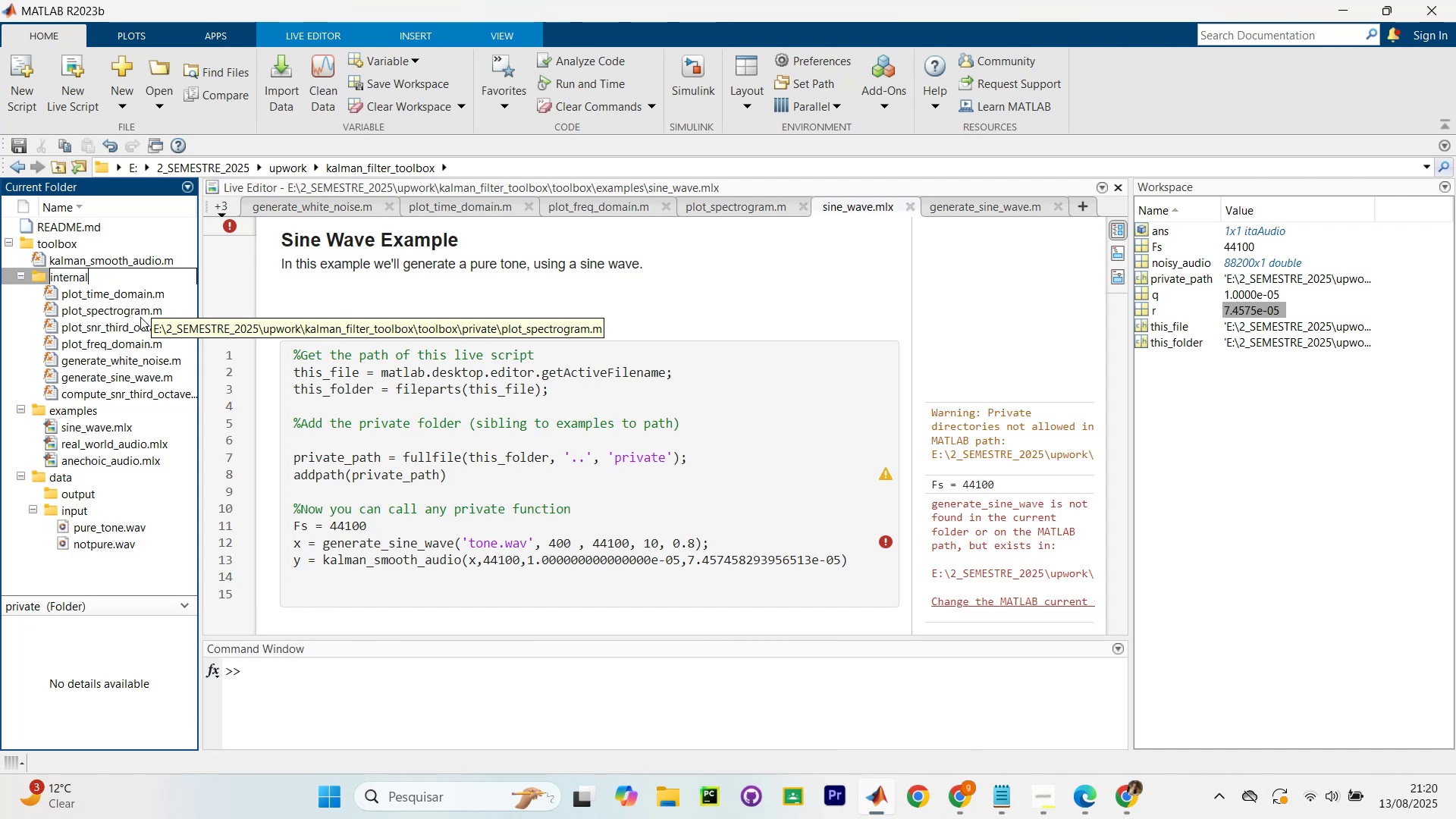 
key(Enter)
 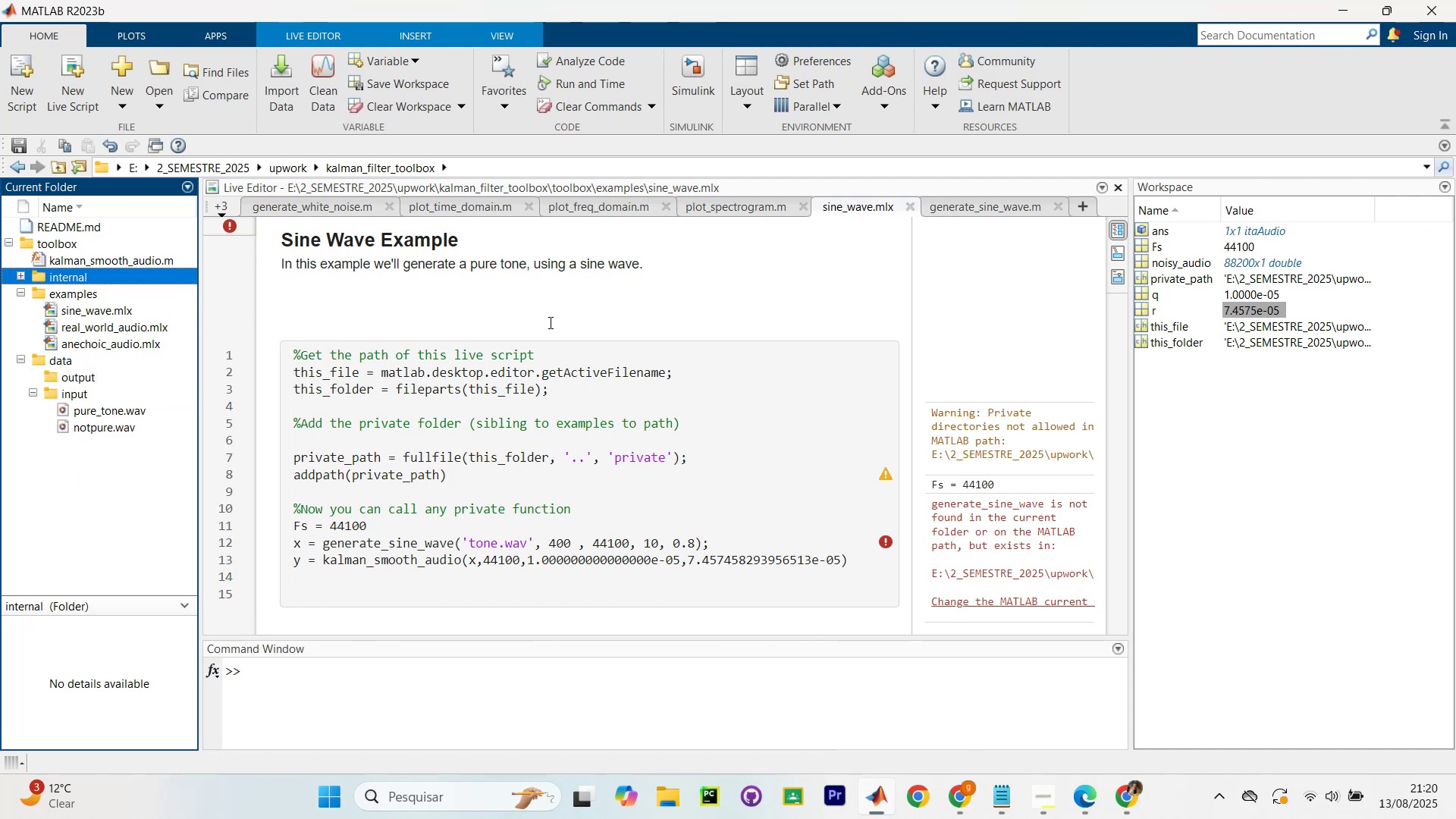 
left_click([539, 414])
 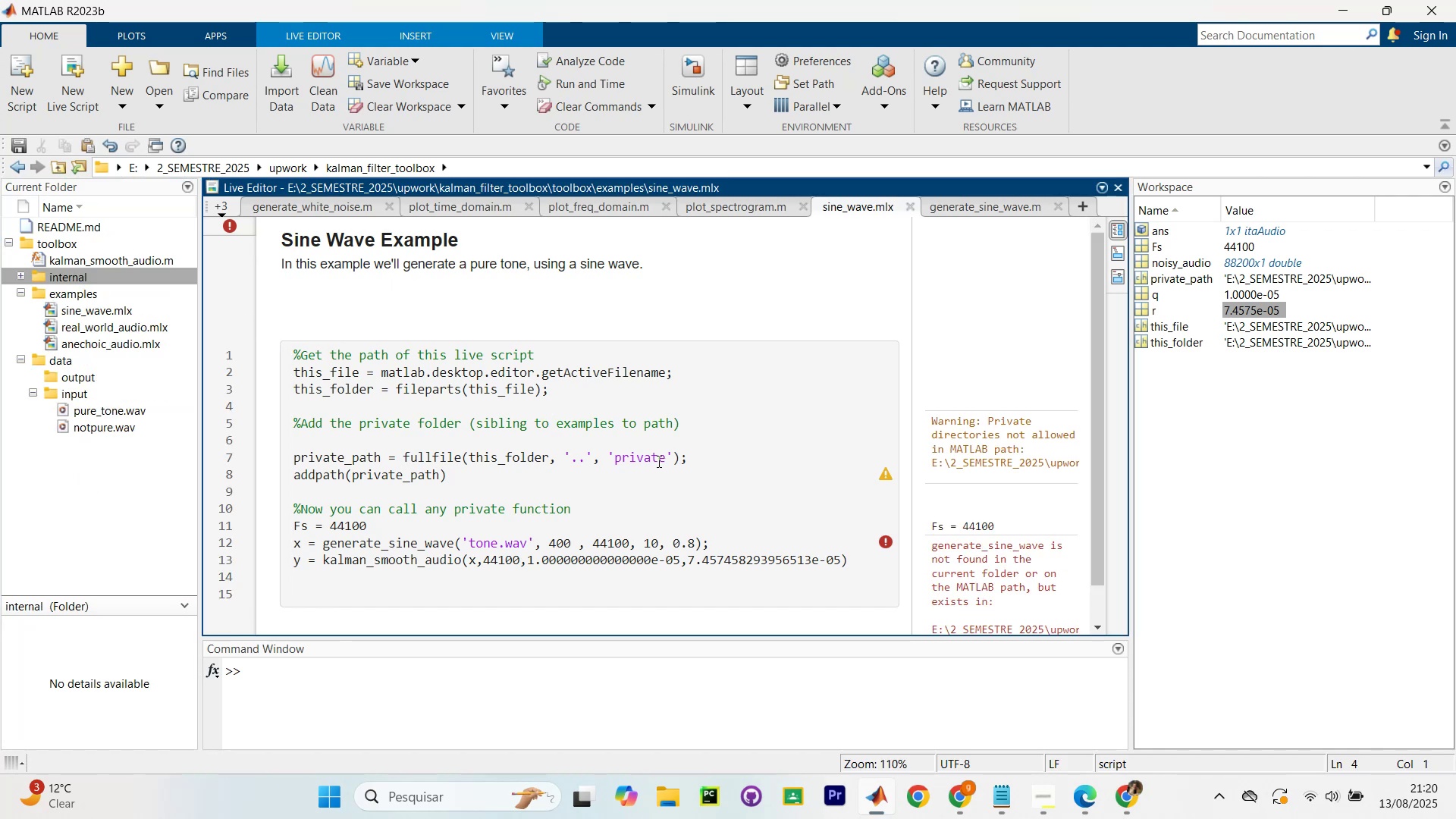 
left_click_drag(start_coordinate=[665, 457], to_coordinate=[613, 459])
 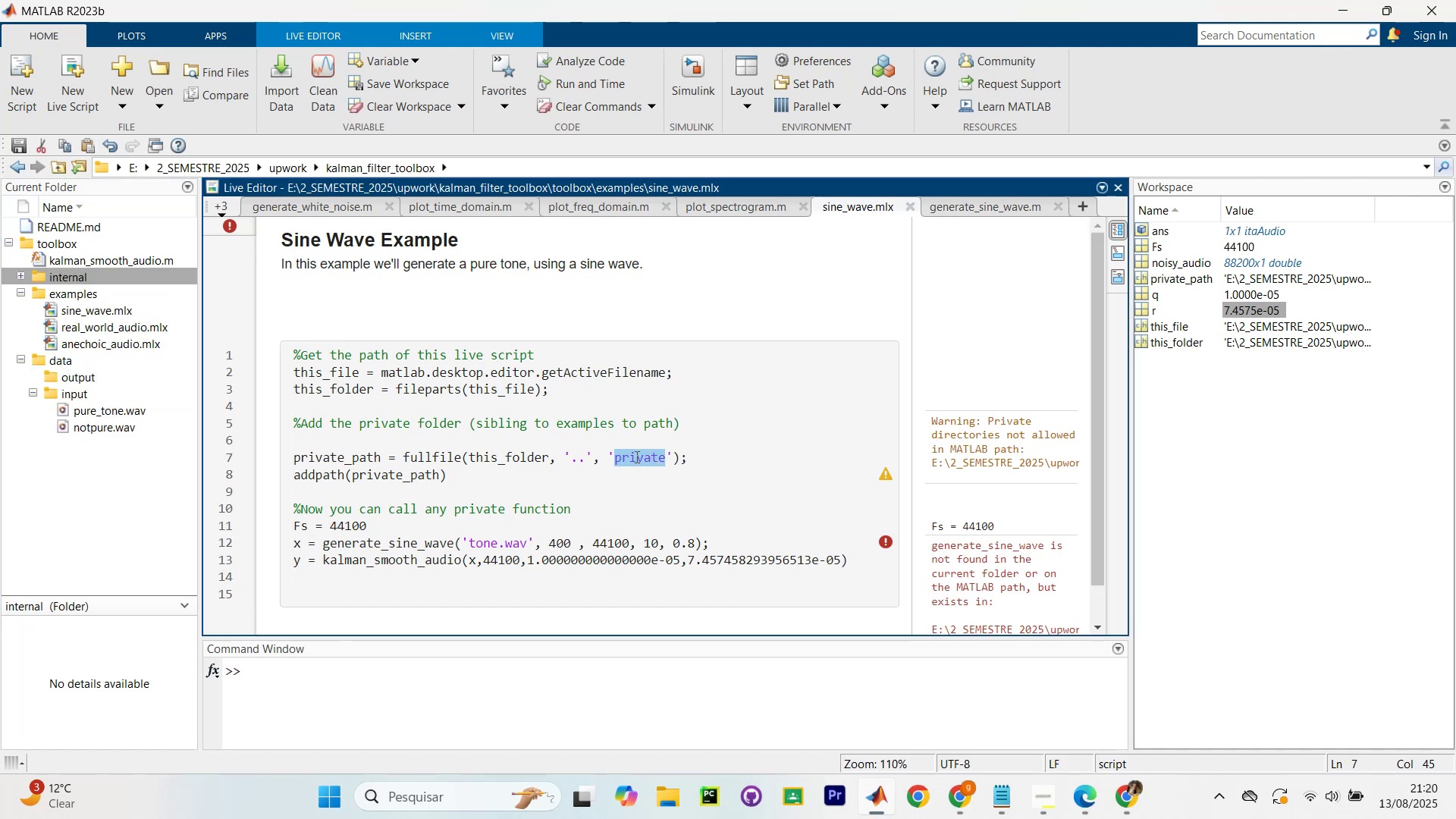 
type(internal)
 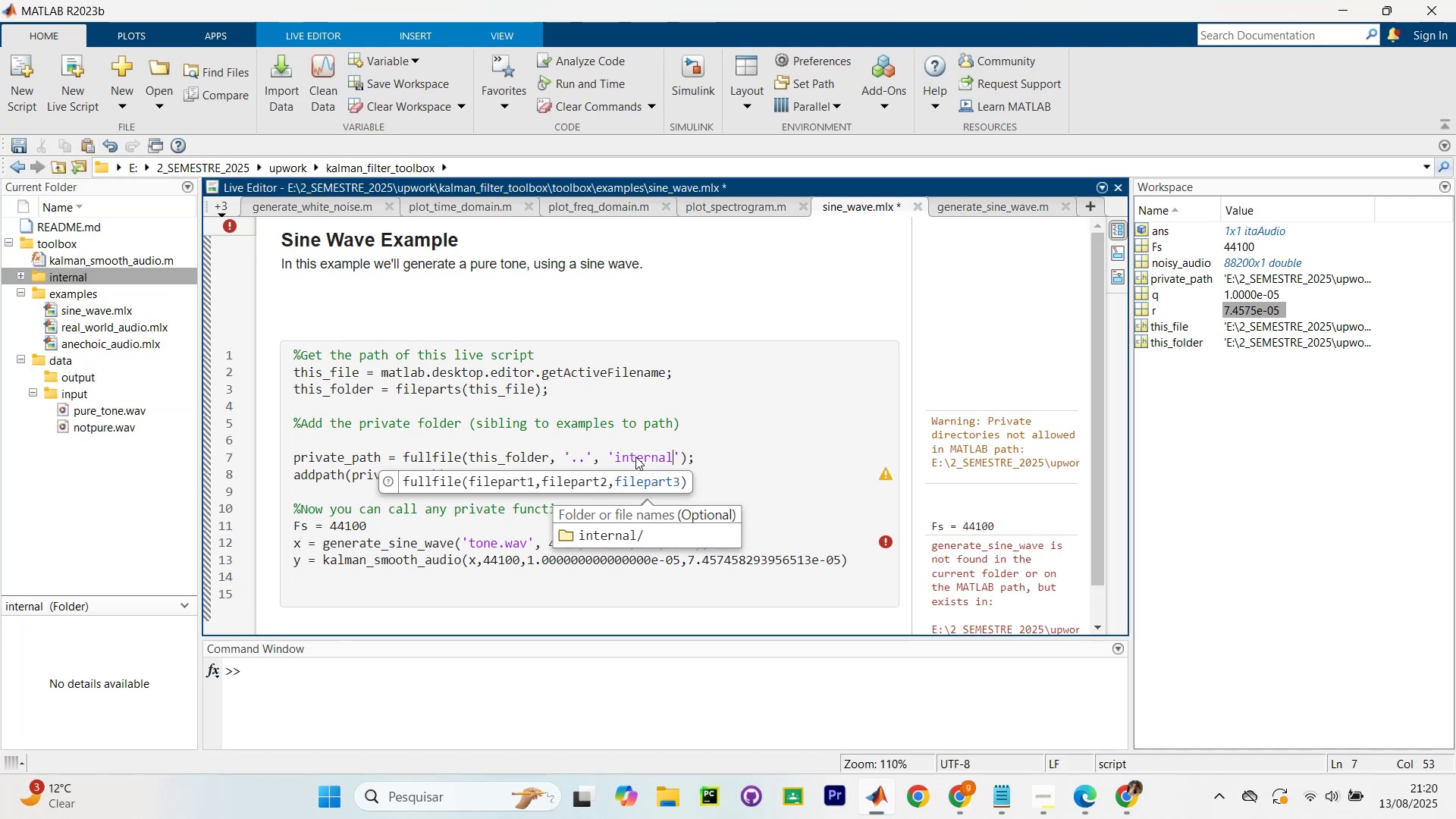 
key(Control+Enter)
 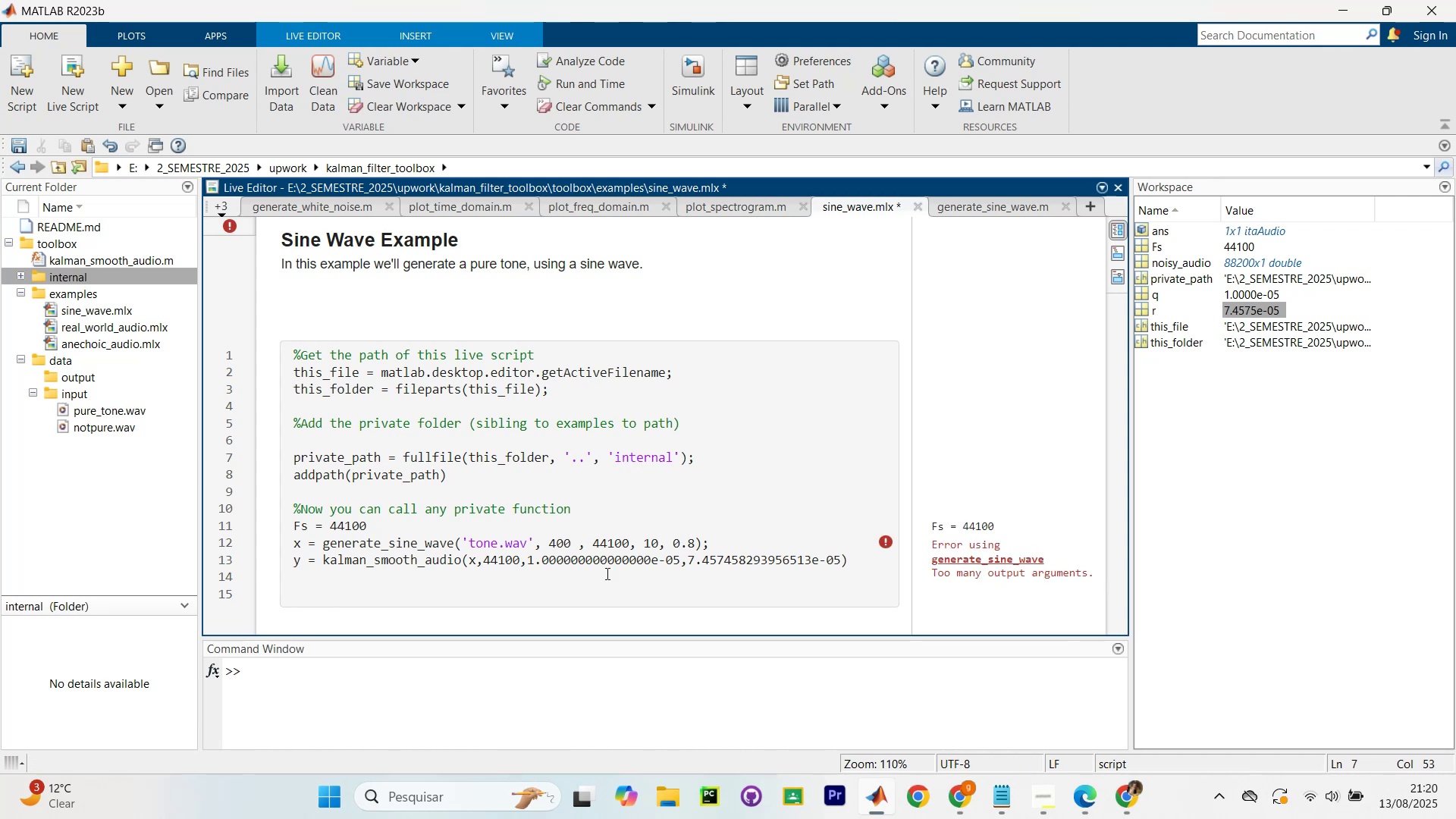 
wait(6.76)
 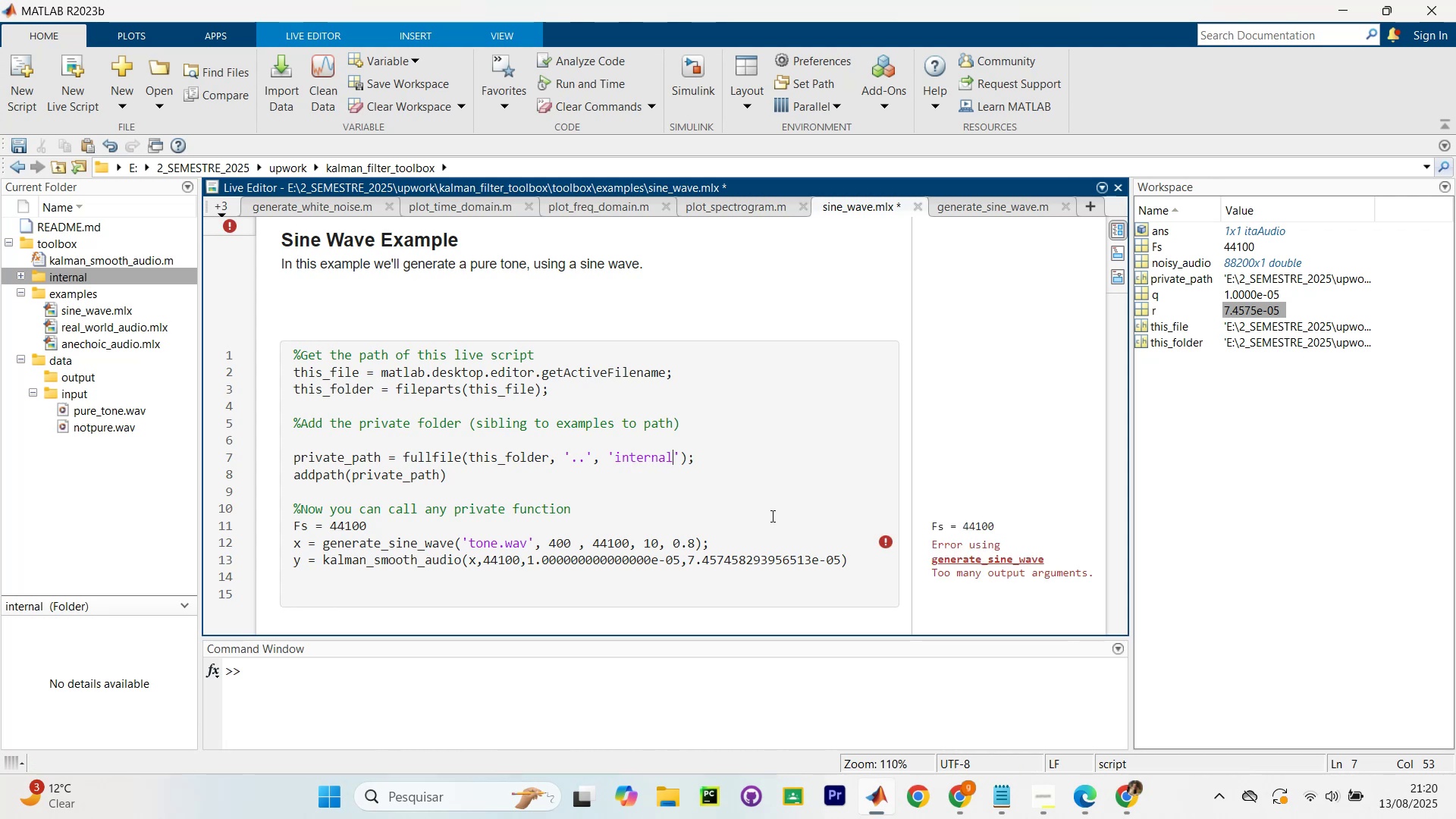 
left_click_drag(start_coordinate=[912, 297], to_coordinate=[888, 310])
 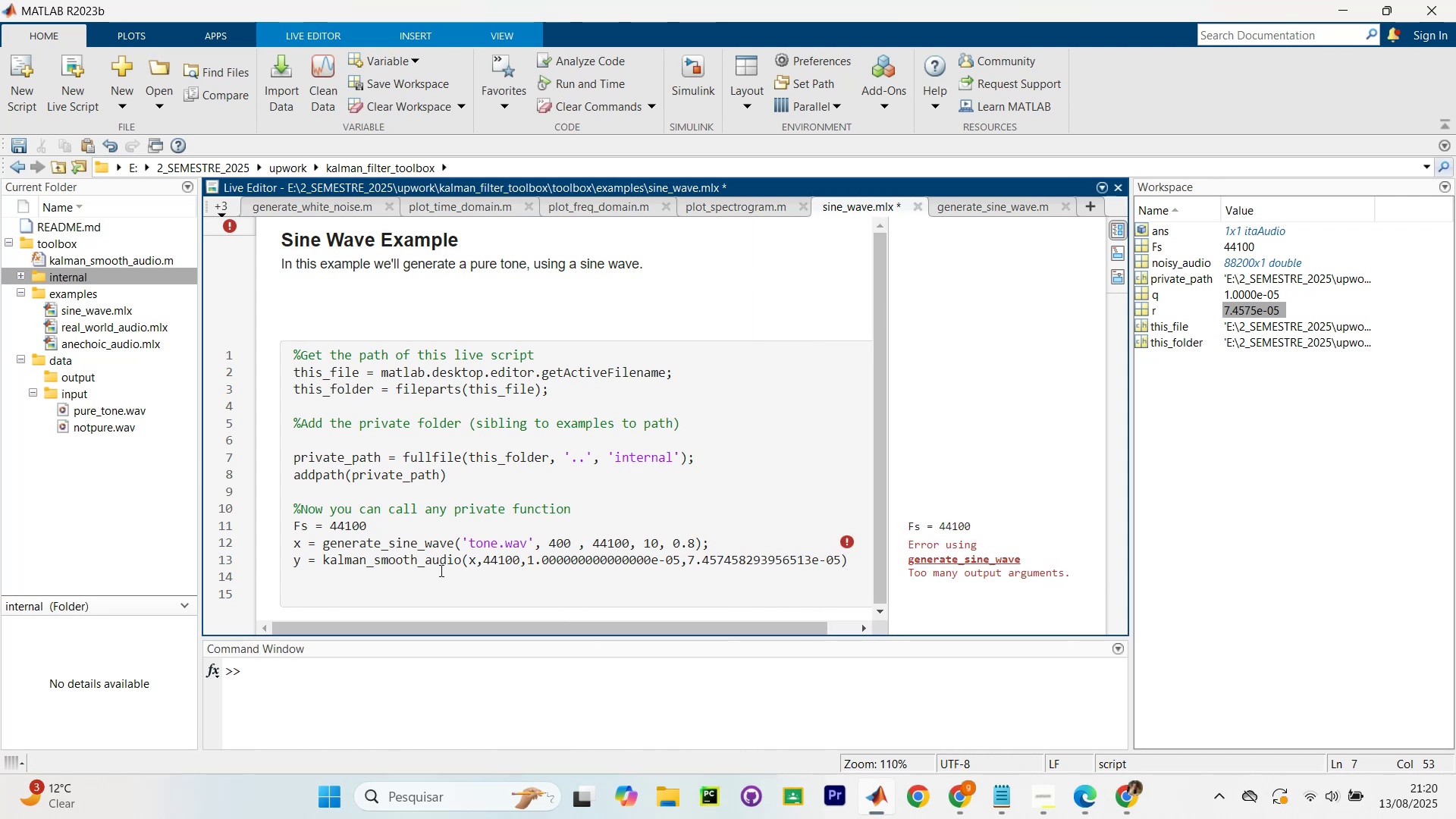 
left_click([508, 548])
 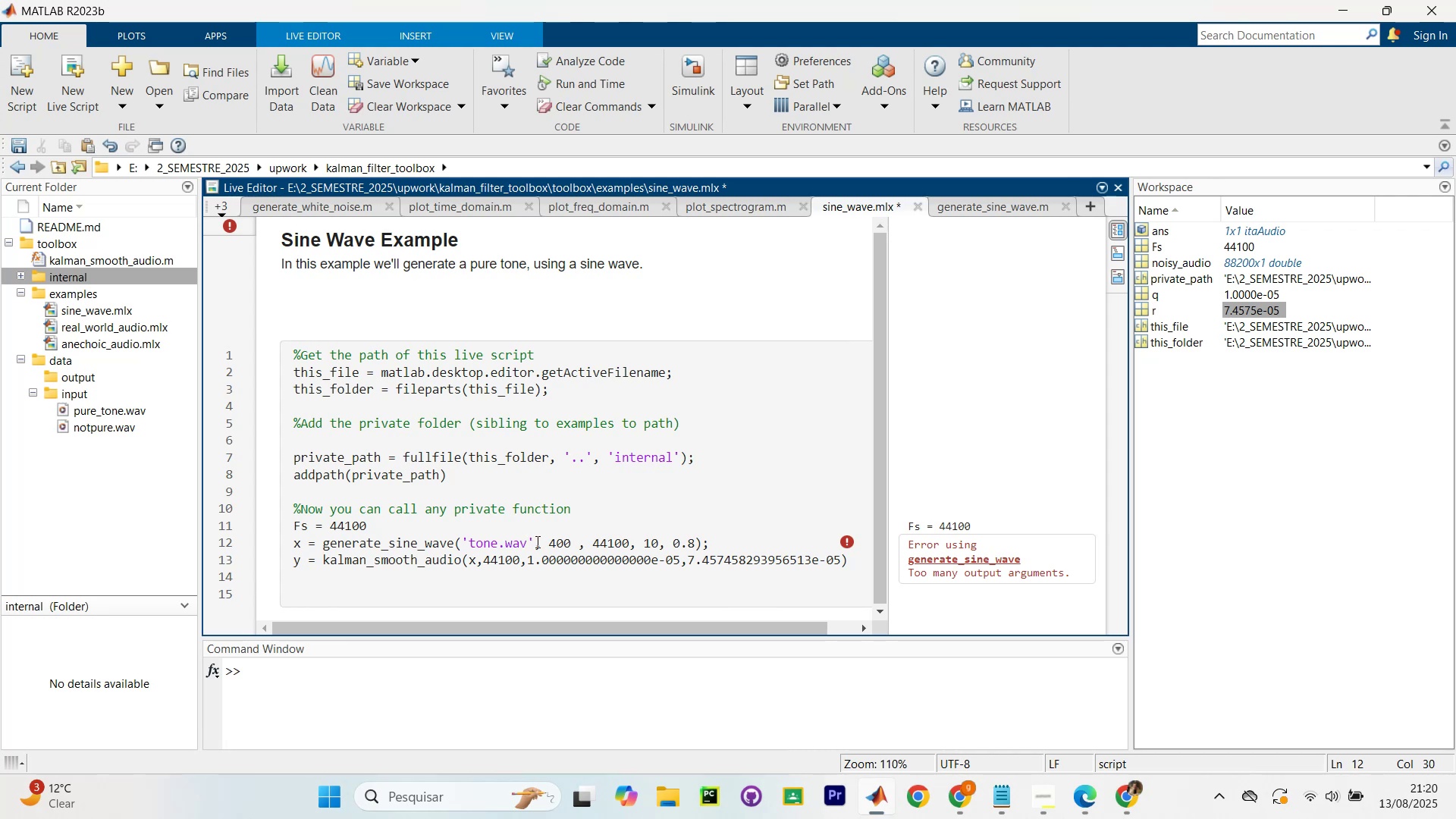 
left_click([552, 541])
 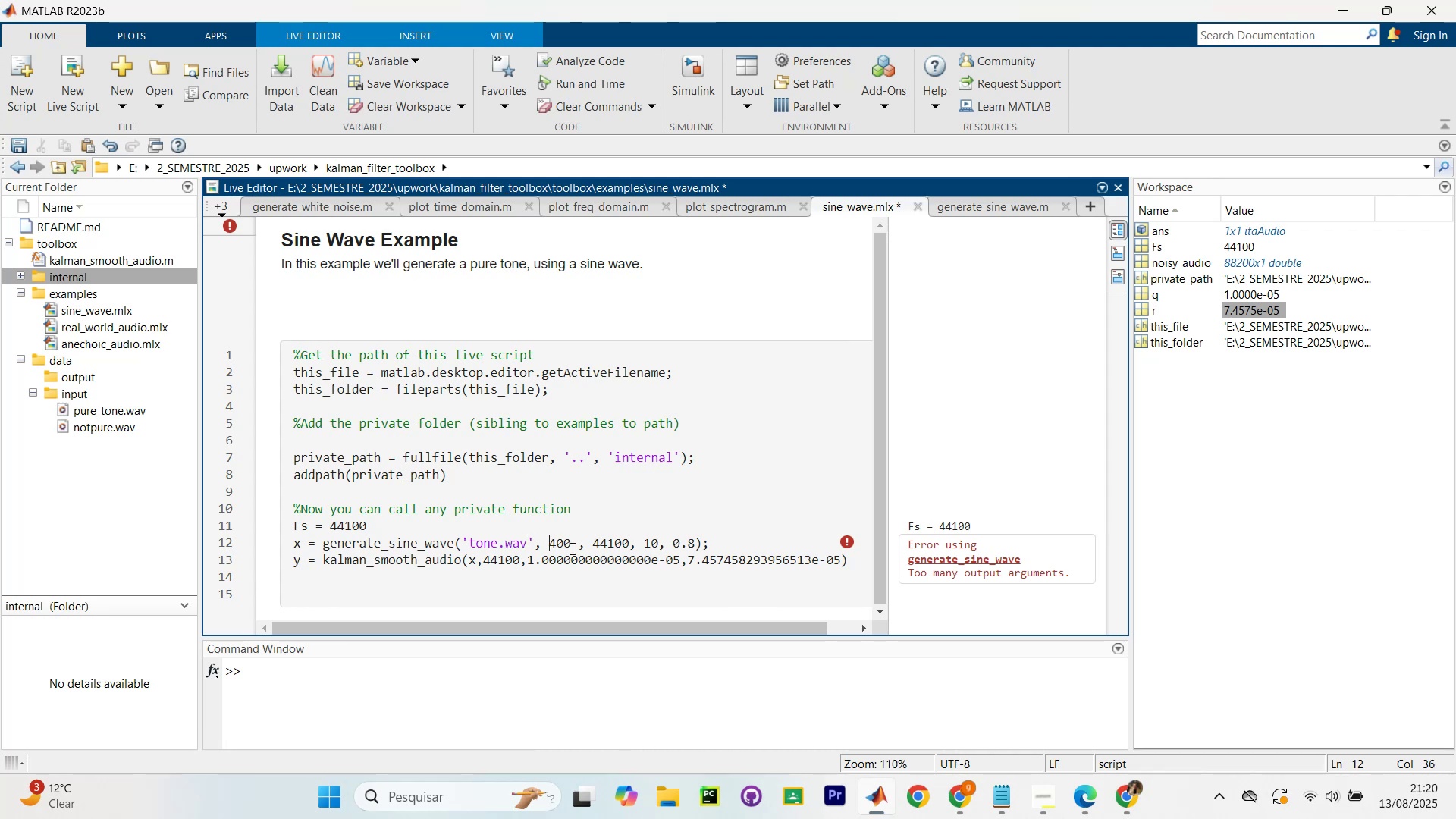 
left_click_drag(start_coordinate=[612, 548], to_coordinate=[603, 549])
 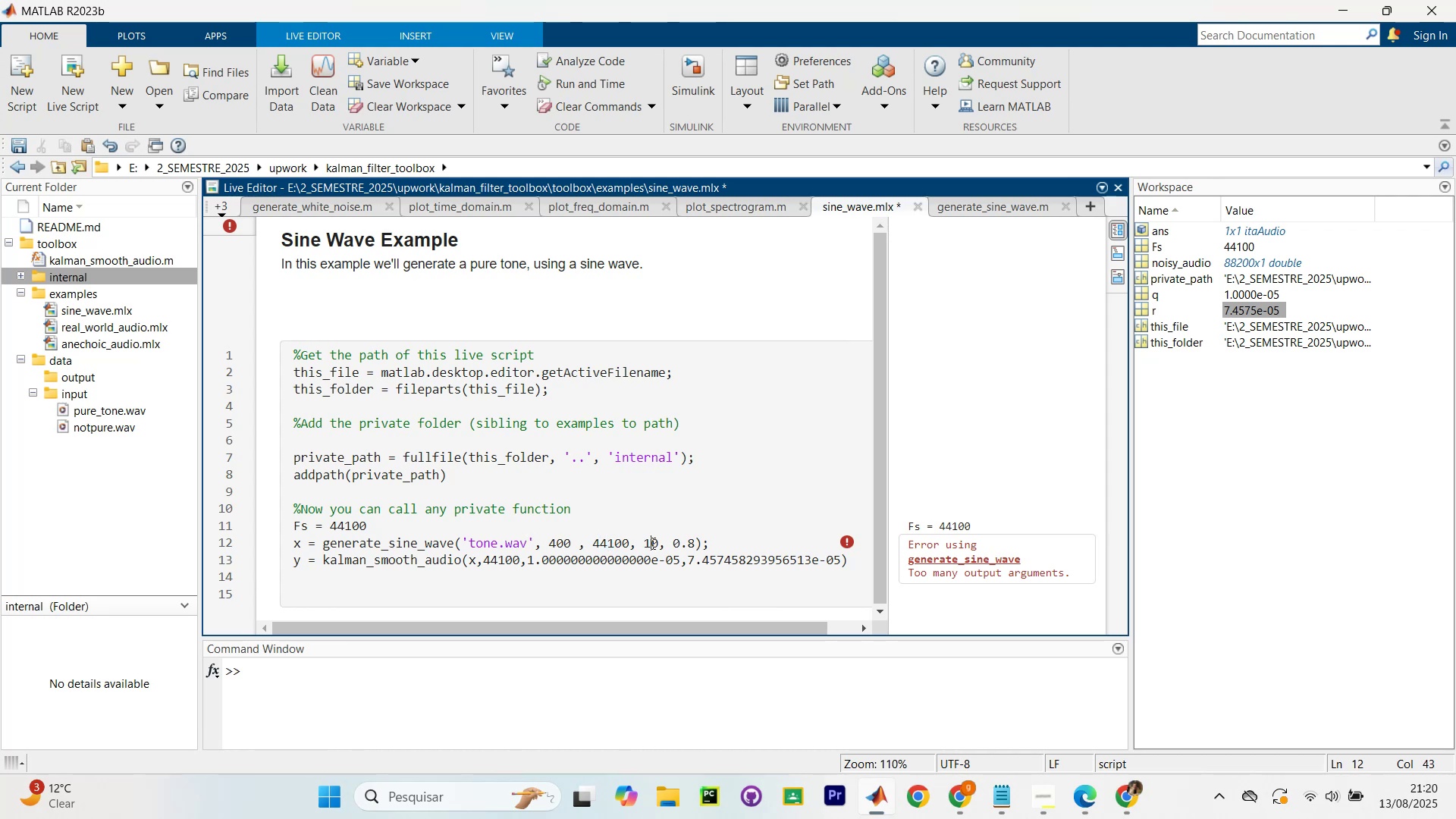 
double_click([685, 542])
 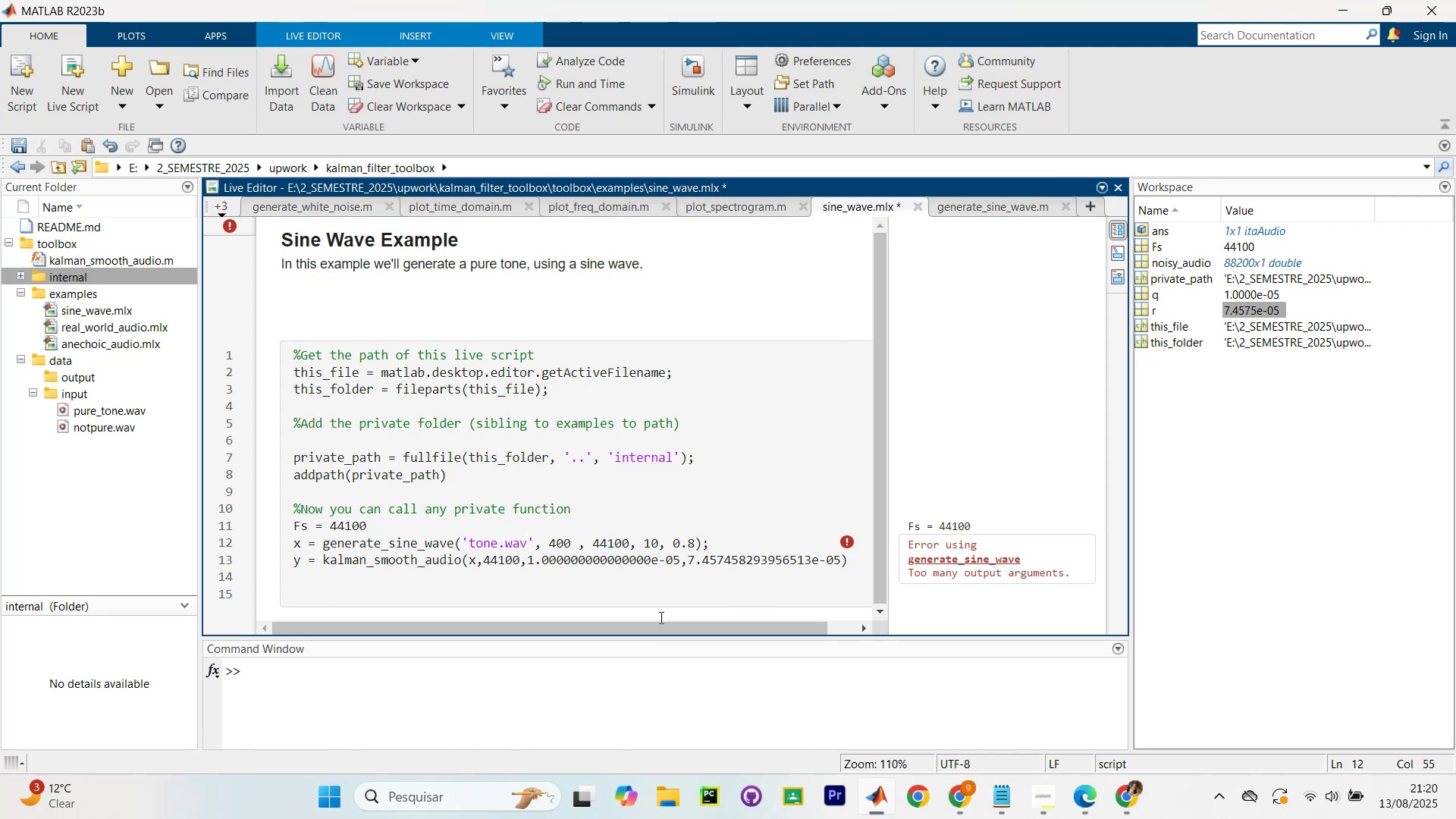 
key(Alt+AltLeft)
 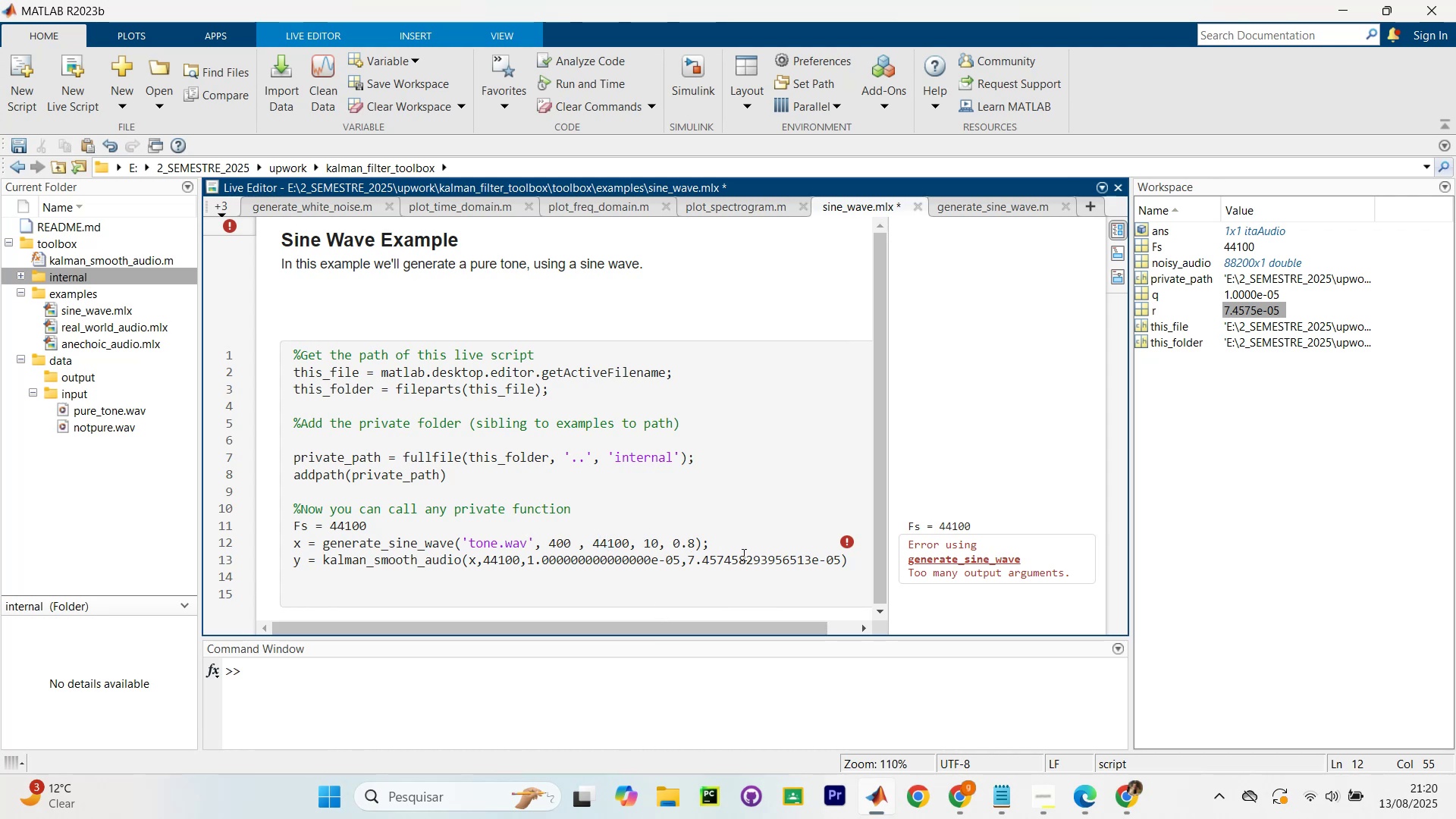 
key(Alt+Tab)
 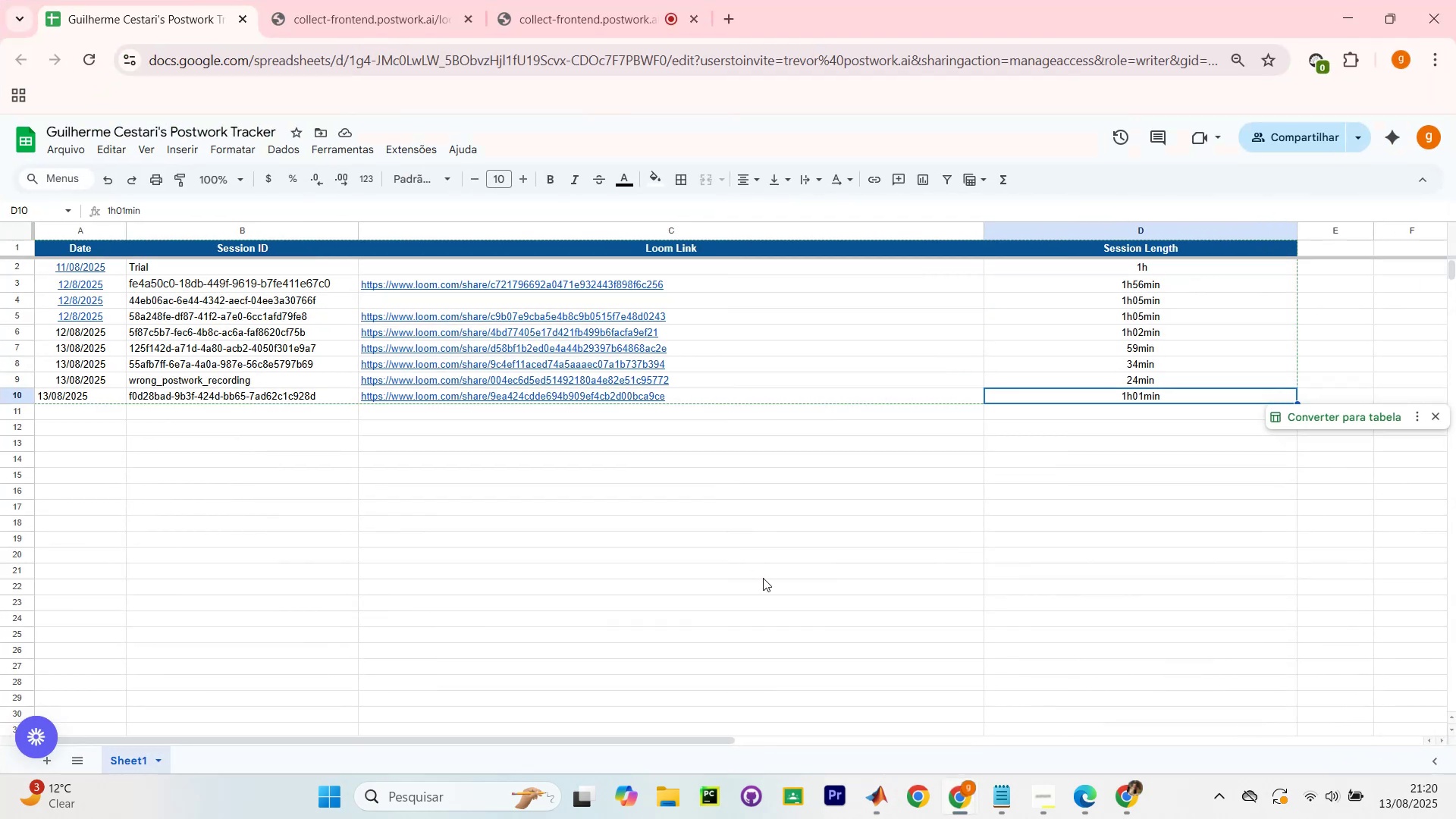 
key(Alt+AltLeft)
 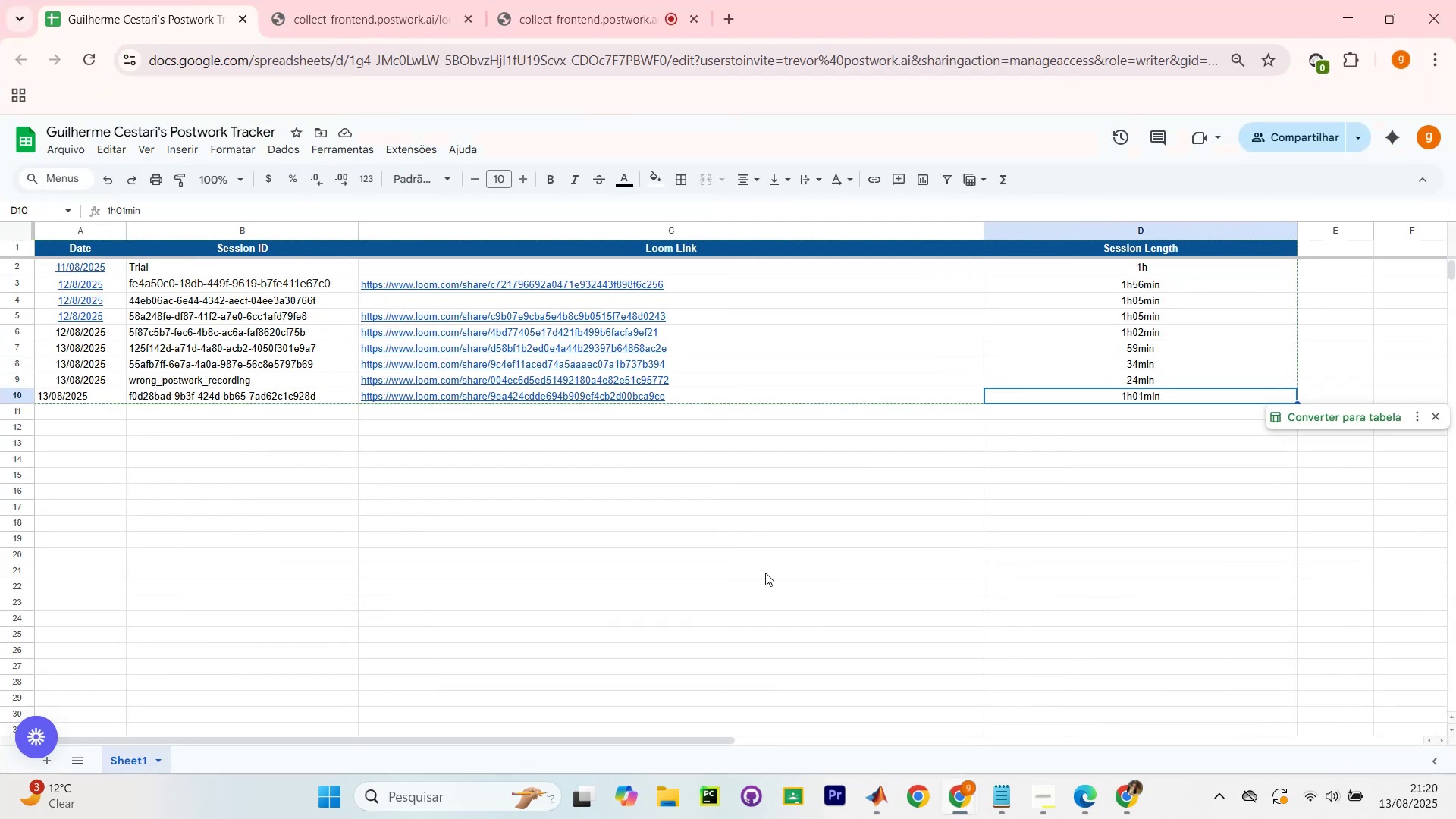 
key(Alt+Tab)
 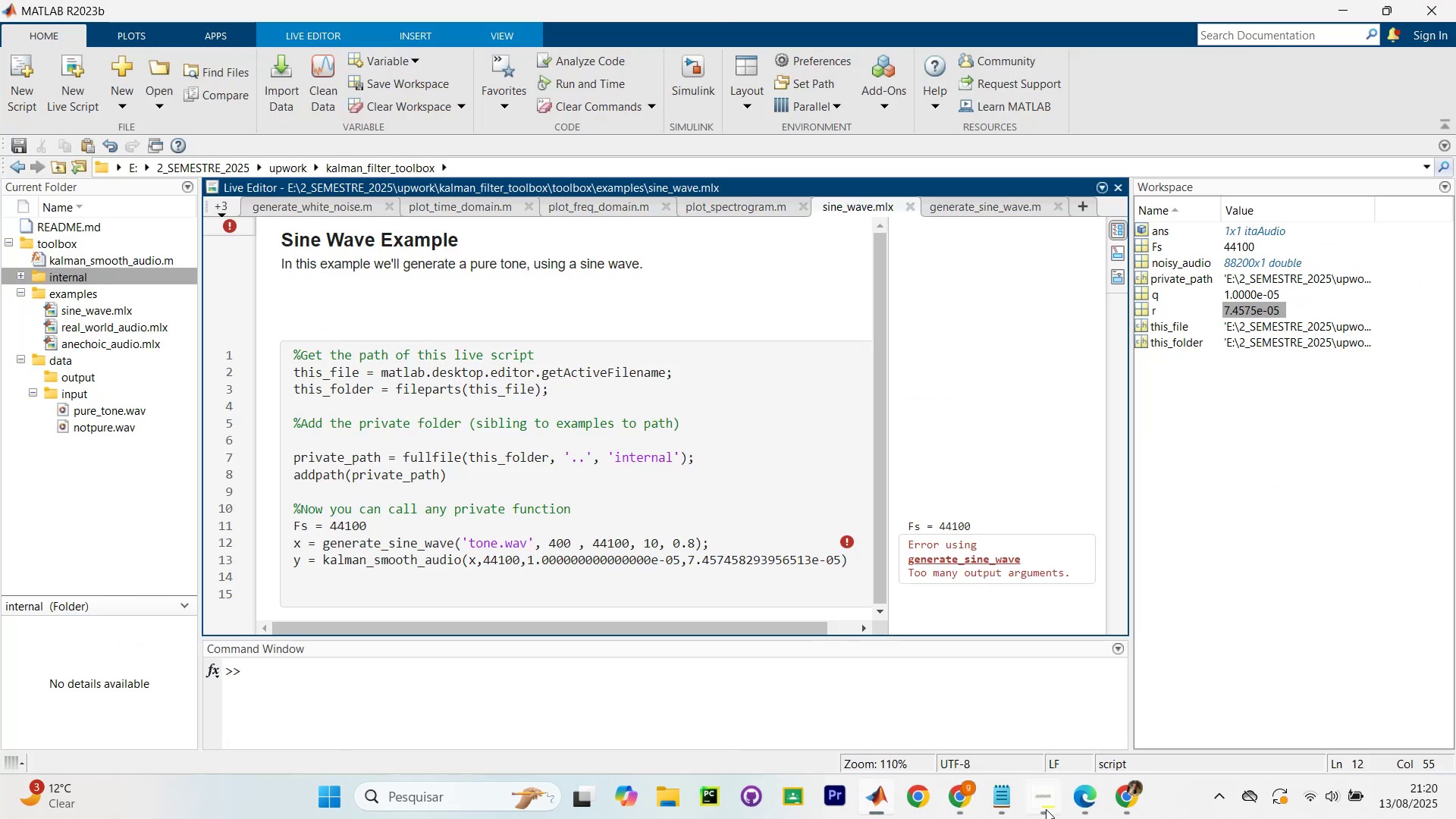 
left_click([951, 804])
 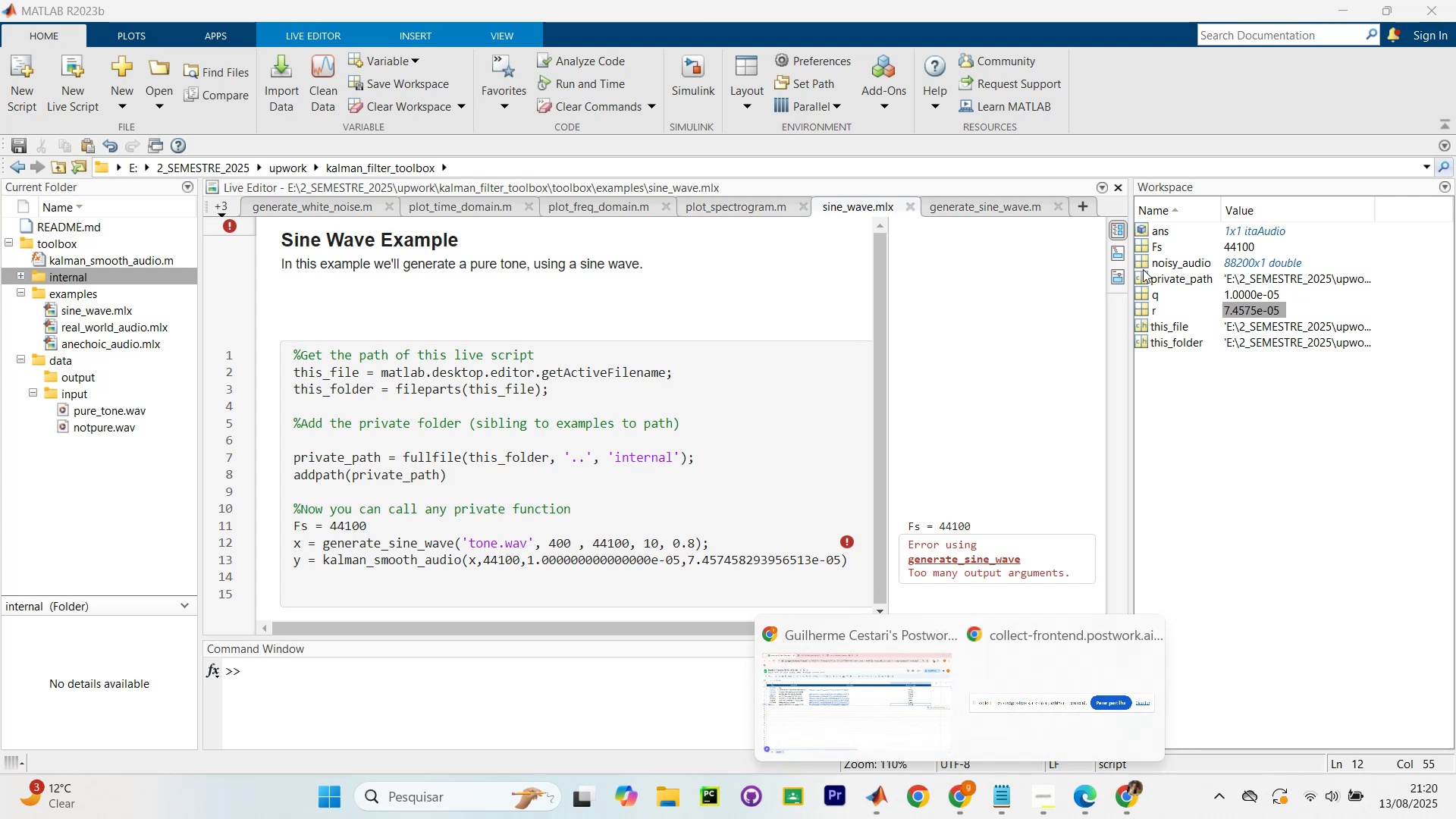 
left_click([1150, 77])
 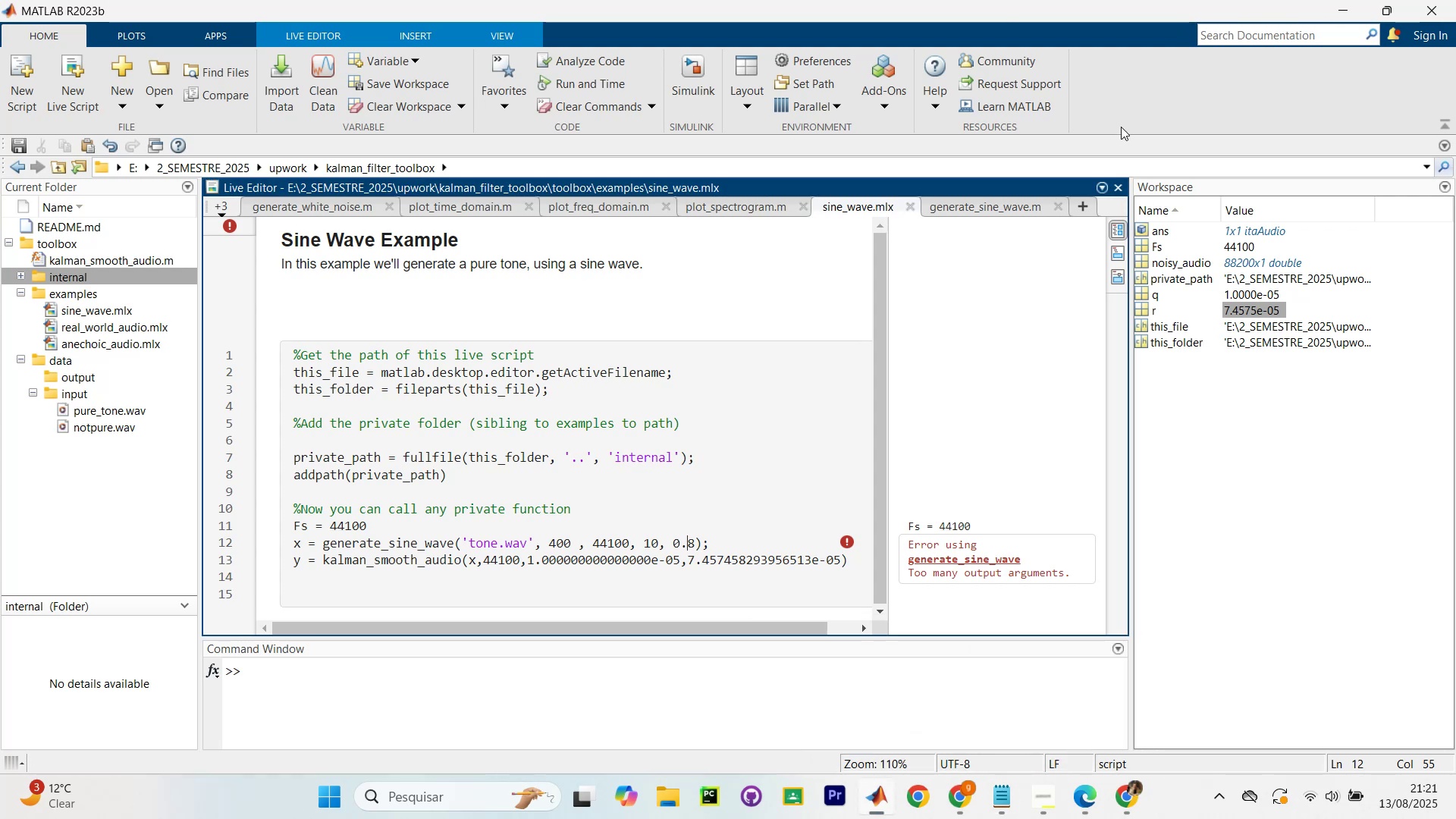 
scroll: coordinate [585, 557], scroll_direction: down, amount: 10.0
 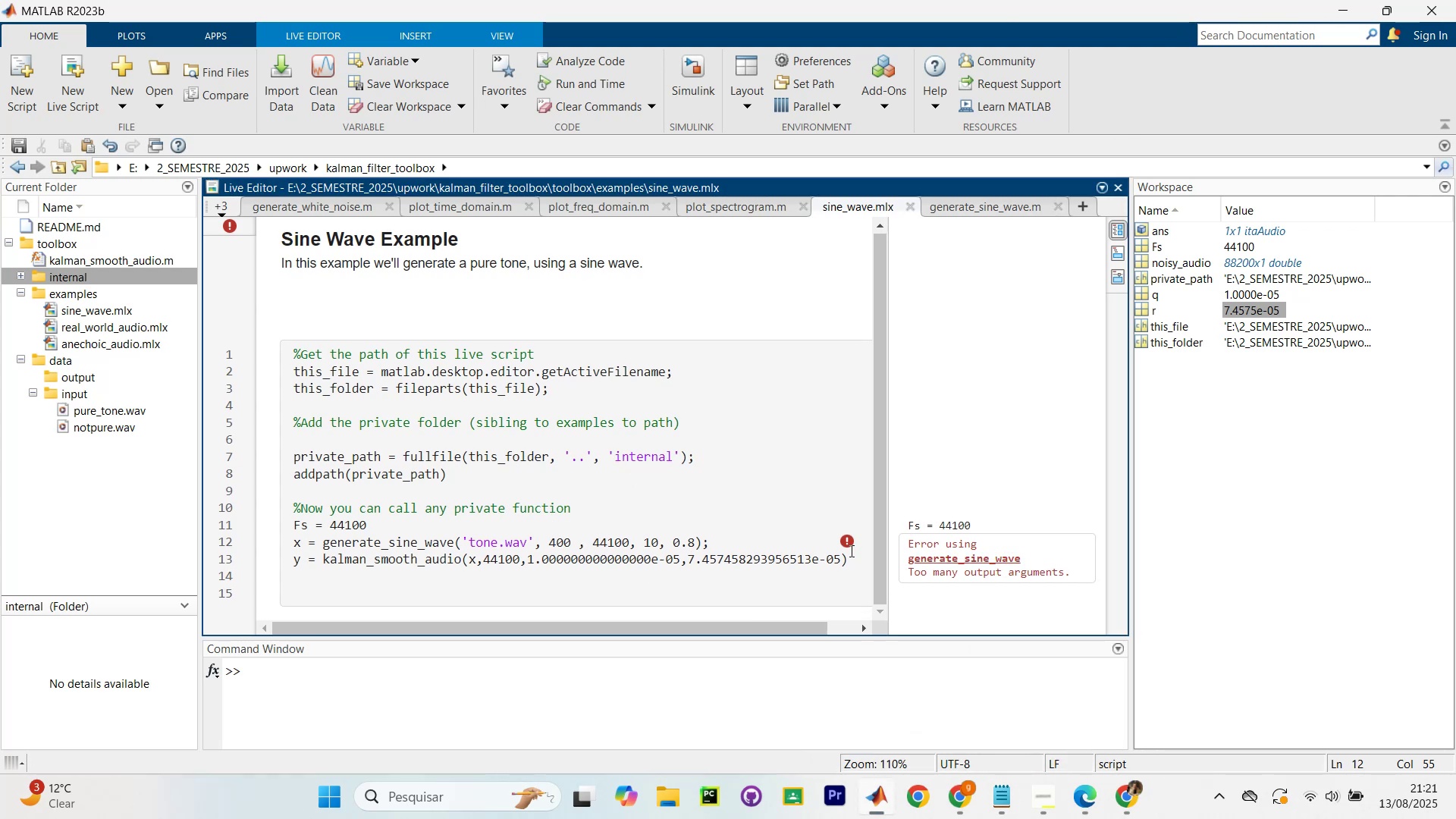 
left_click([844, 538])
 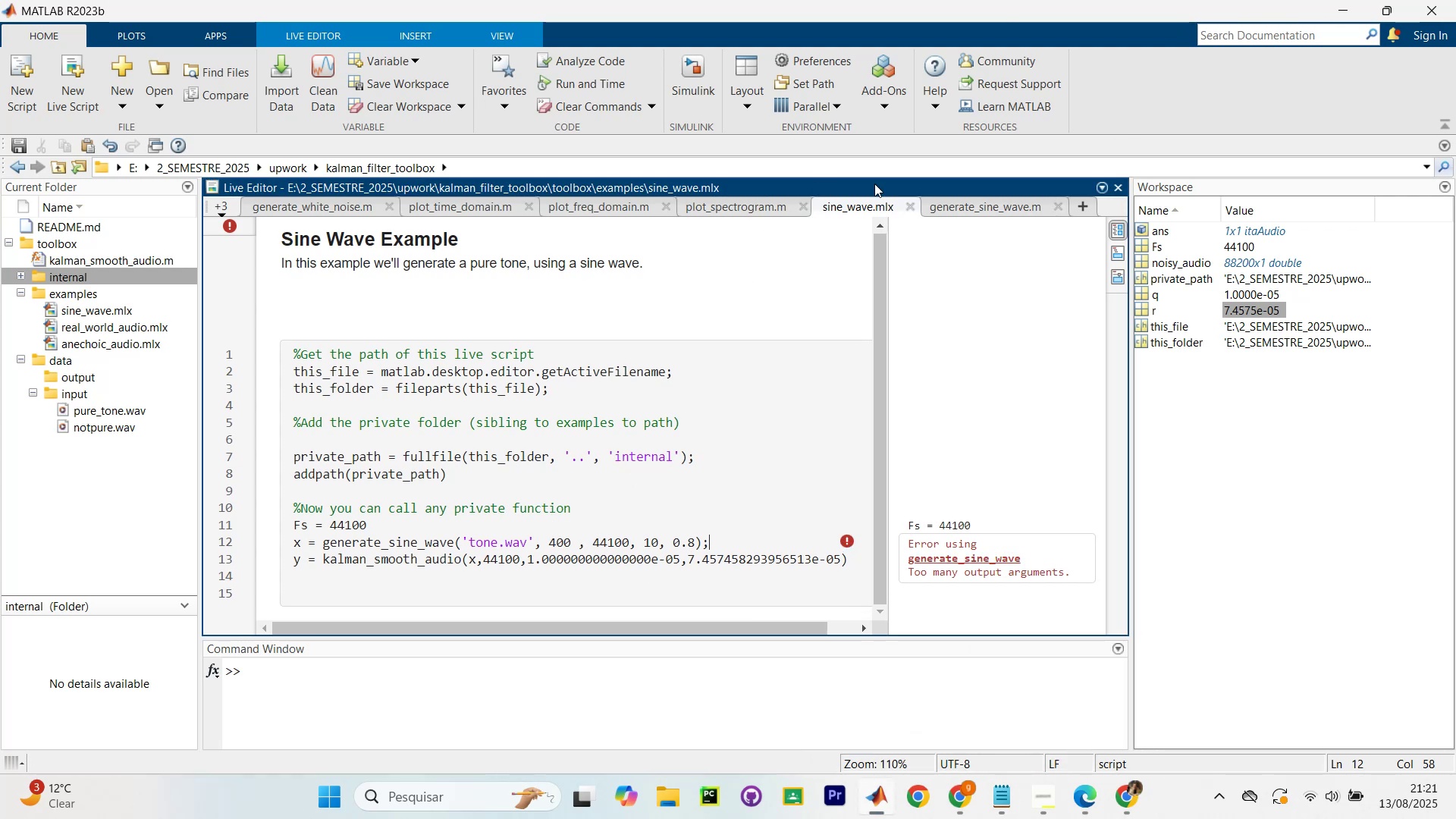 
left_click([963, 221])
 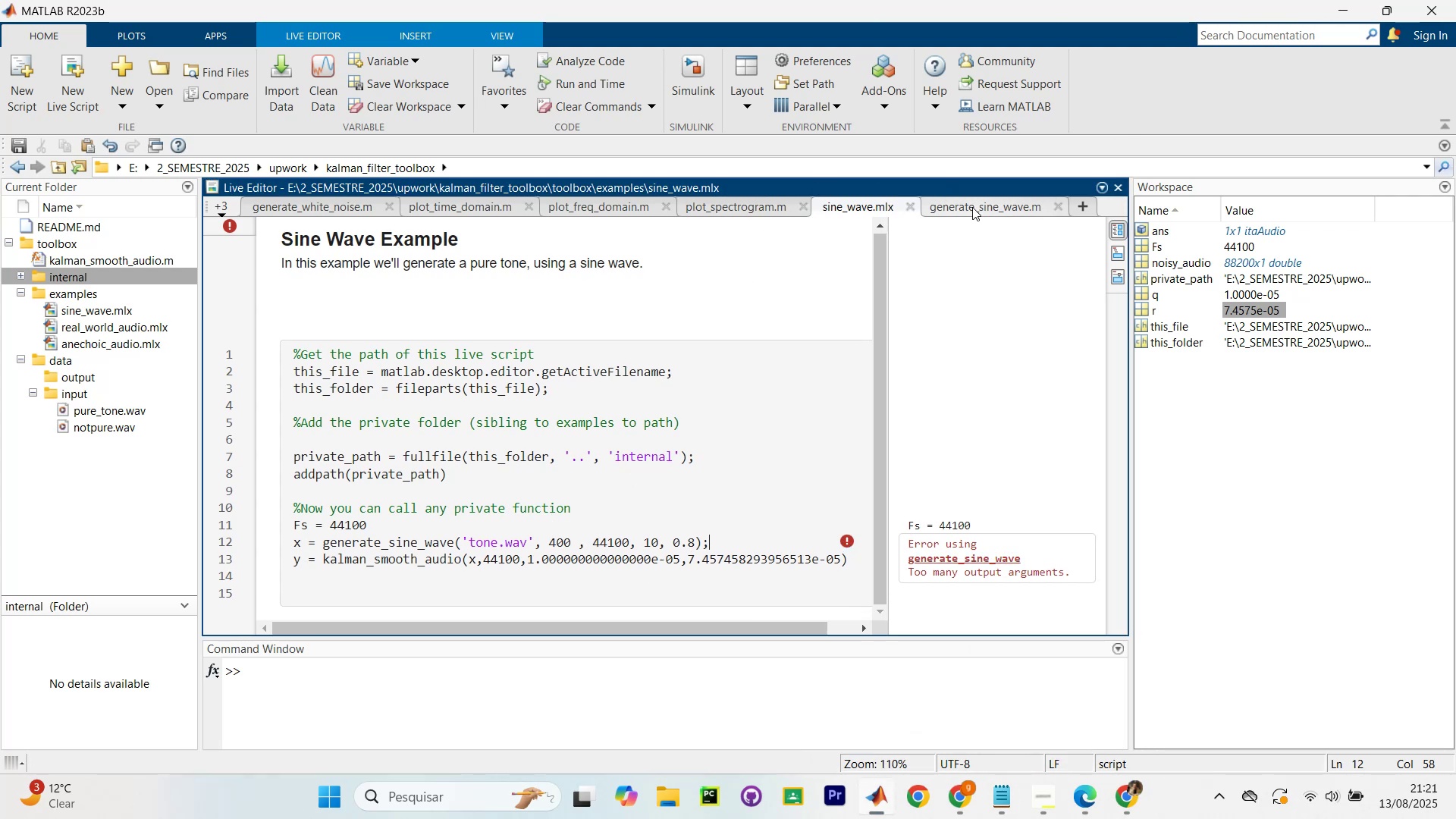 
left_click([972, 207])
 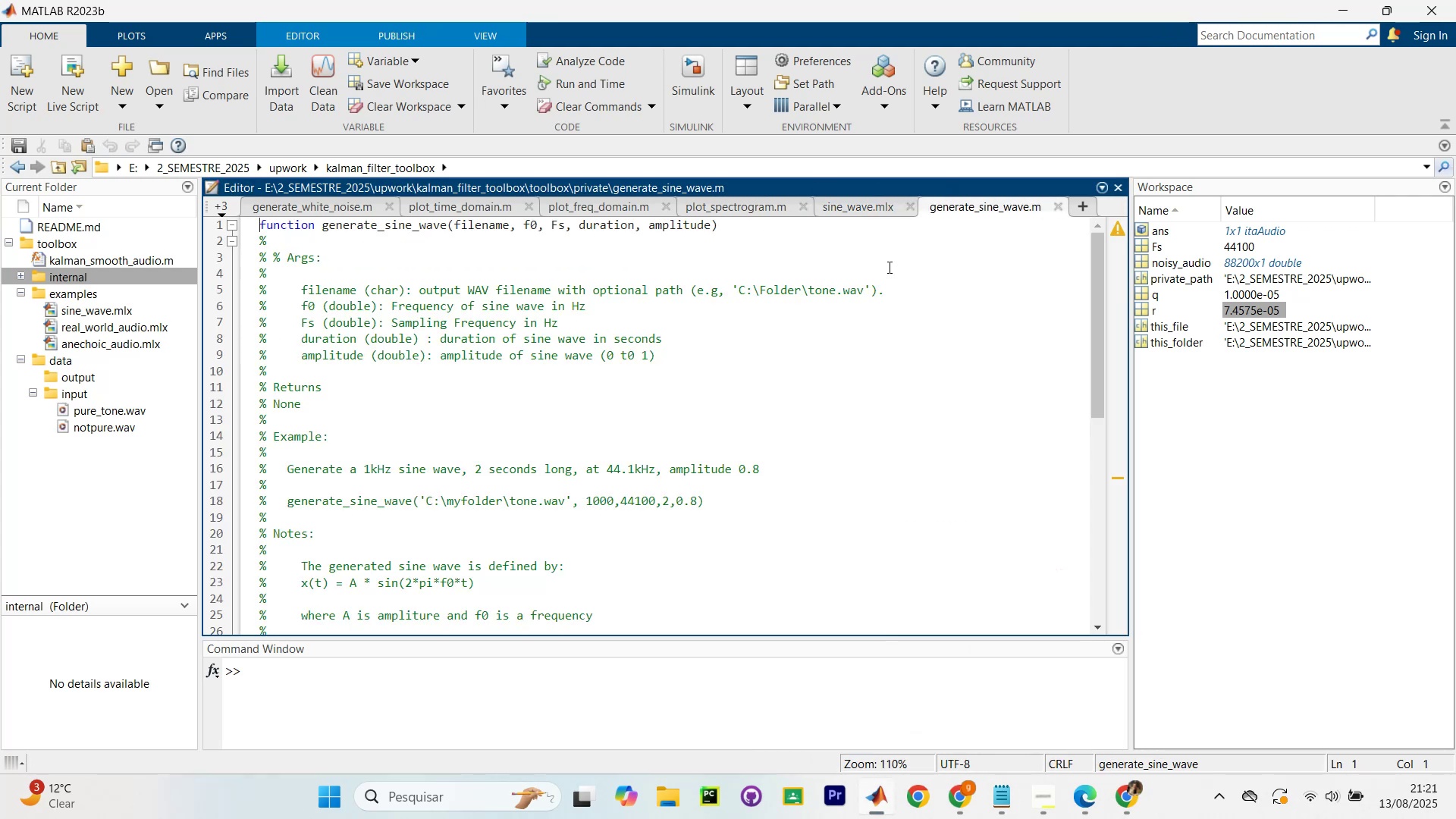 
scroll: coordinate [716, 315], scroll_direction: up, amount: 7.0
 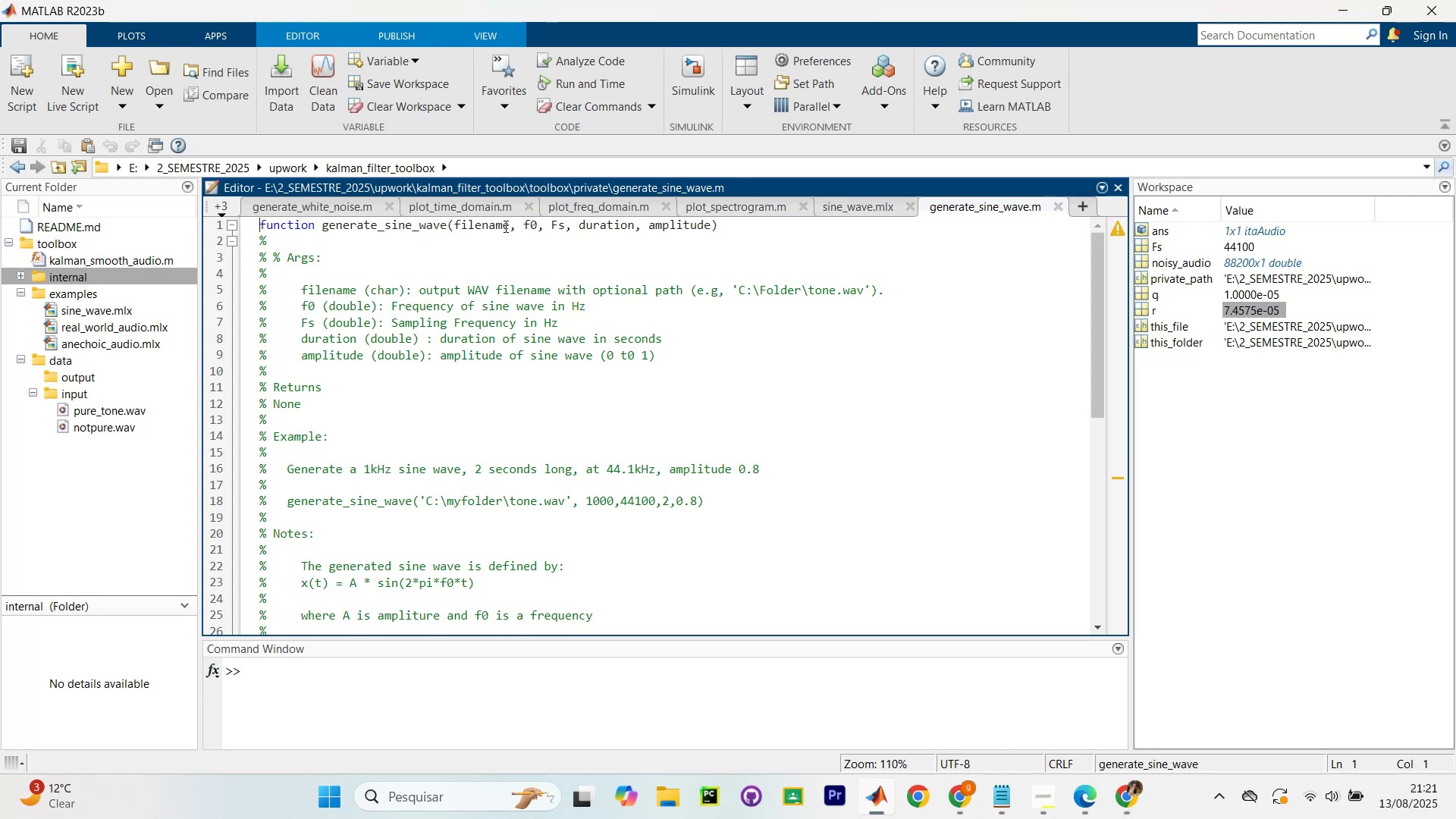 
left_click([499, 224])
 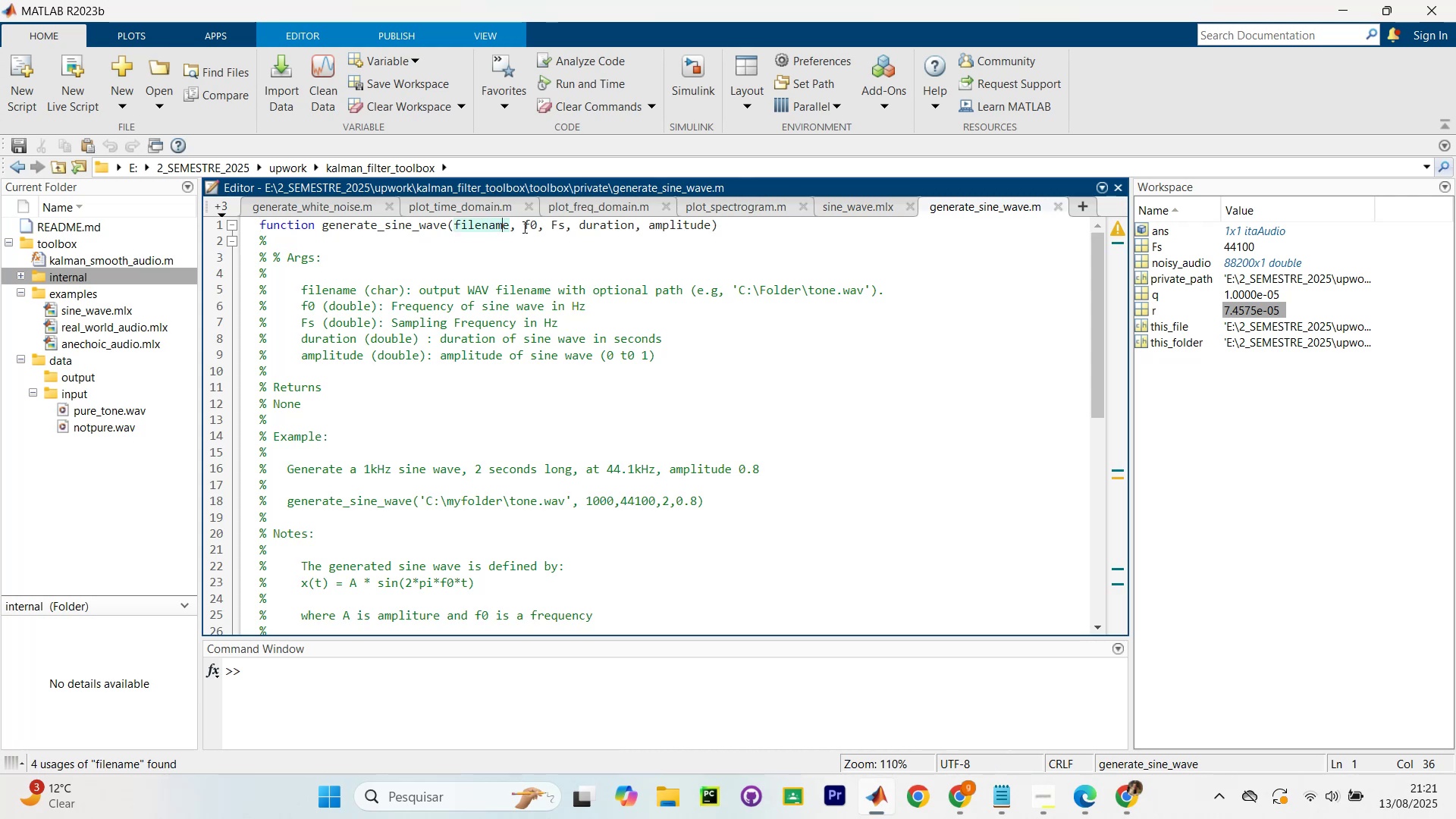 
left_click([526, 228])
 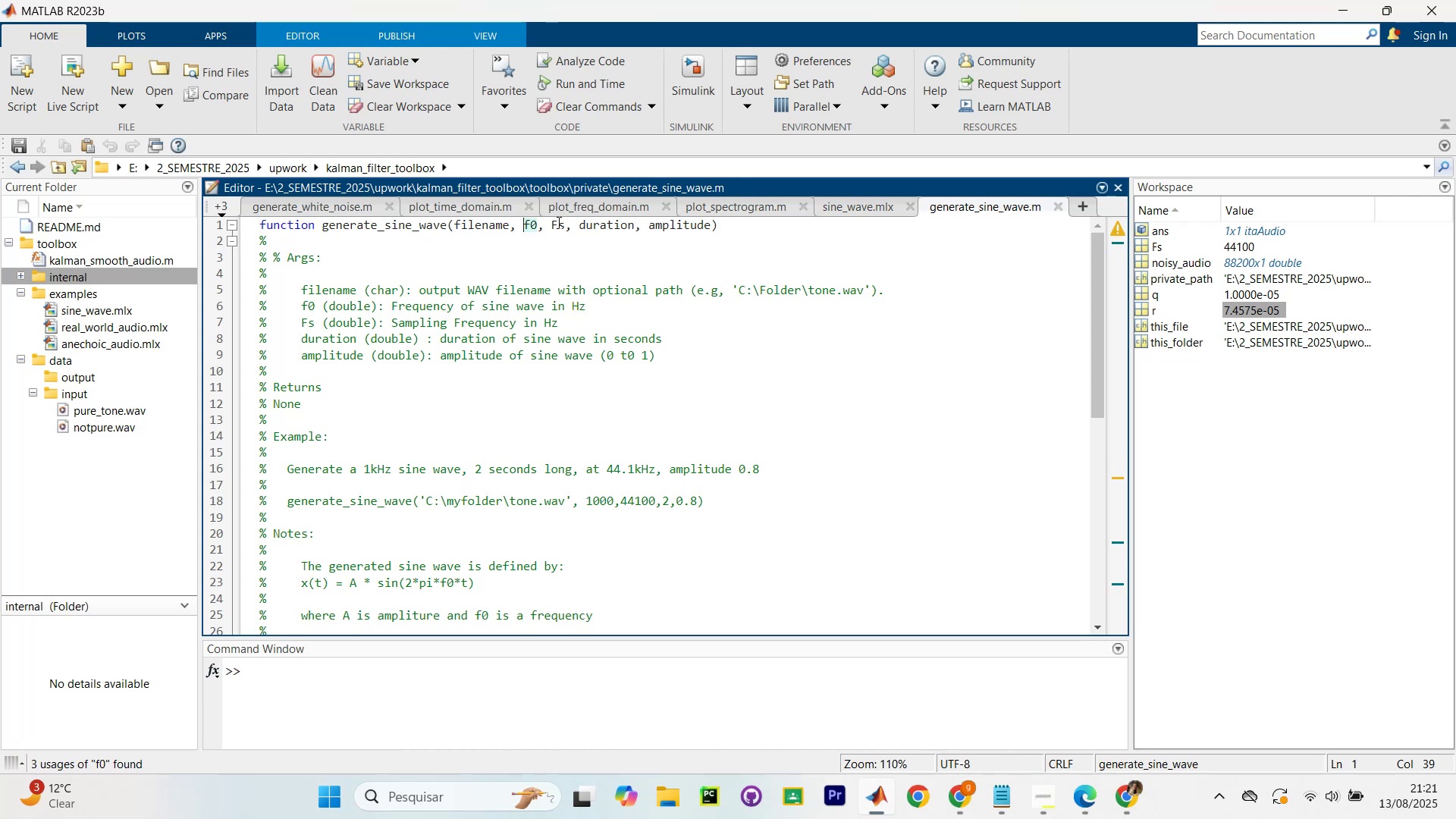 
left_click([557, 222])
 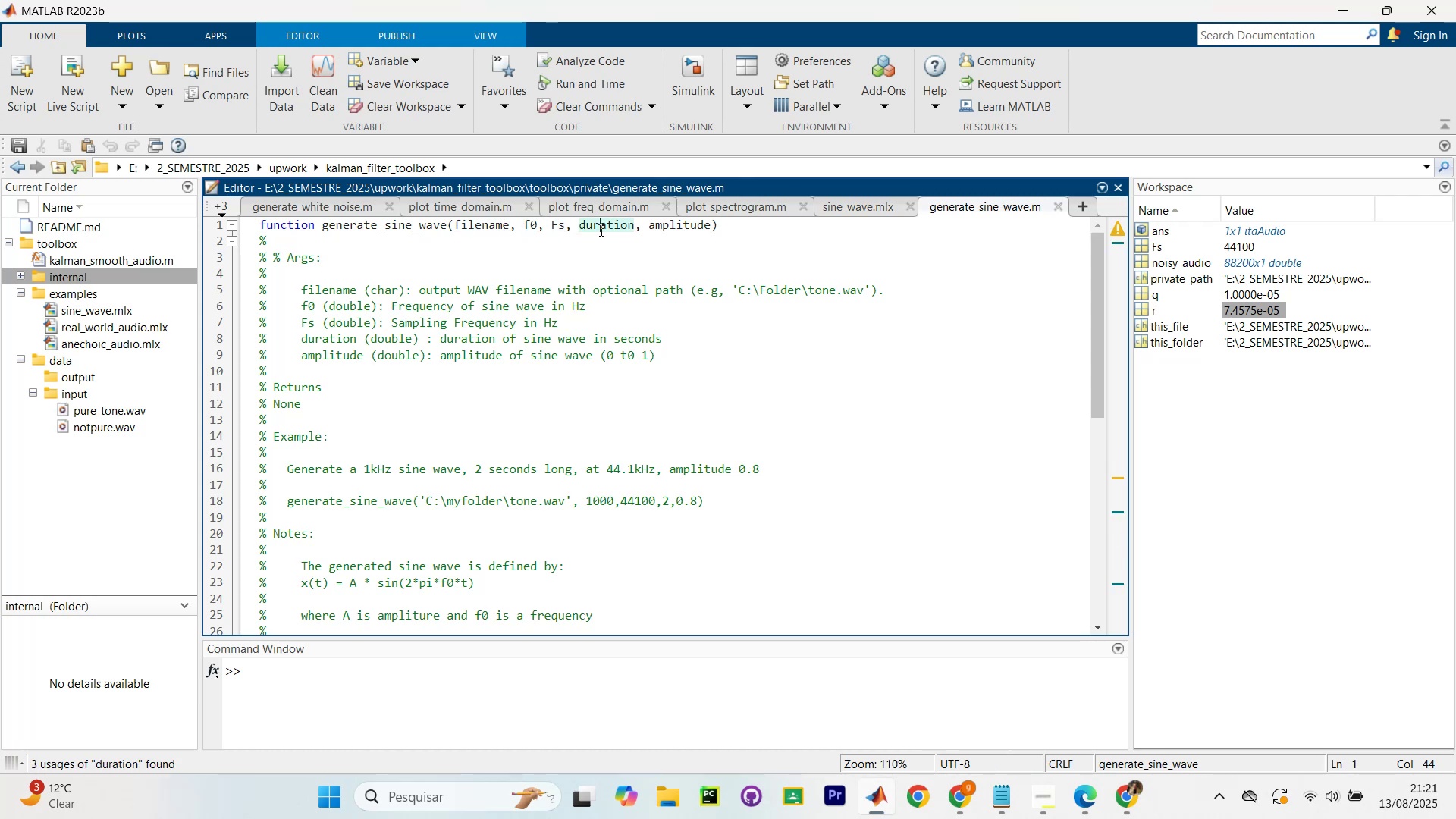 
double_click([674, 225])
 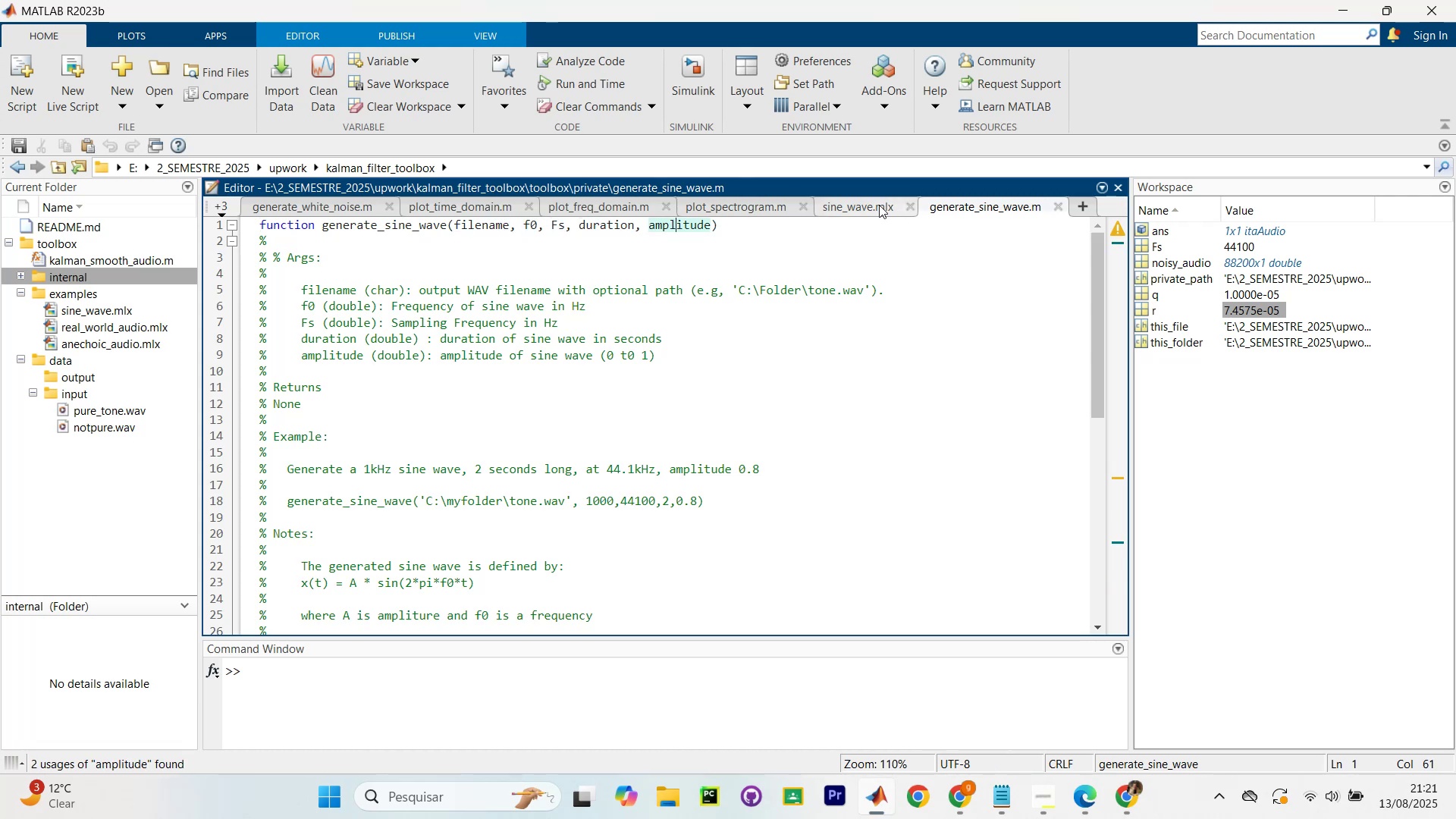 
left_click([856, 218])
 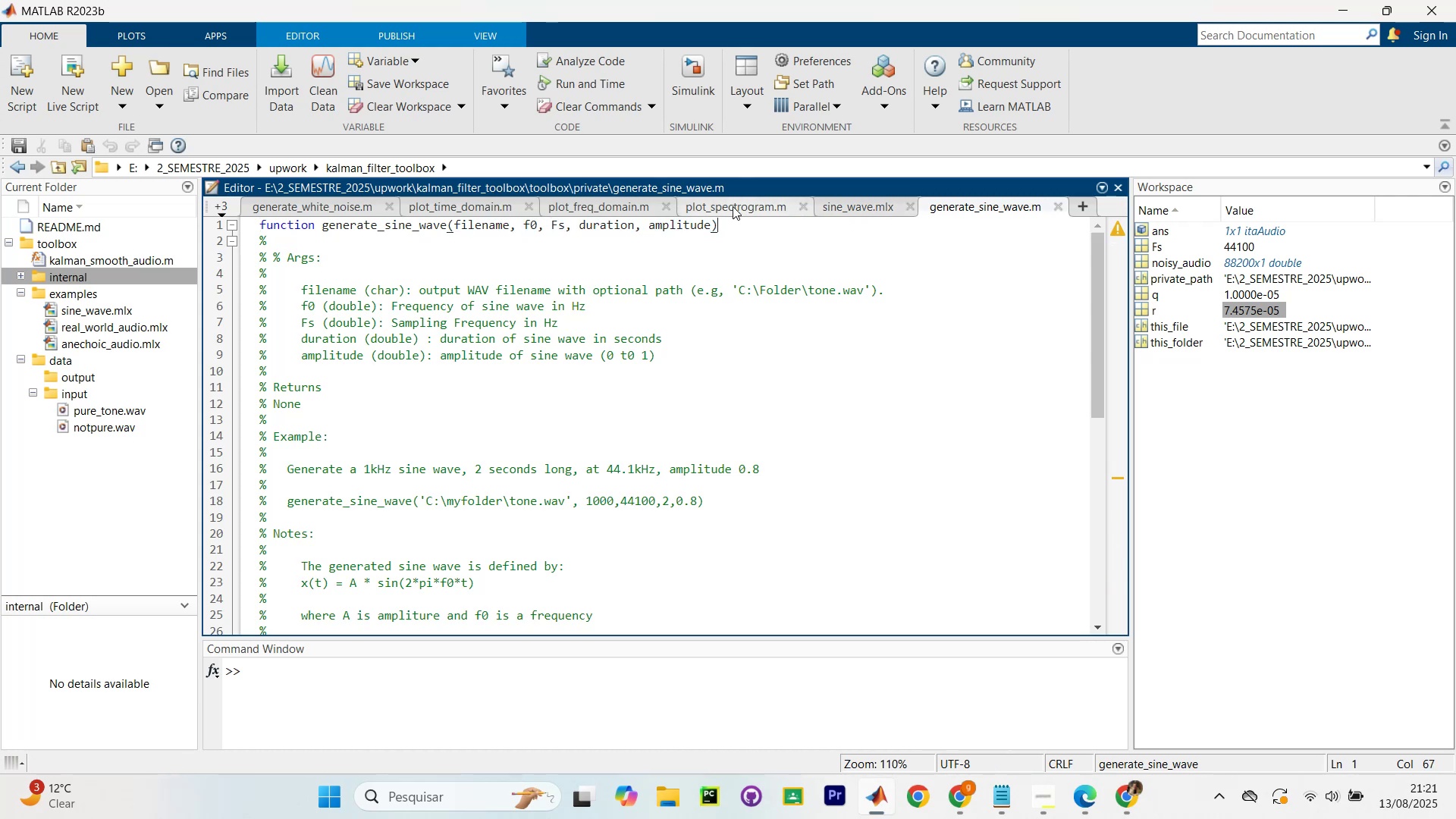 
double_click([732, 206])
 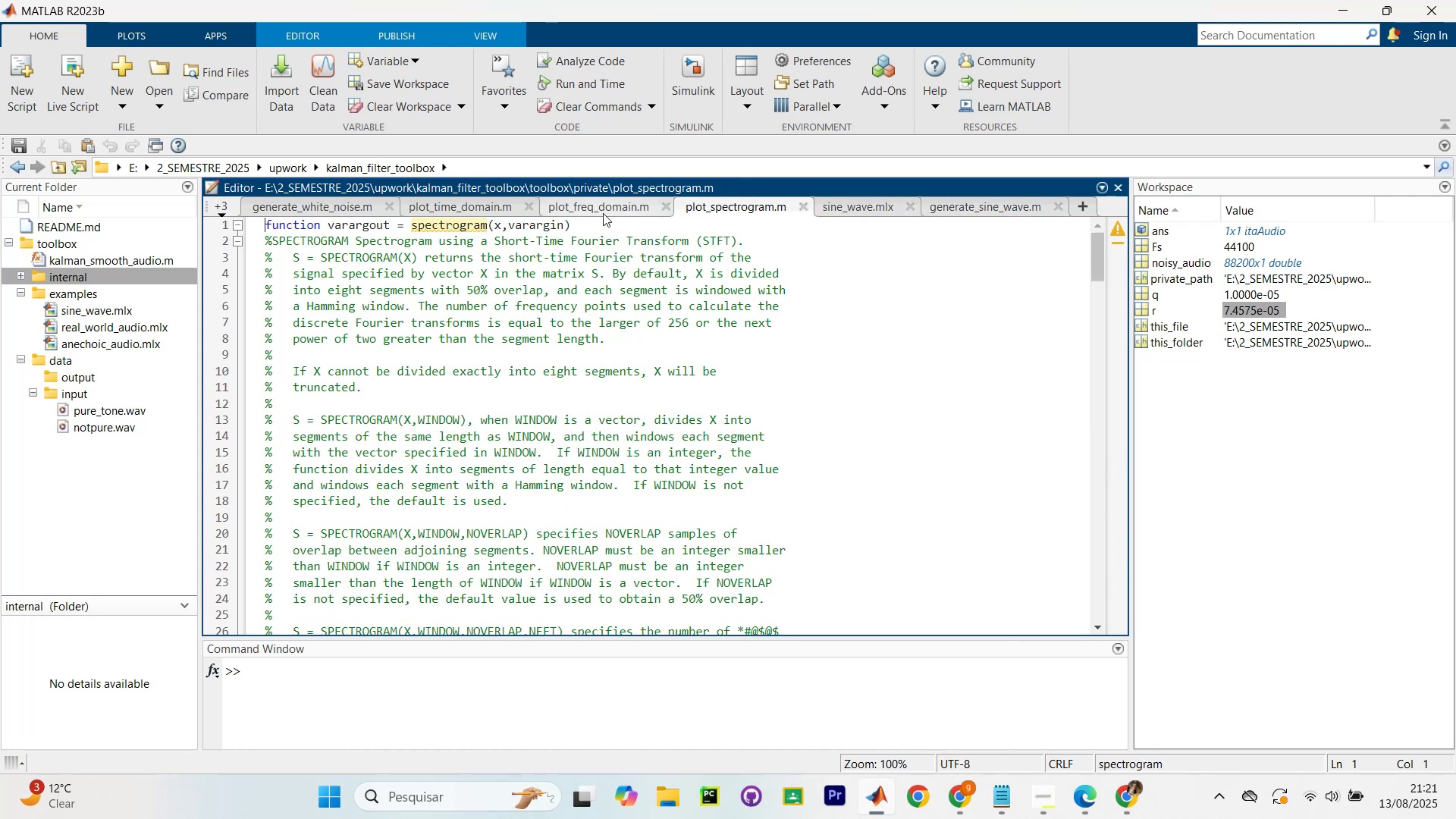 
left_click([600, 207])
 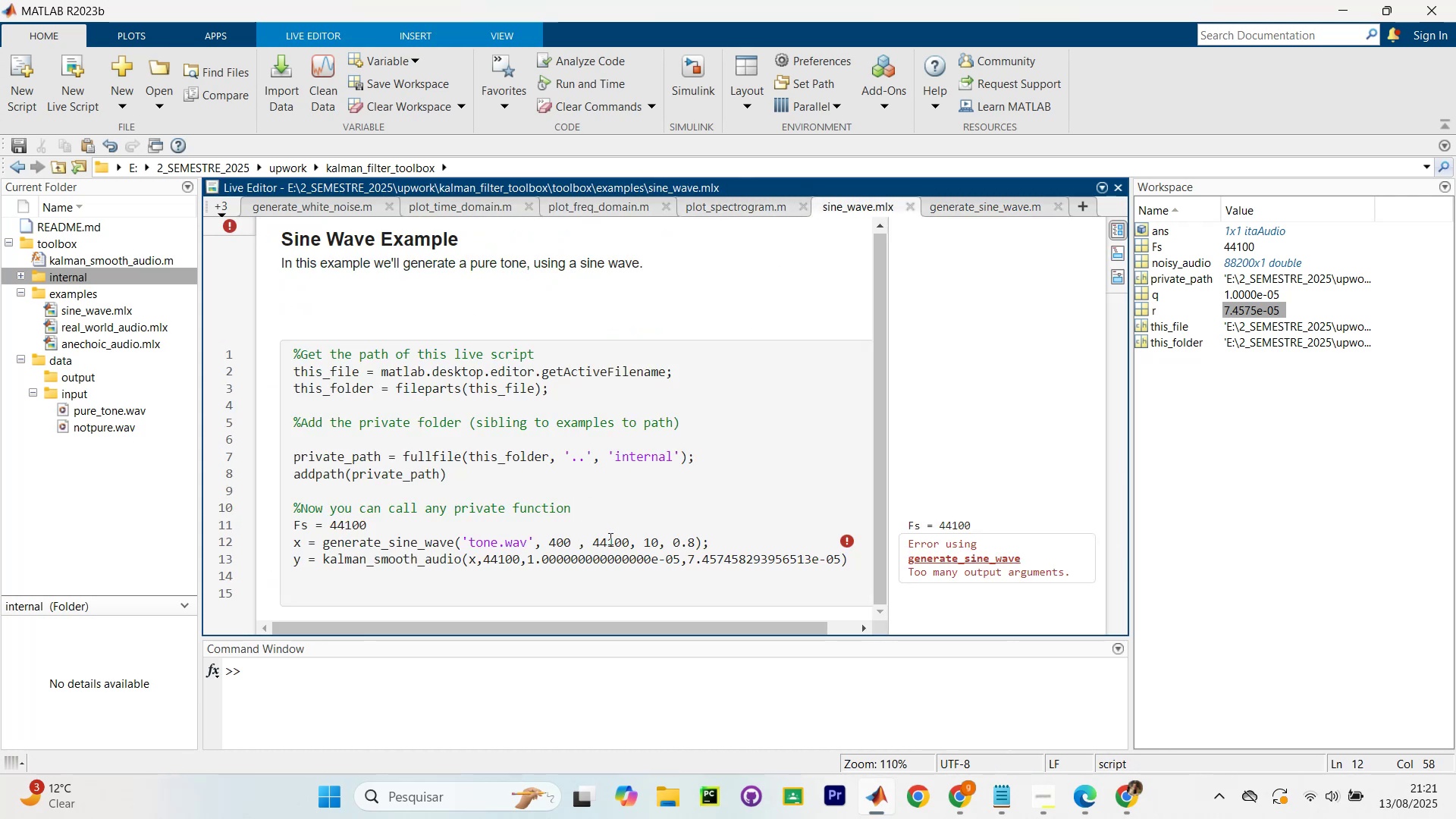 
left_click([657, 542])
 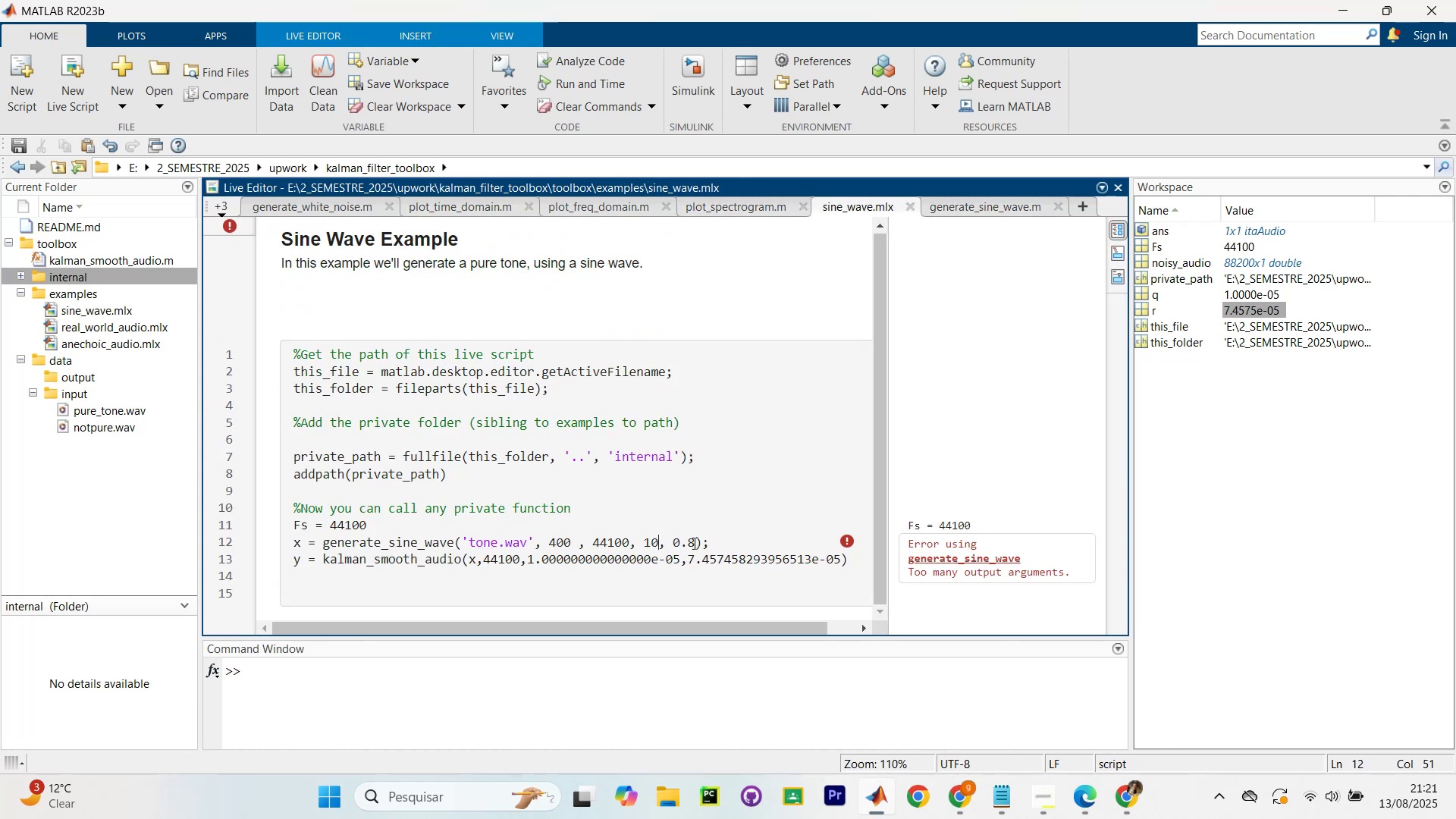 
left_click([699, 539])
 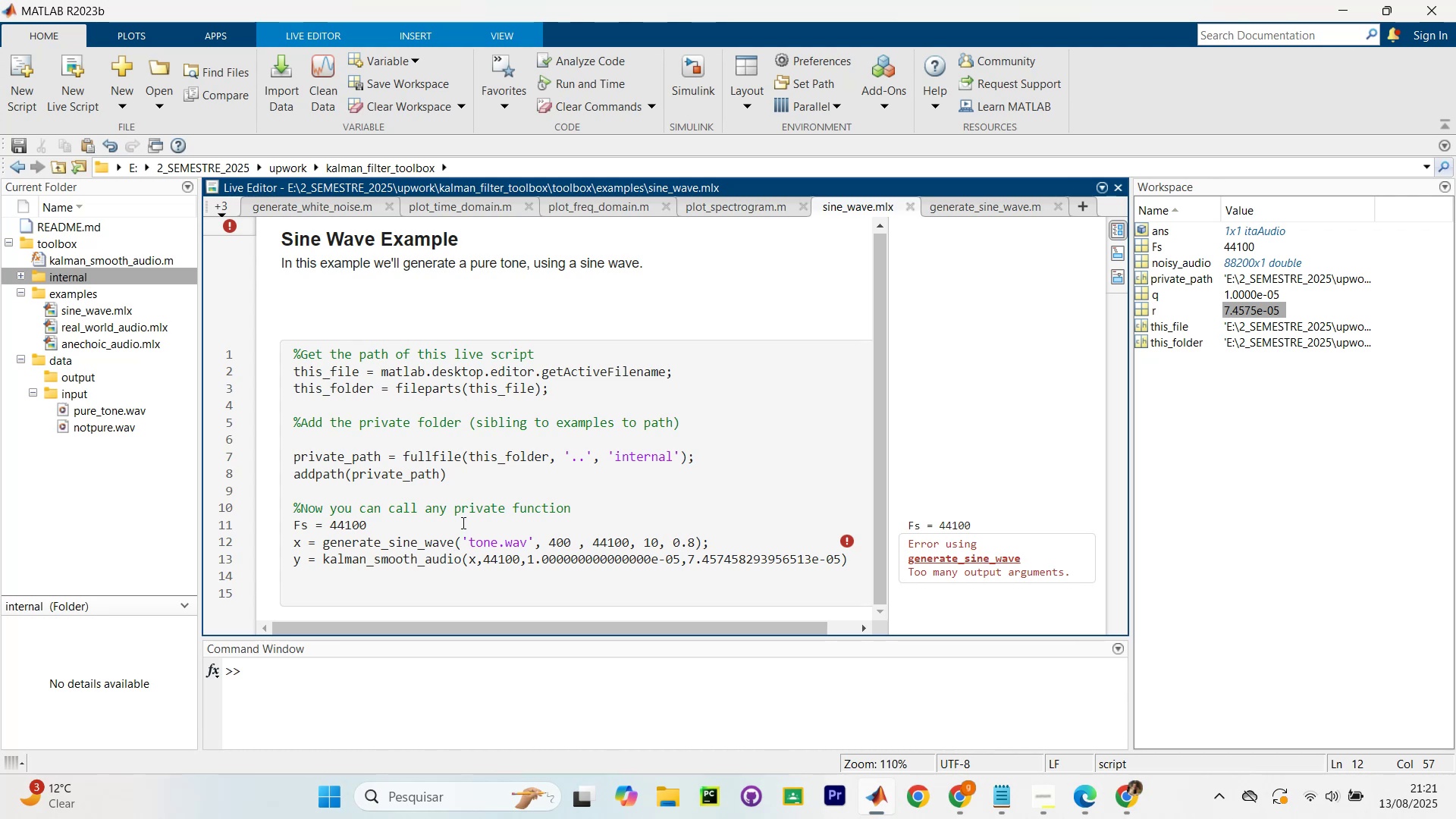 
wait(8.09)
 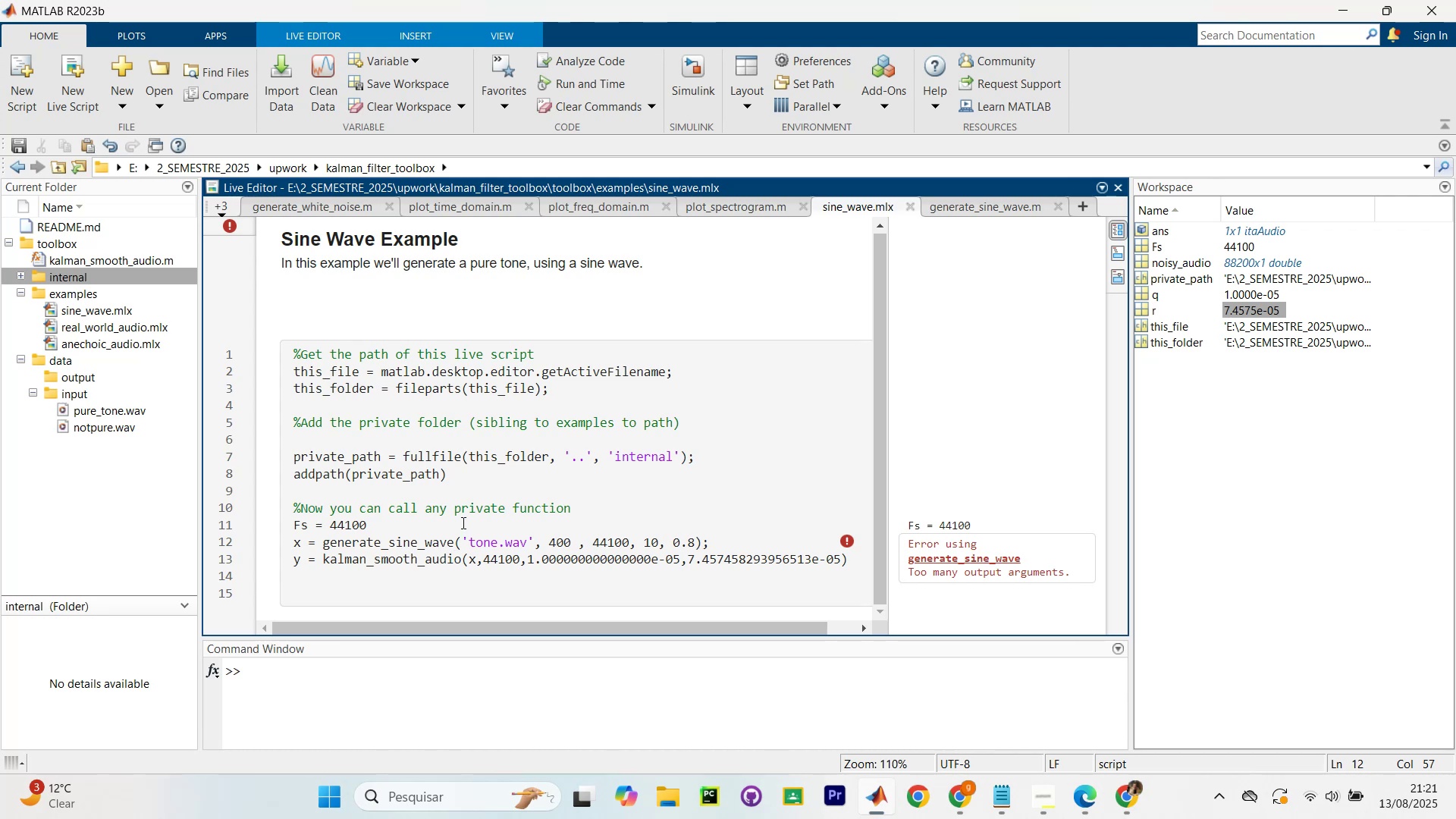 
left_click_drag(start_coordinate=[648, 560], to_coordinate=[544, 565])
 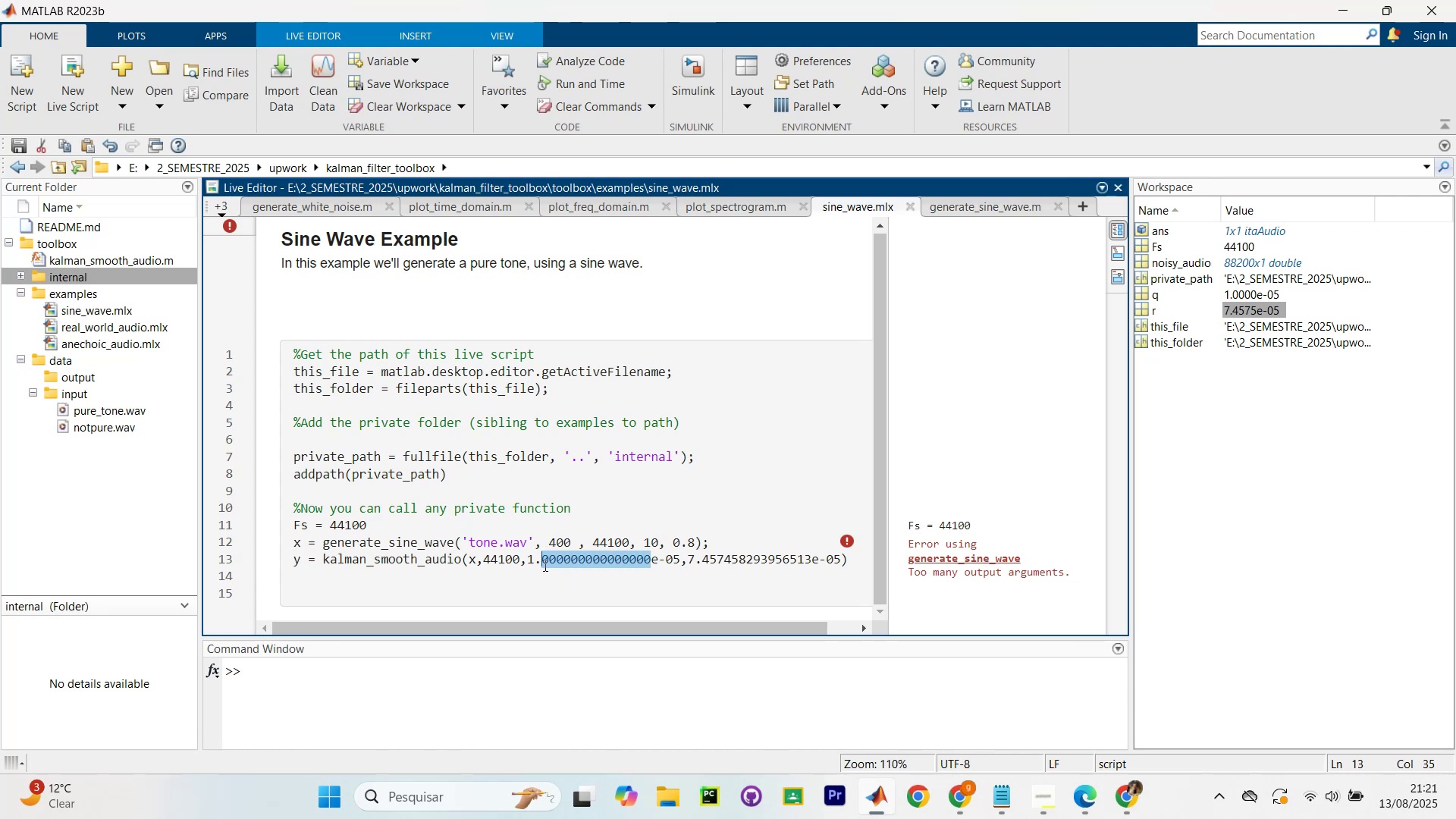 
key(Backspace)
 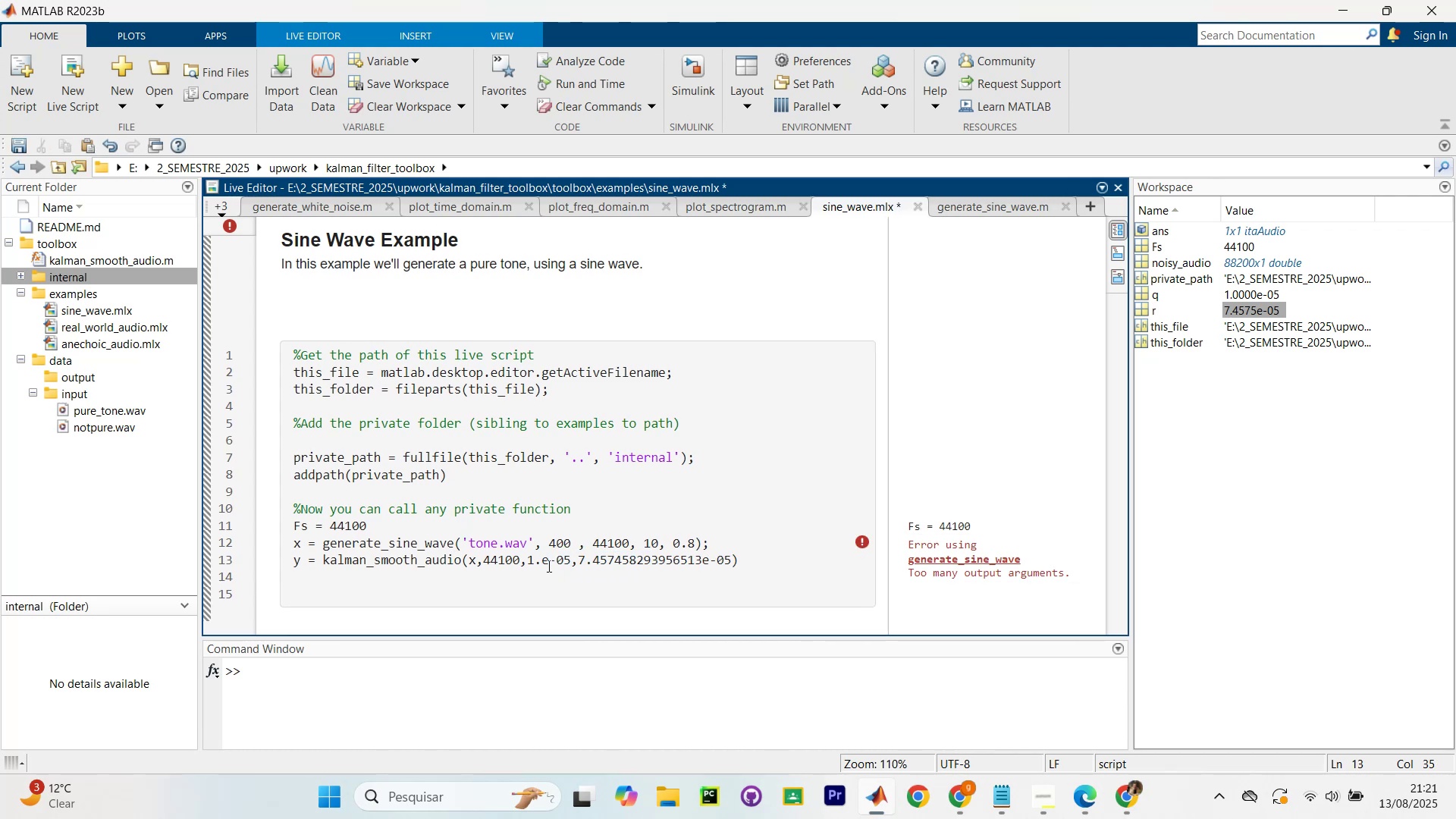 
key(Backspace)
 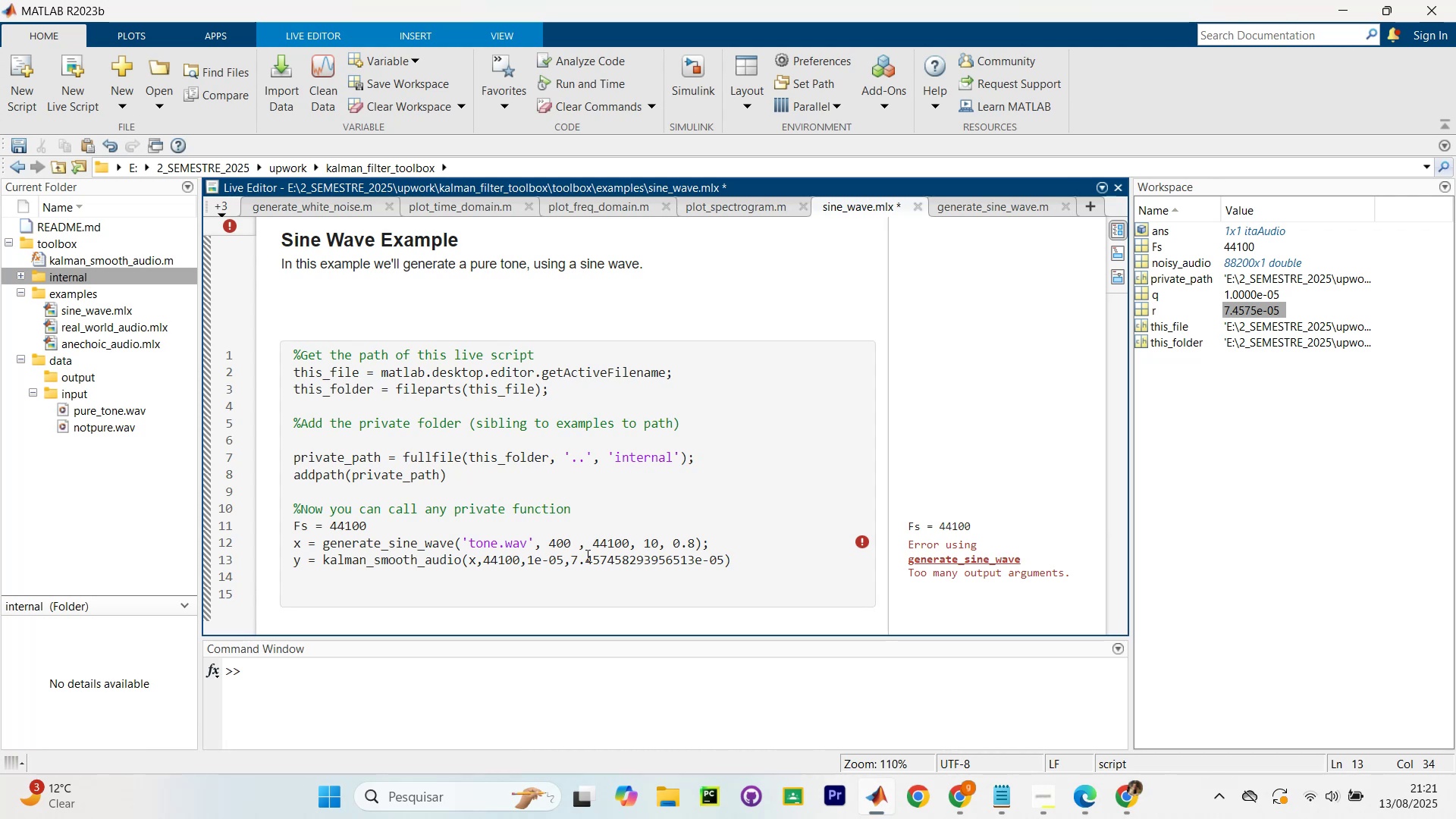 
left_click_drag(start_coordinate=[578, 565], to_coordinate=[696, 559])
 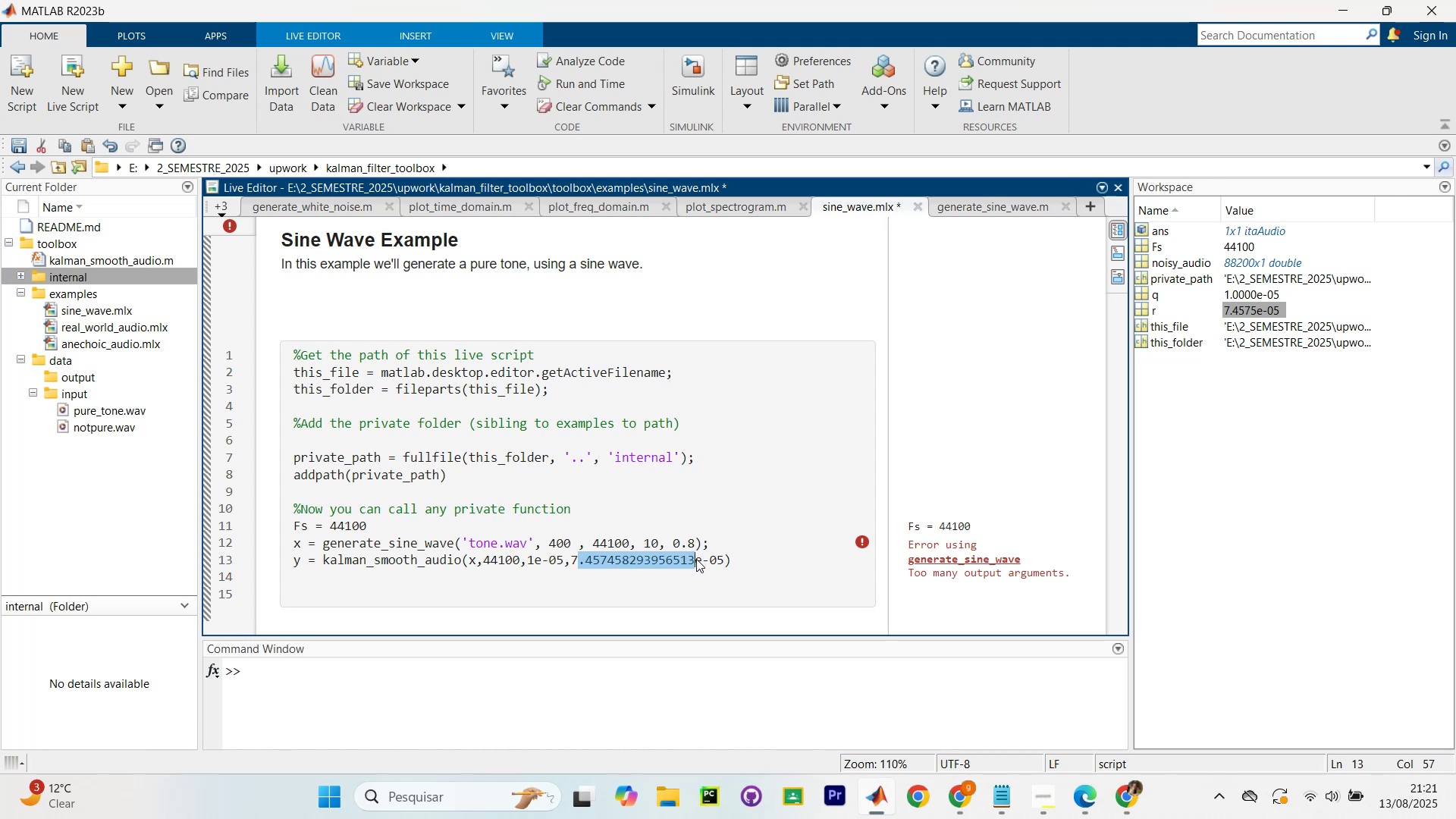 
key(Backspace)
 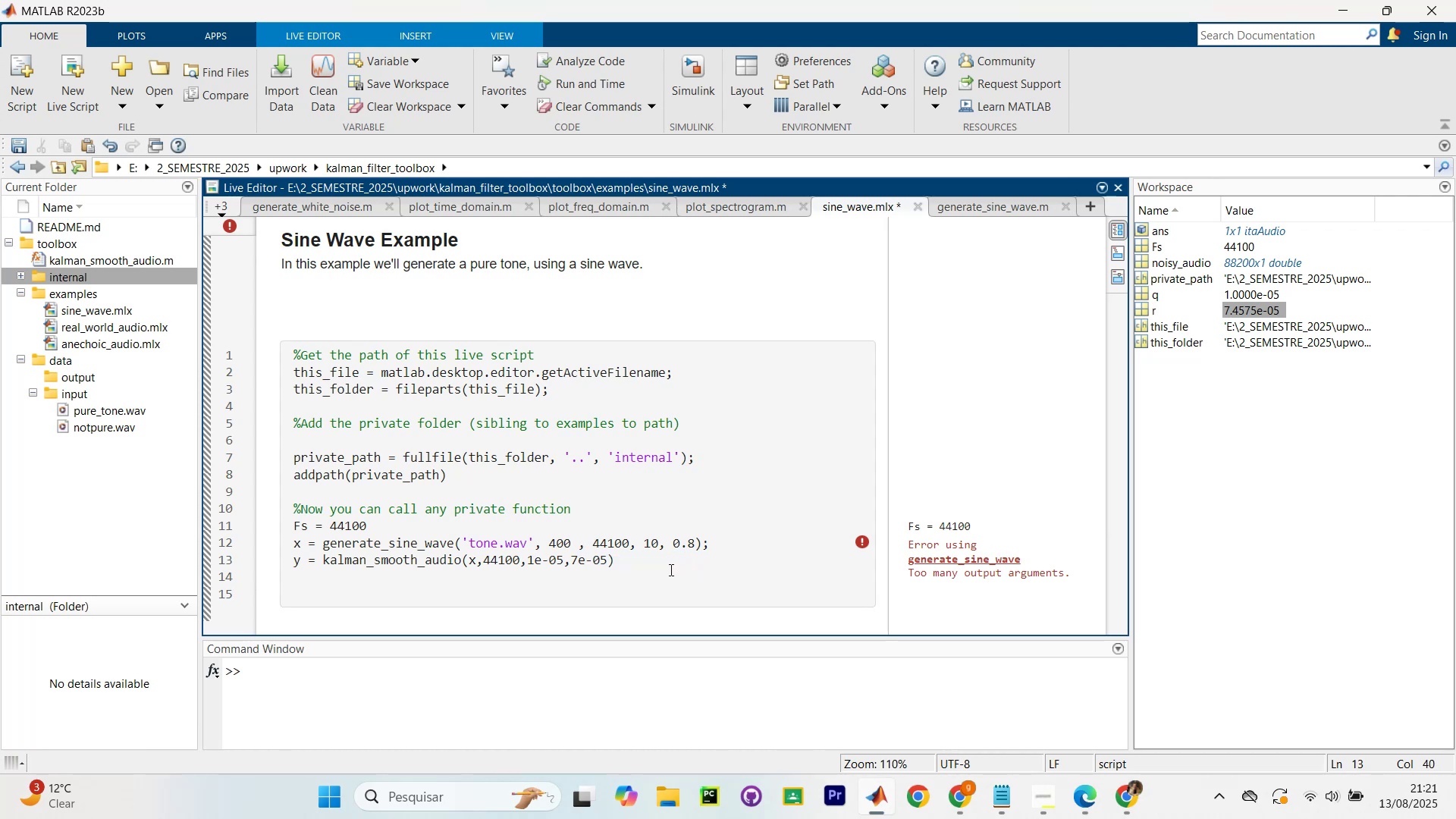 
left_click([668, 555])
 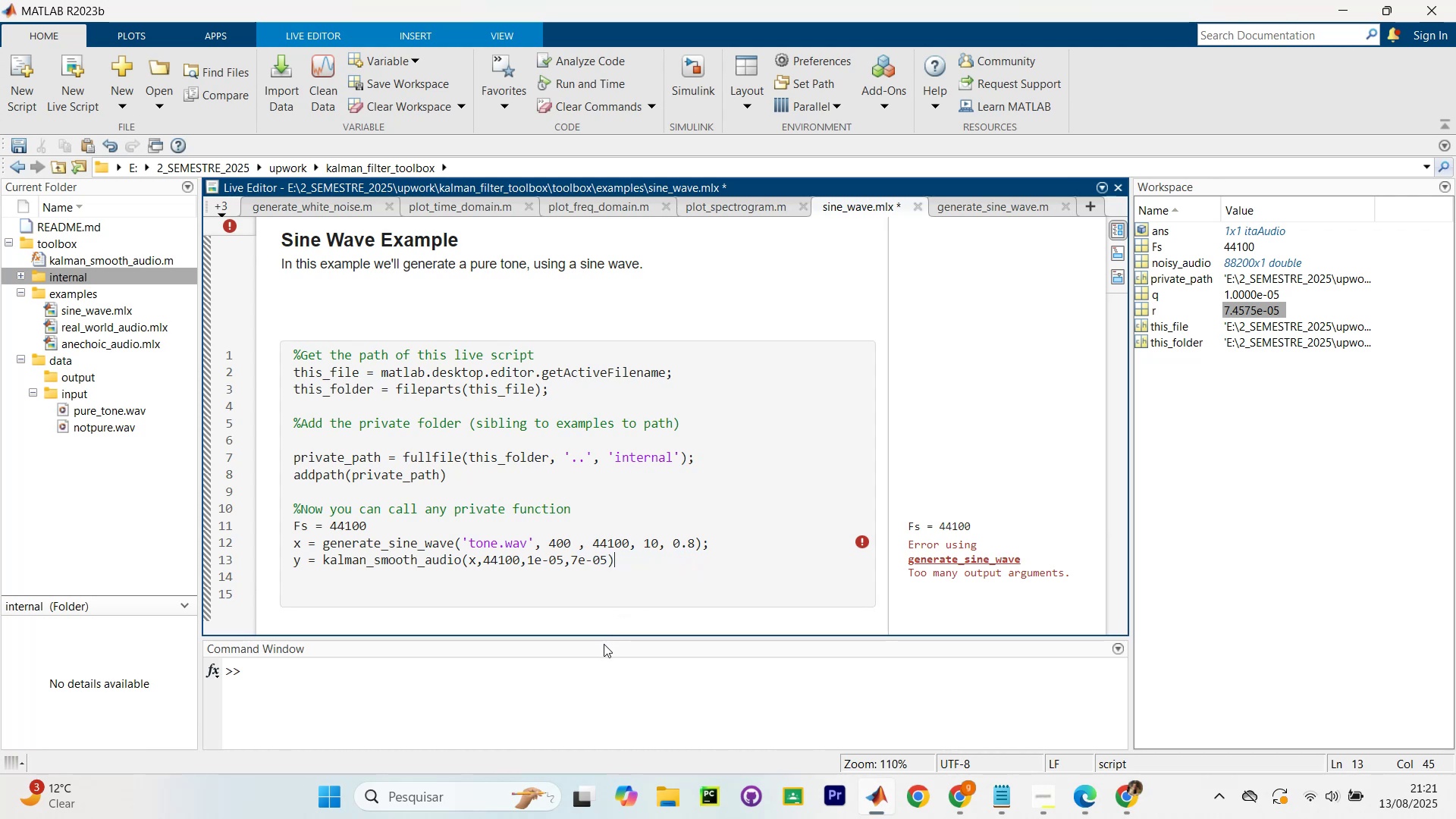 
wait(9.62)
 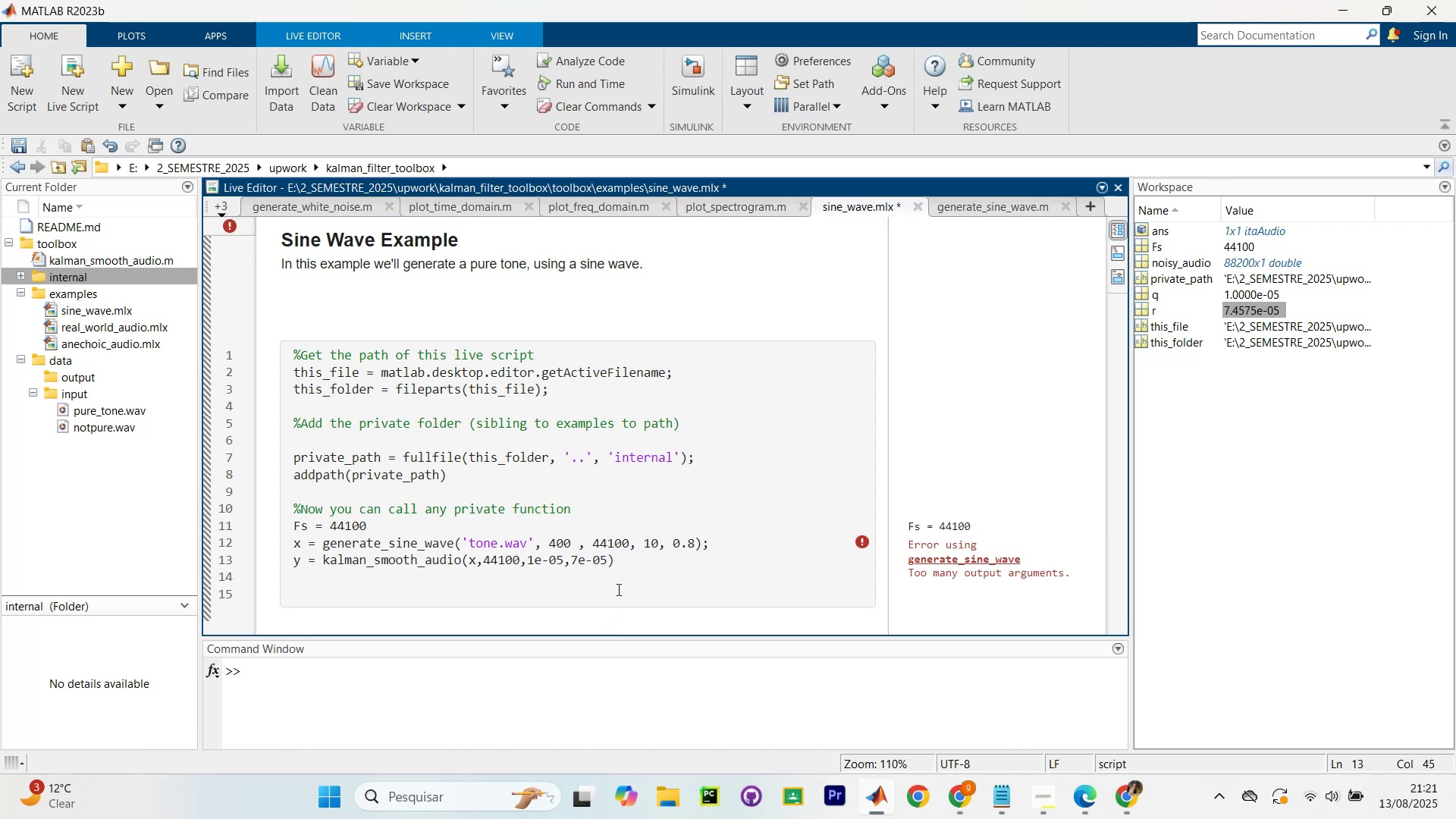 
key(Control+NumpadEnter)
 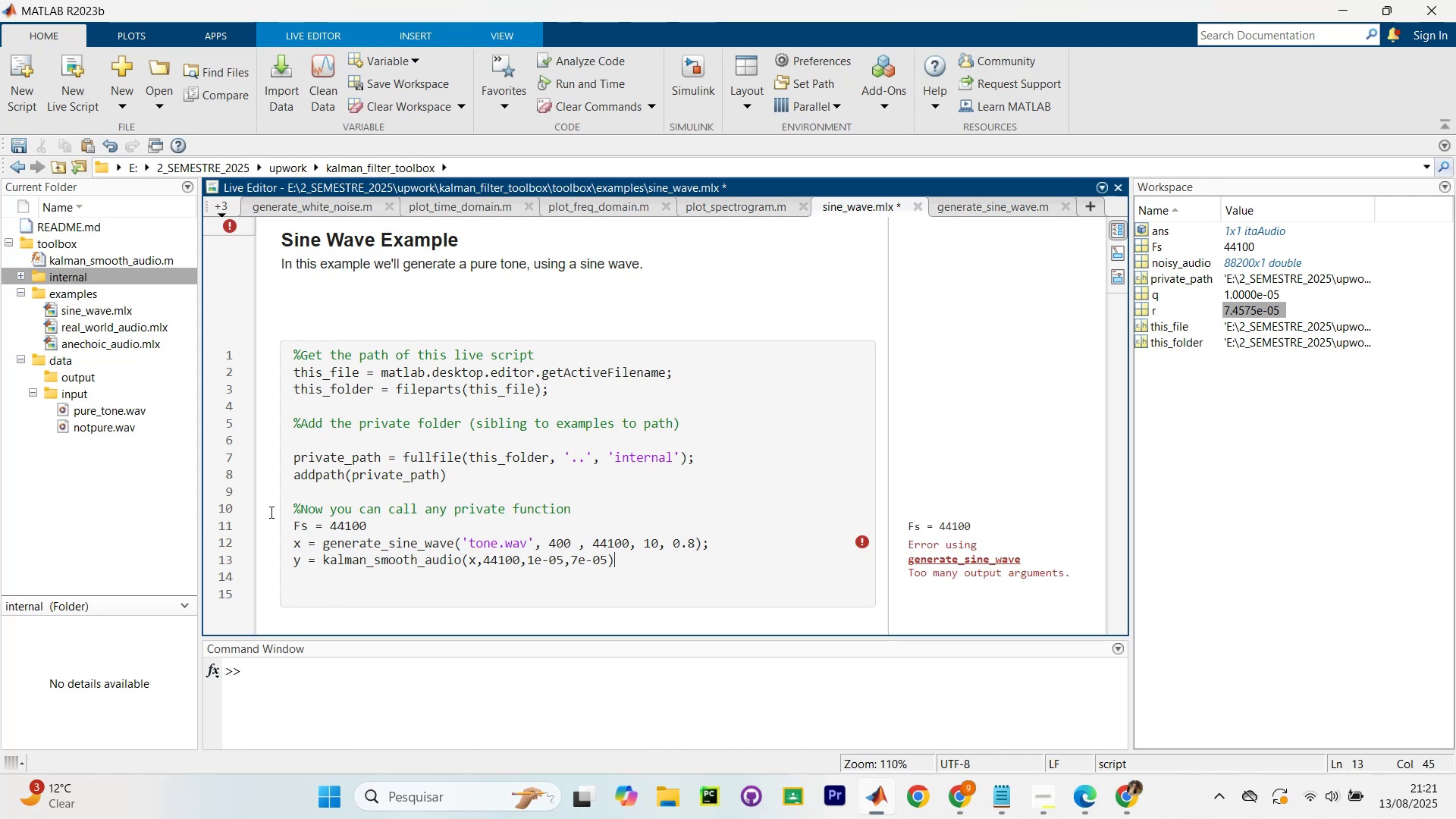 